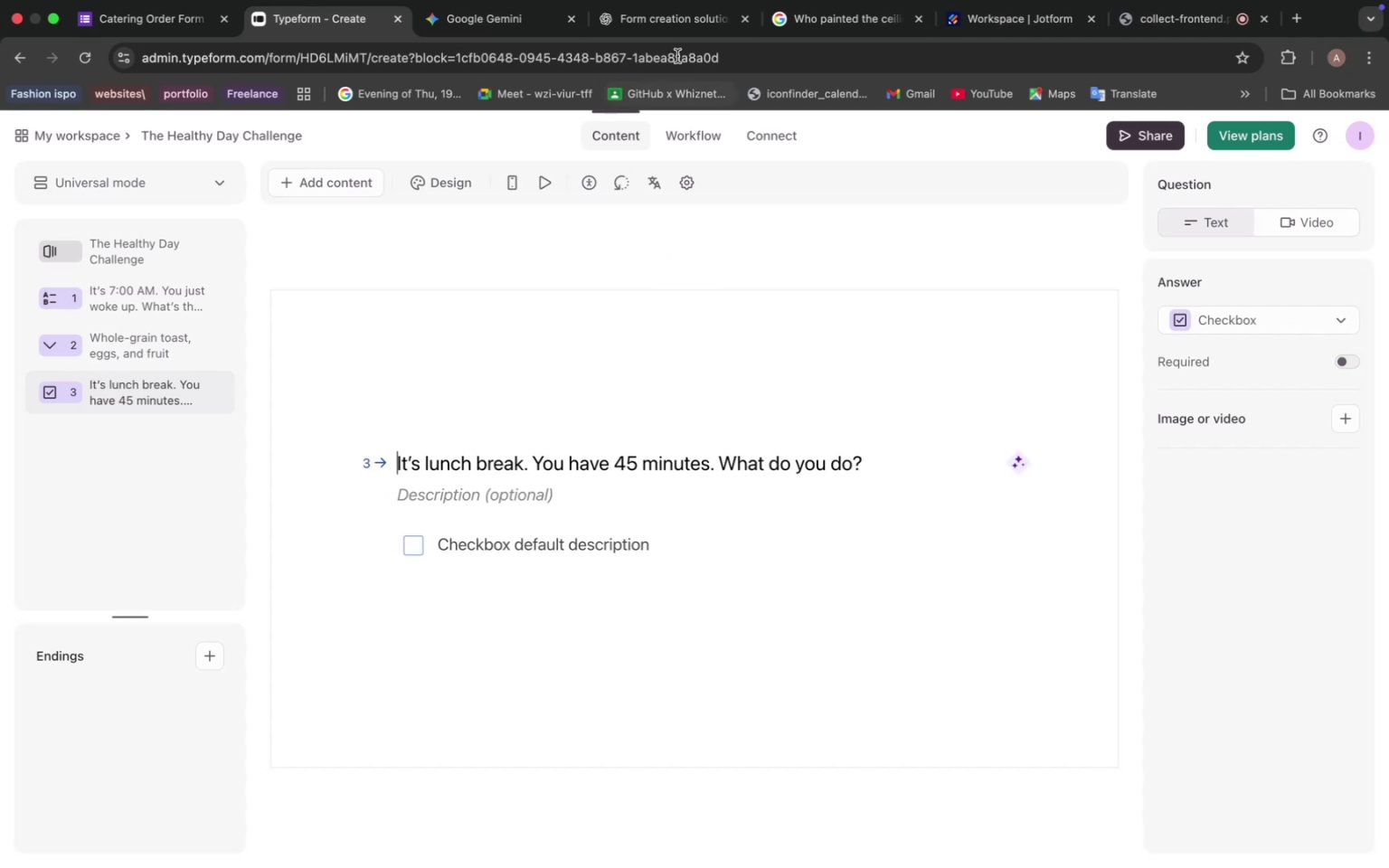 
left_click([650, 21])
 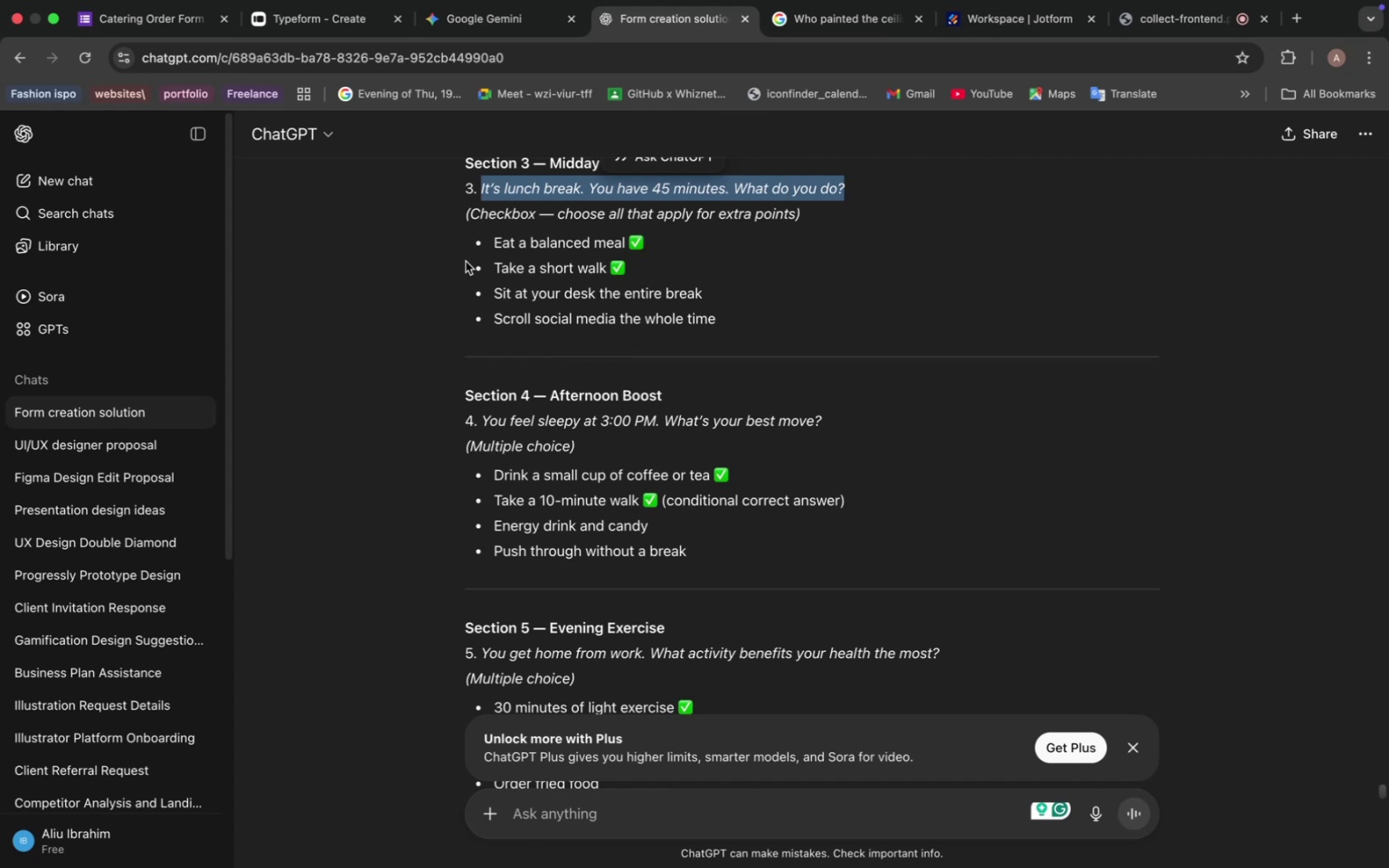 
wait(17.88)
 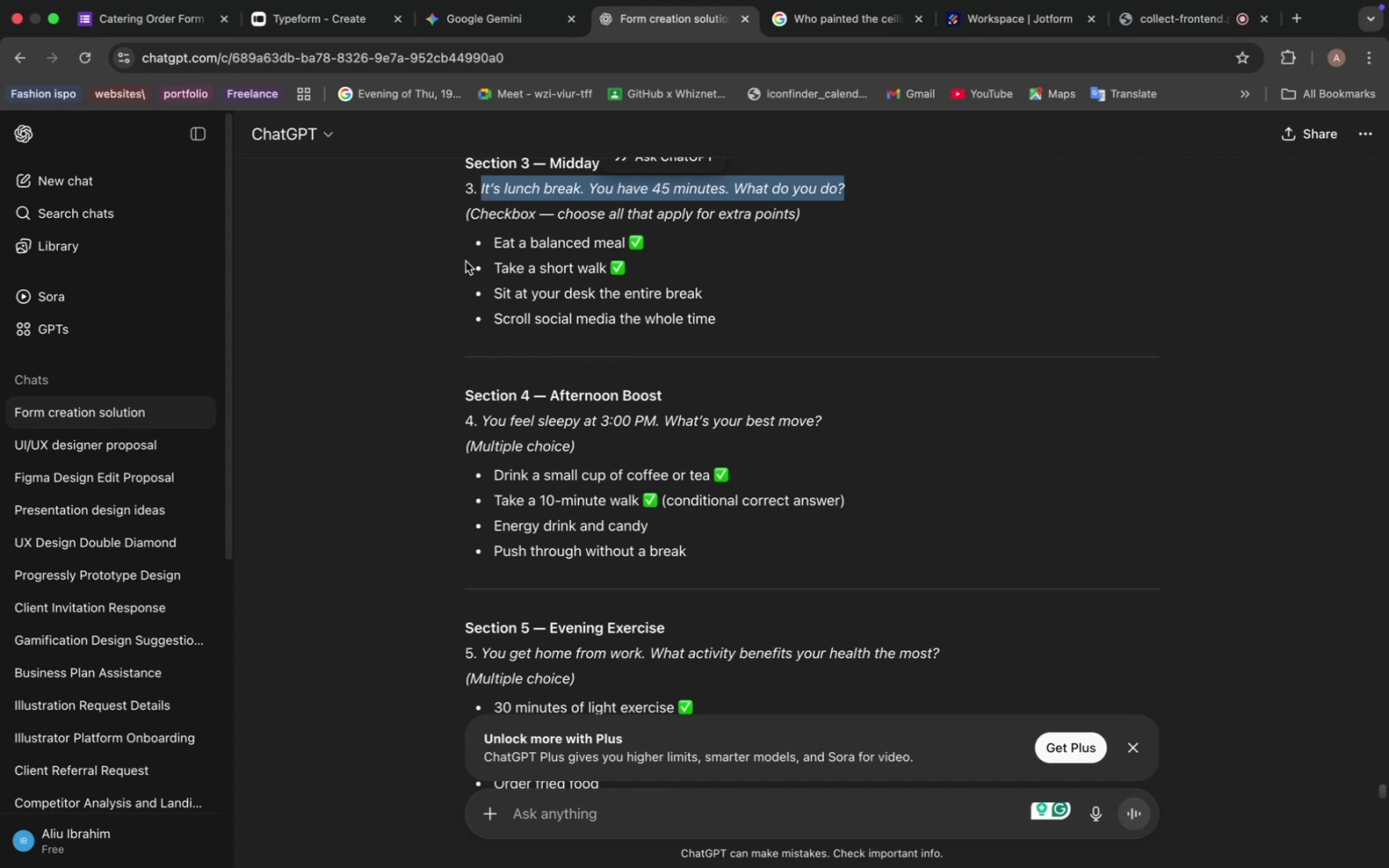 
scroll: coordinate [542, 394], scroll_direction: down, amount: 3.0
 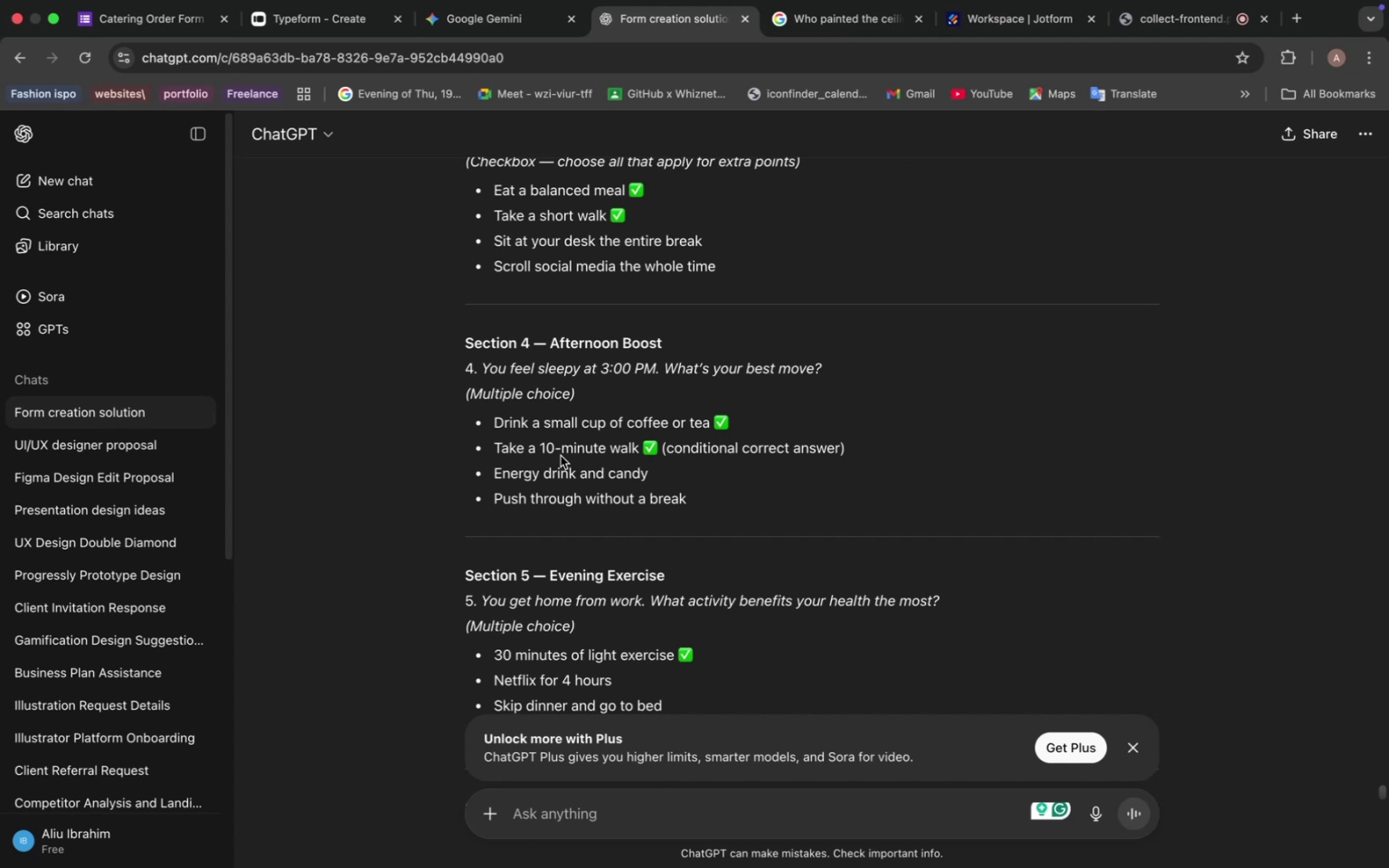 
wait(43.82)
 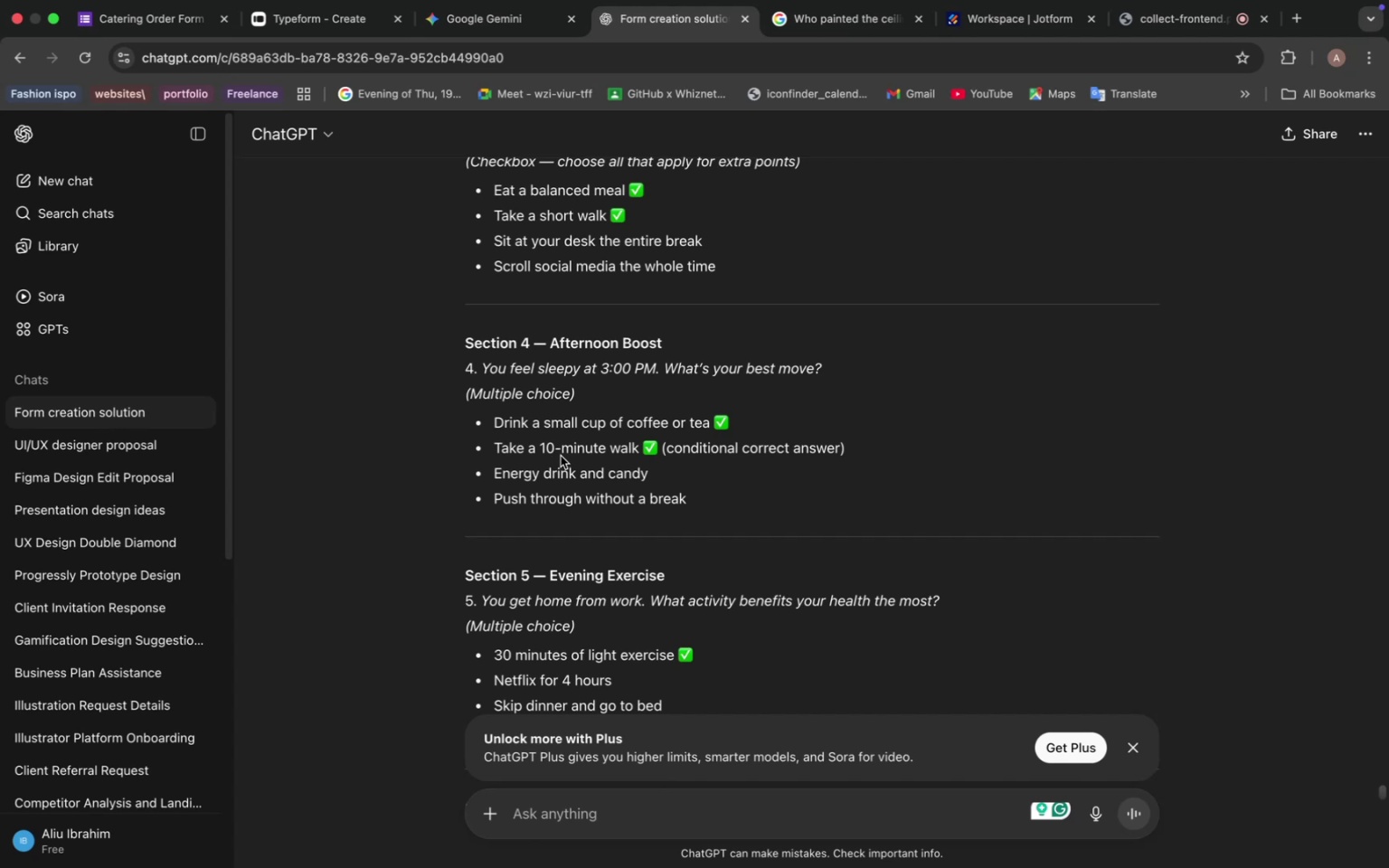 
scroll: coordinate [571, 405], scroll_direction: up, amount: 5.0
 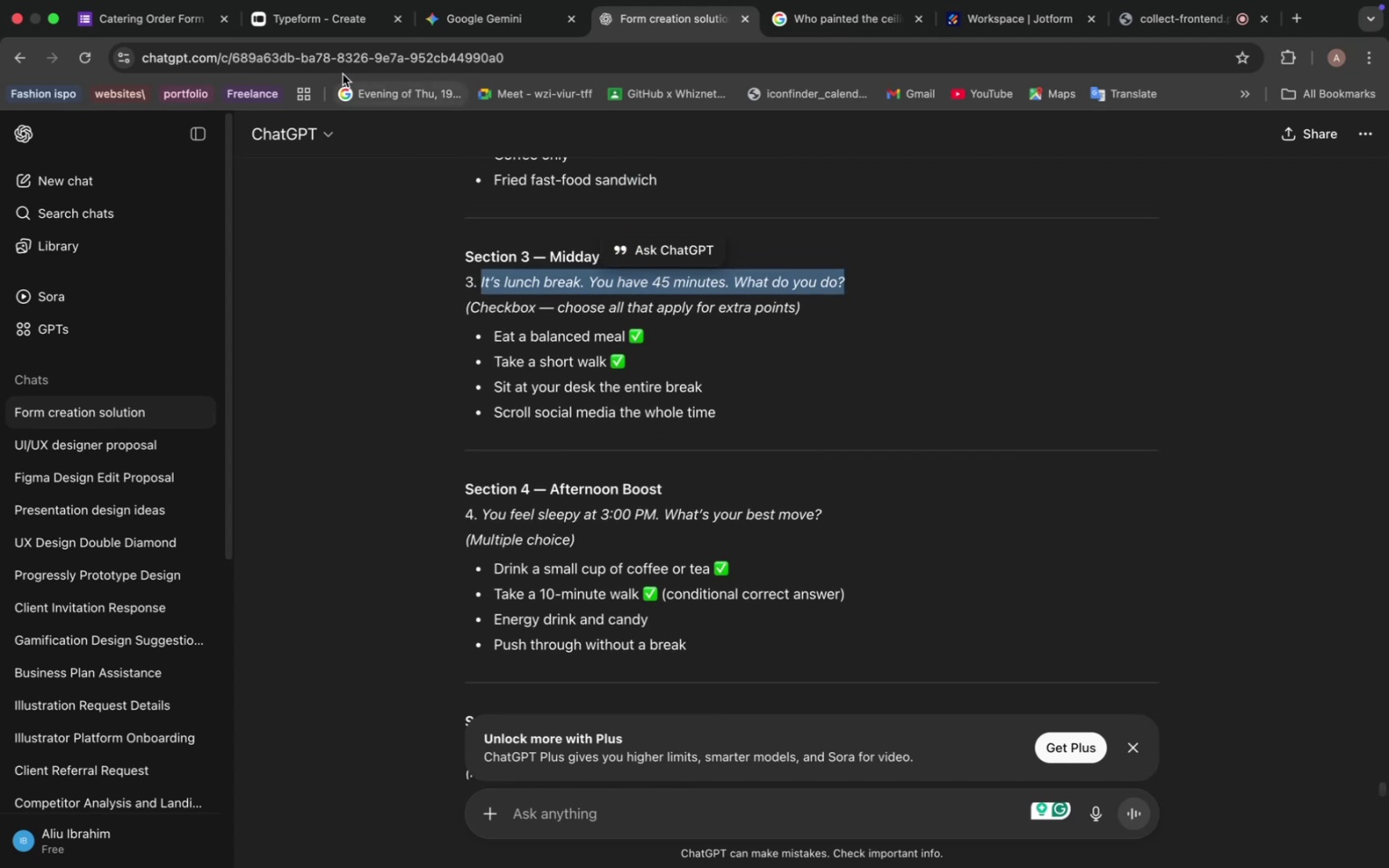 
left_click([313, 13])
 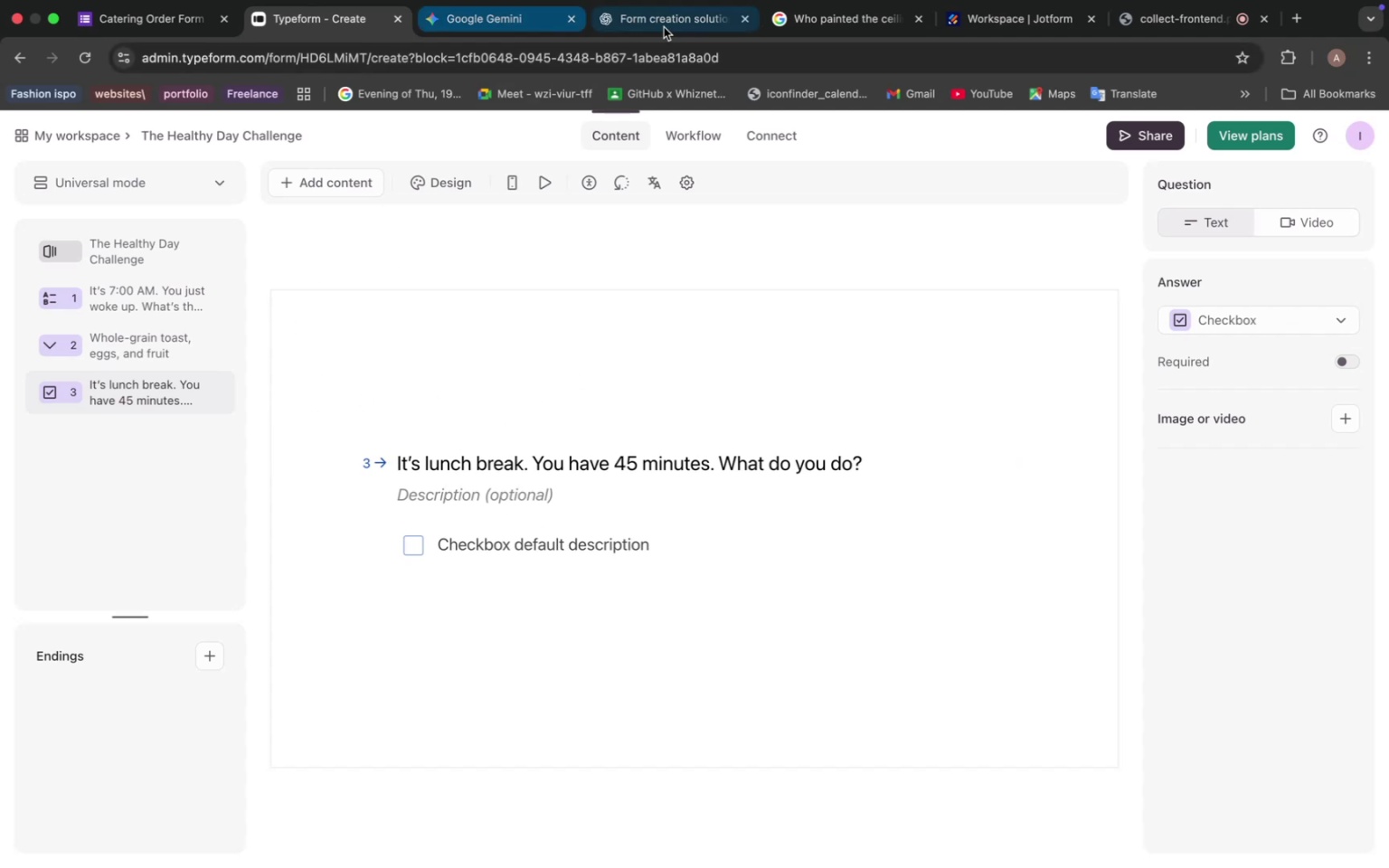 
wait(7.77)
 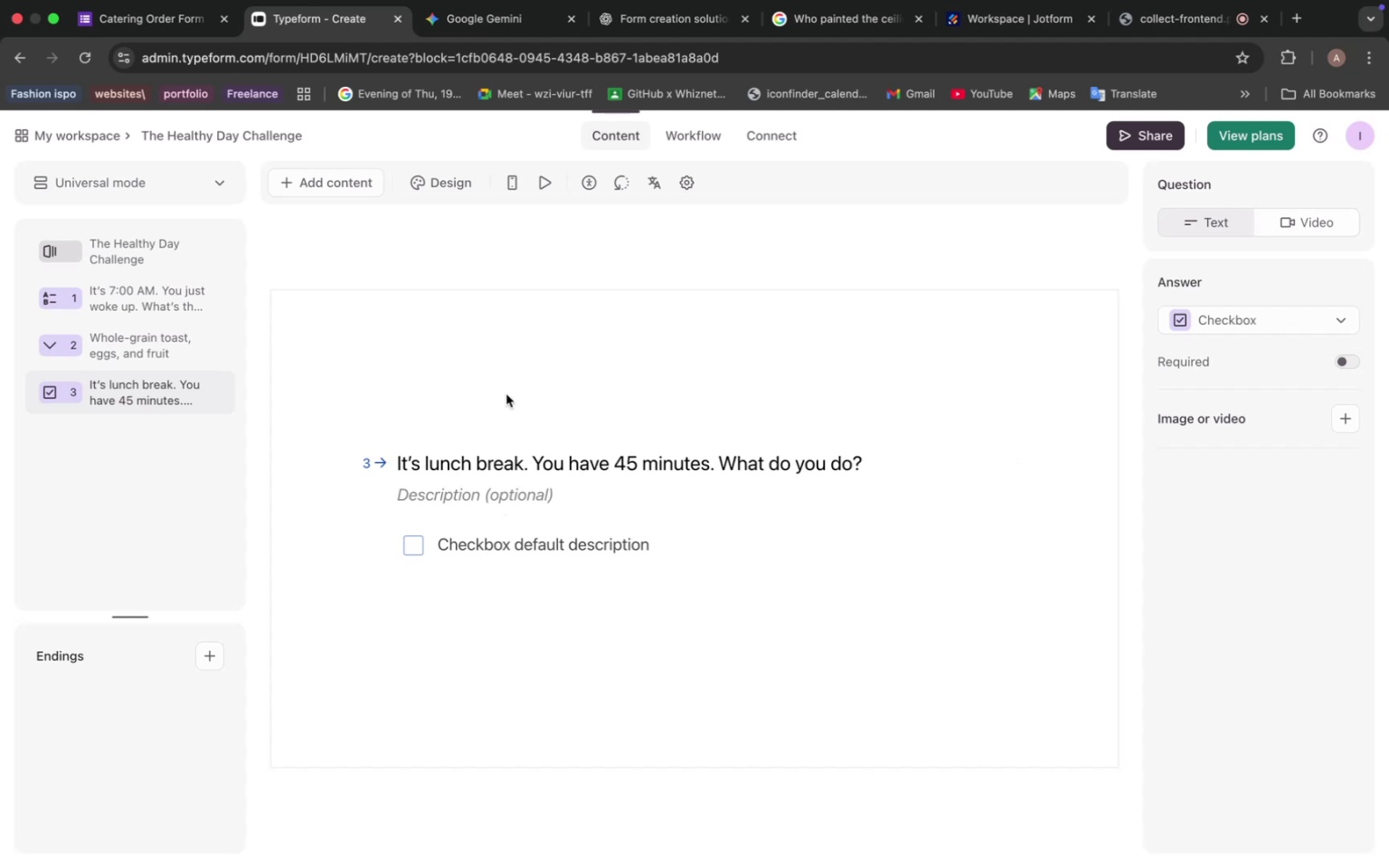 
left_click([694, 27])
 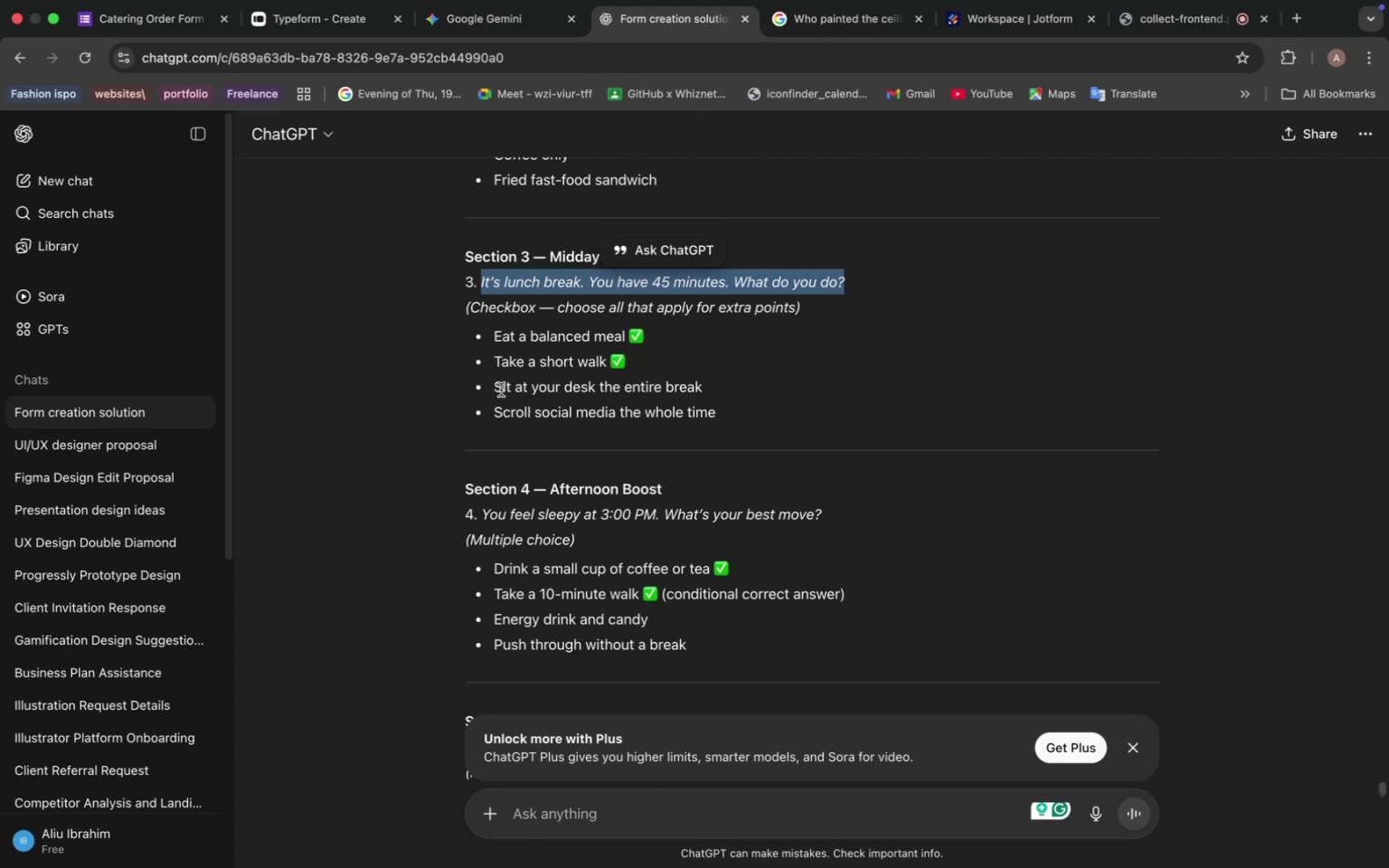 
scroll: coordinate [546, 554], scroll_direction: down, amount: 3.0
 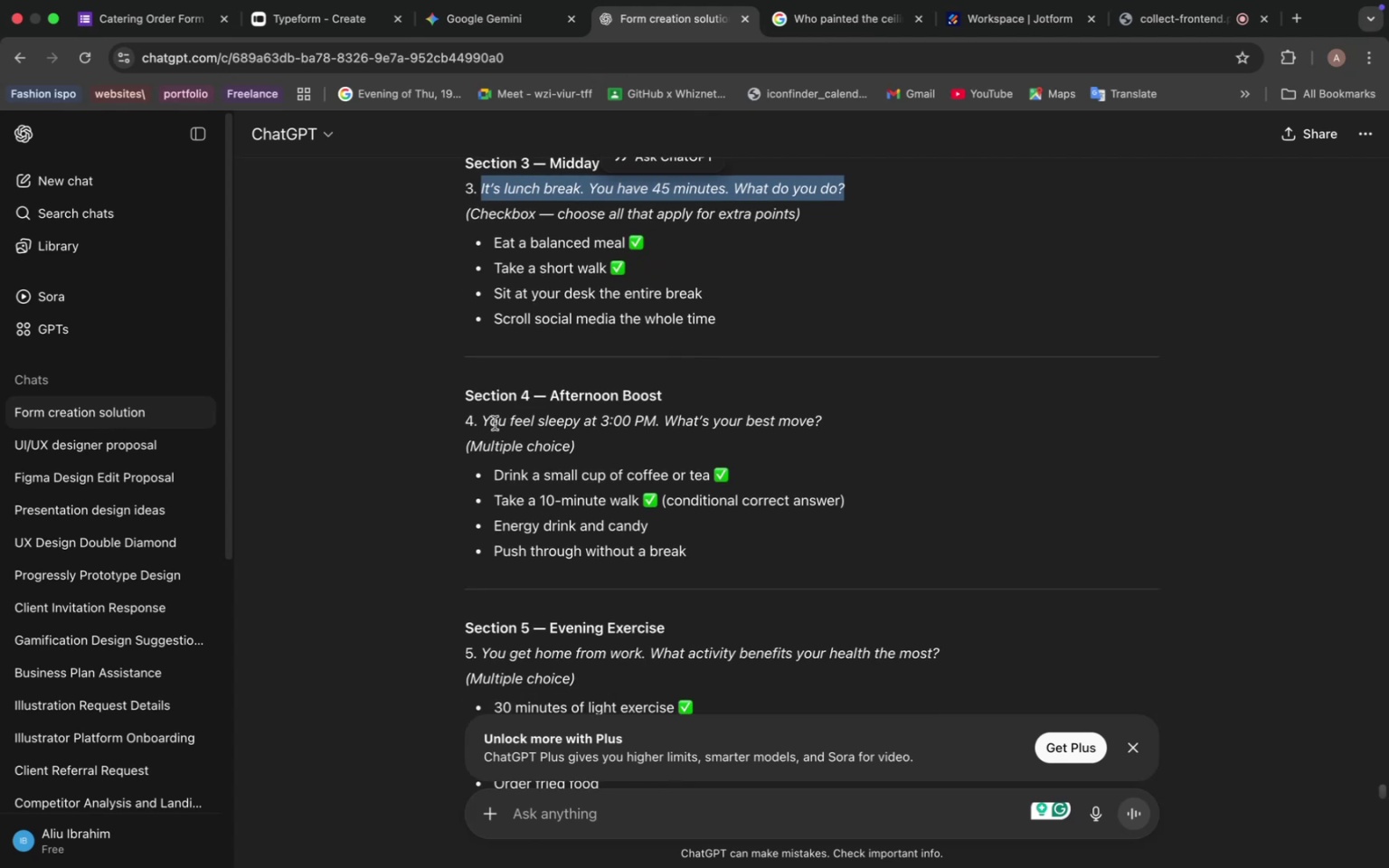 
wait(6.95)
 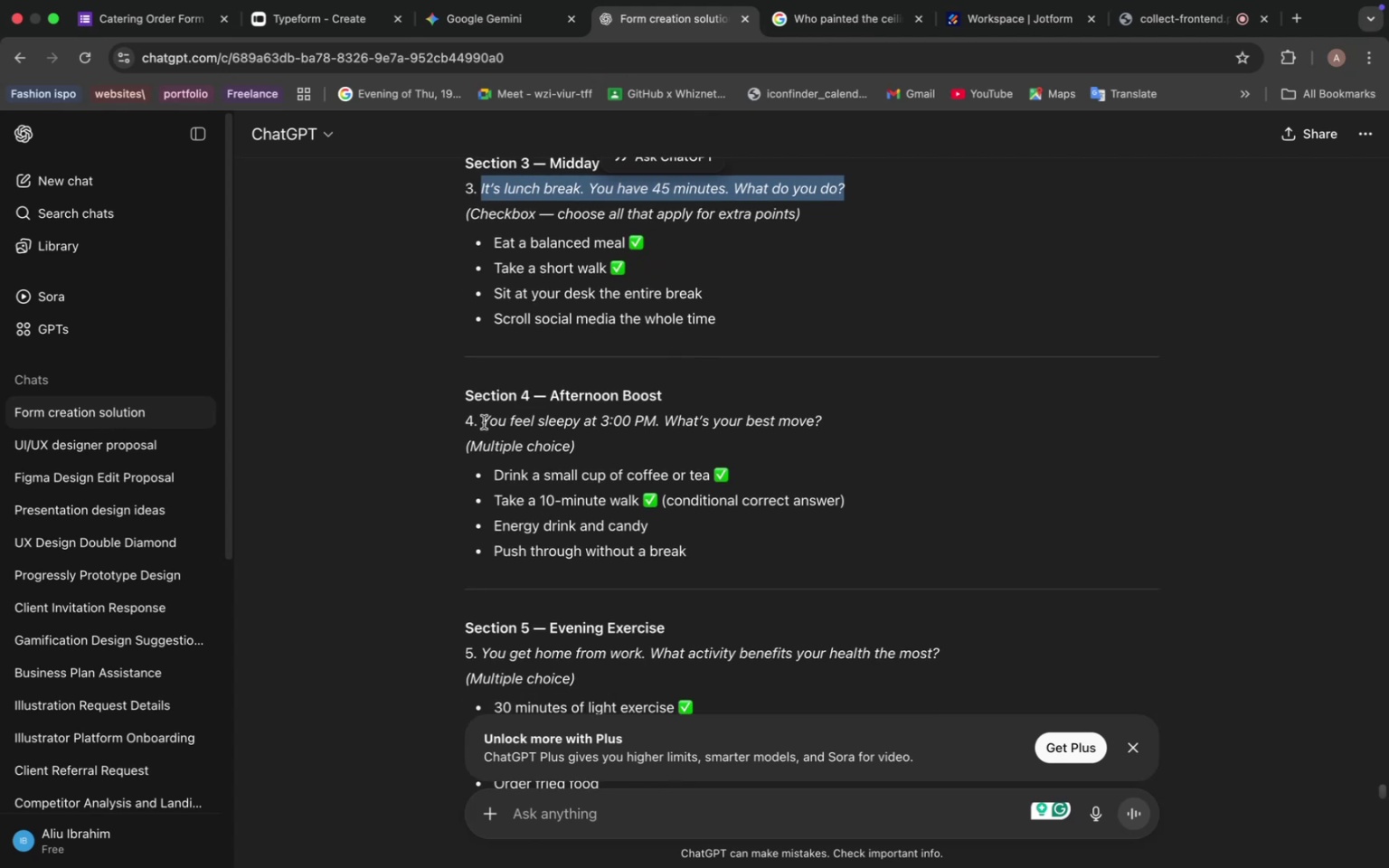 
left_click_drag(start_coordinate=[480, 420], to_coordinate=[829, 415])
 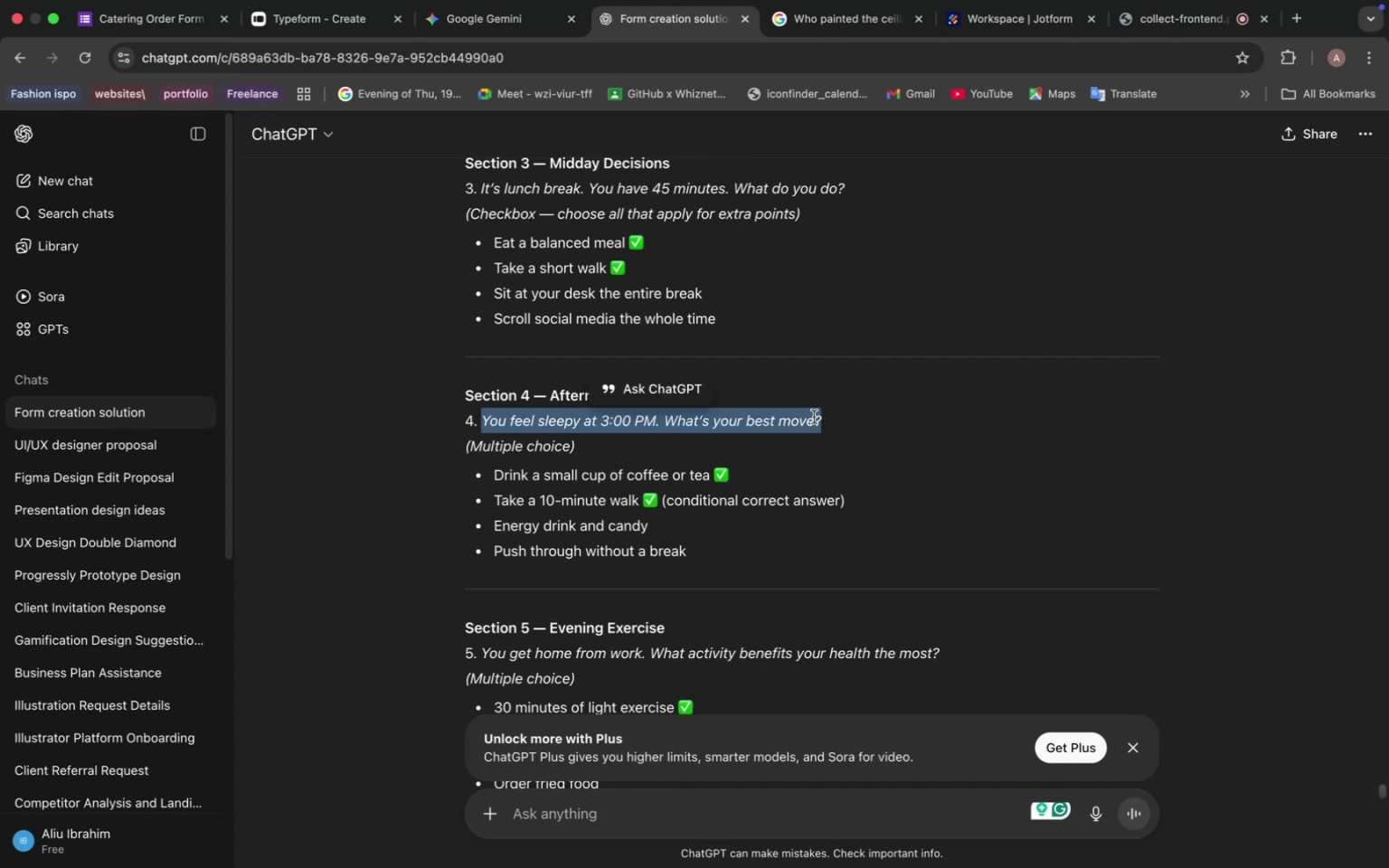 
key(Meta+C)
 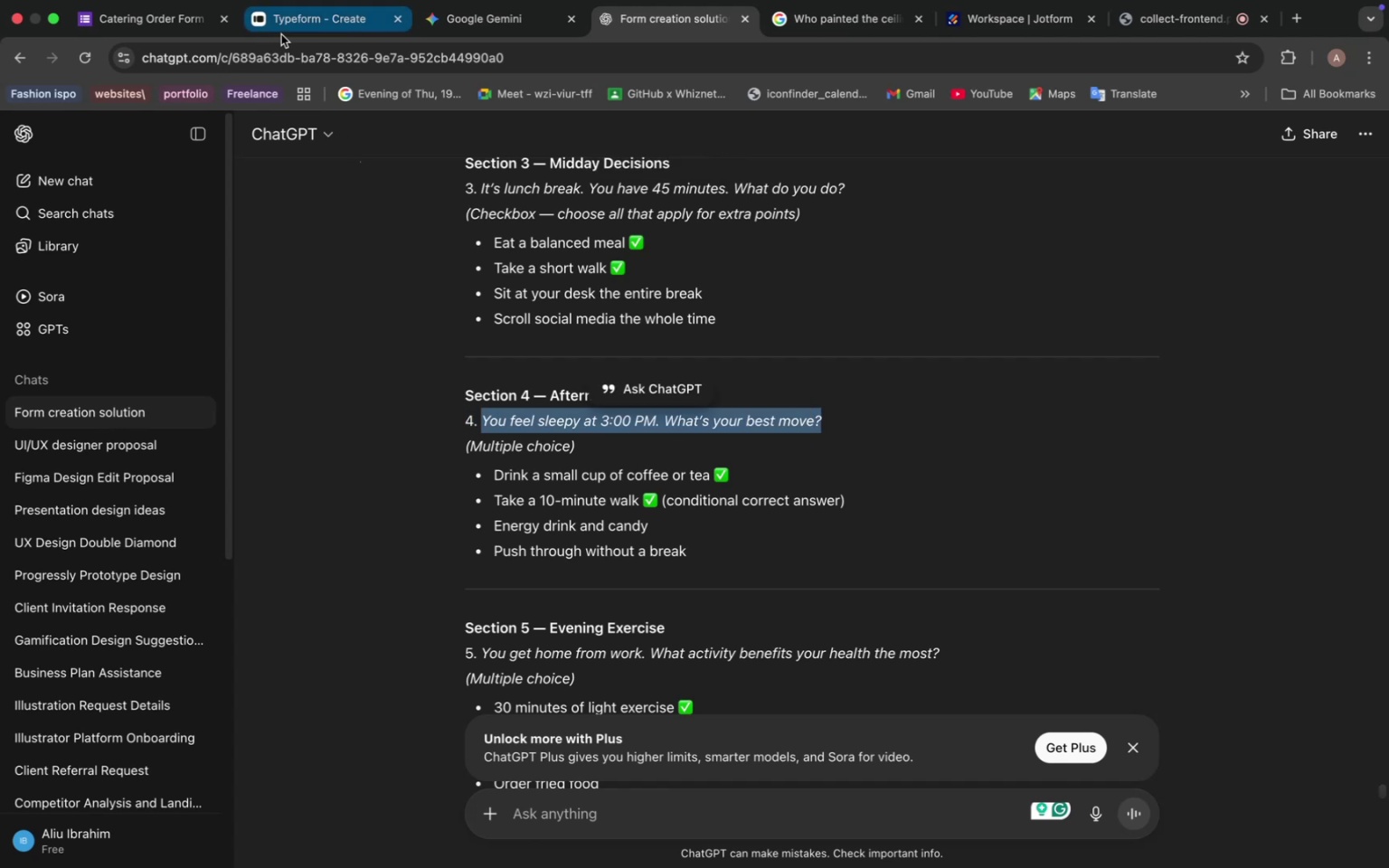 
left_click([303, 21])
 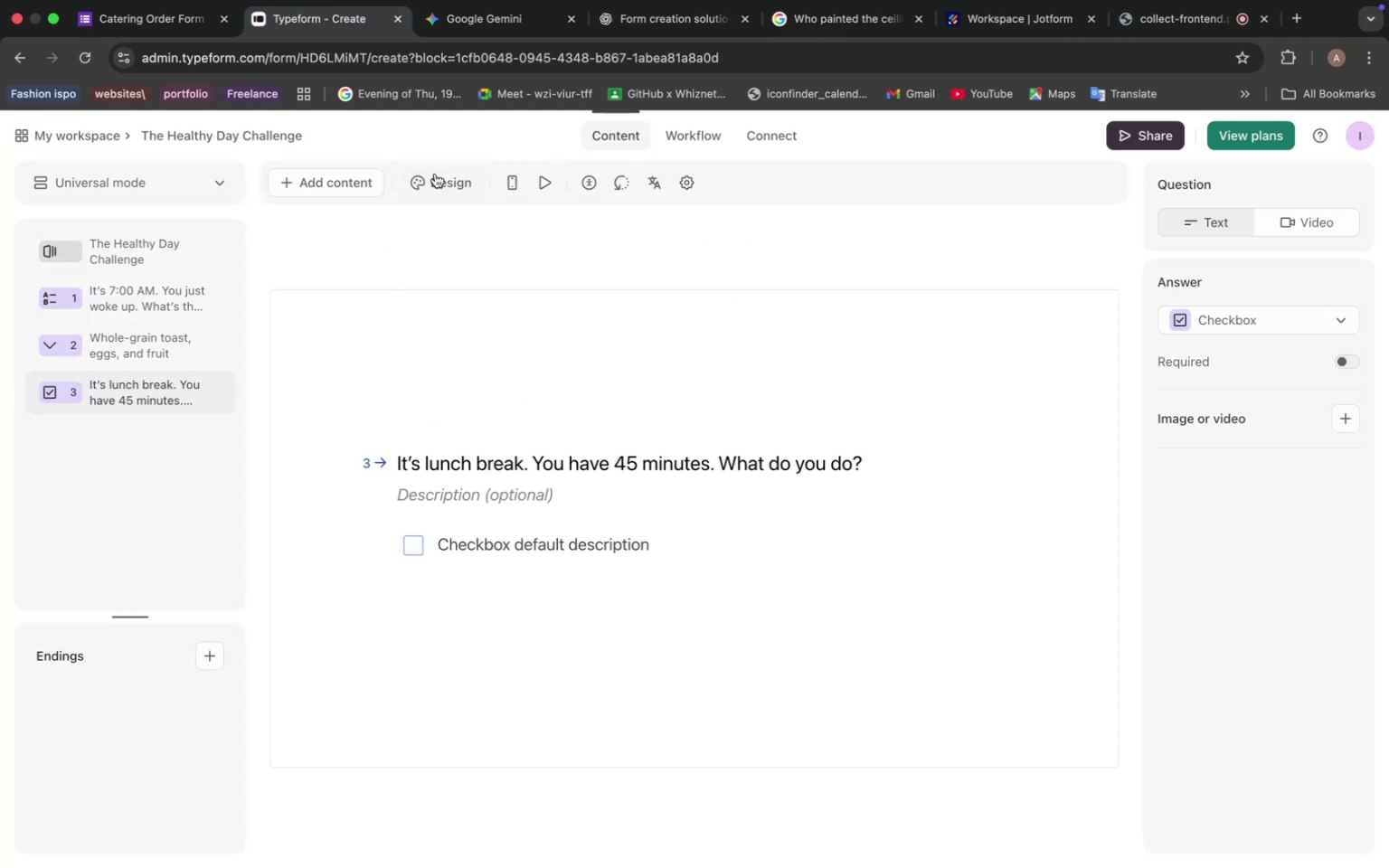 
left_click([318, 182])
 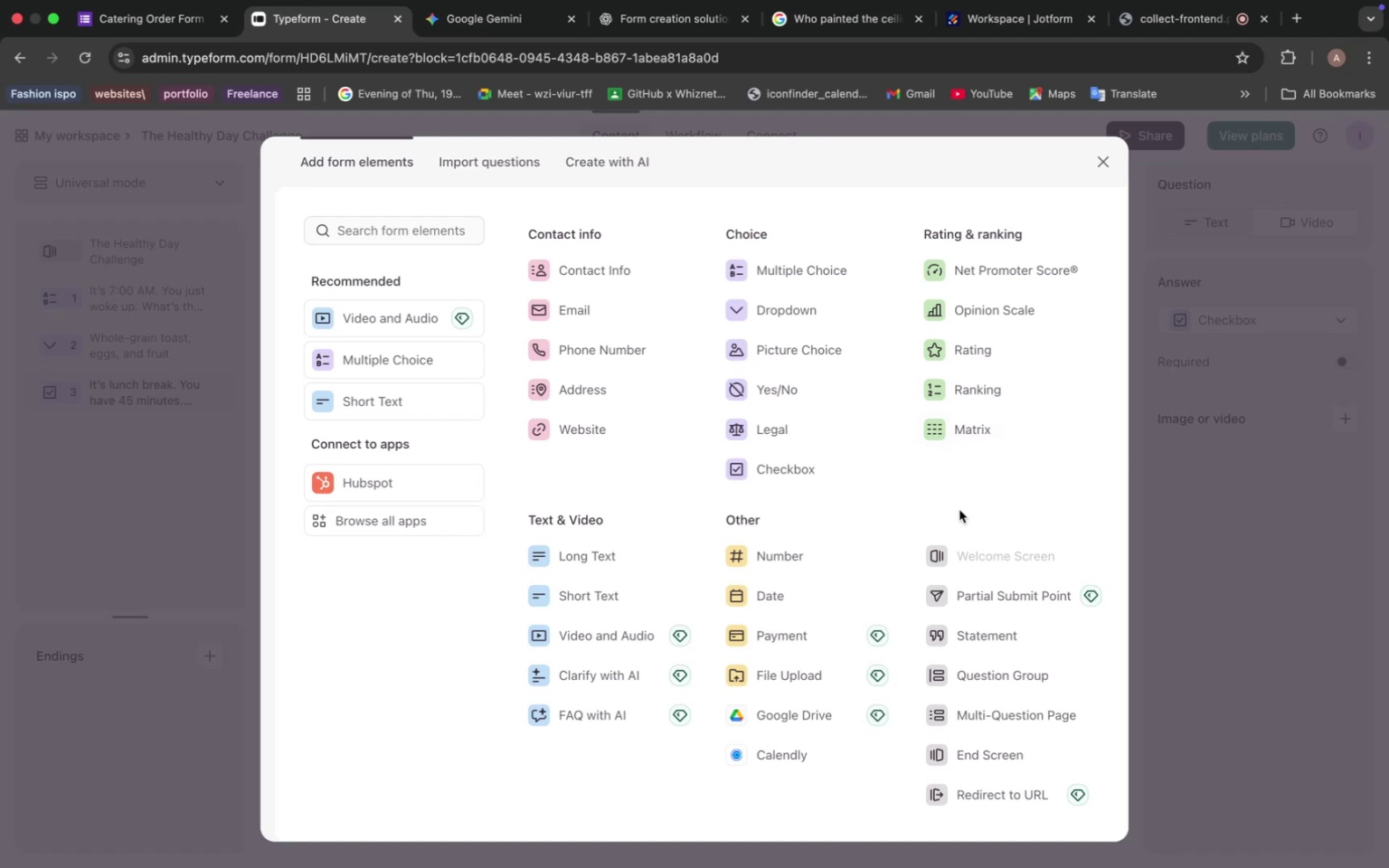 
wait(13.14)
 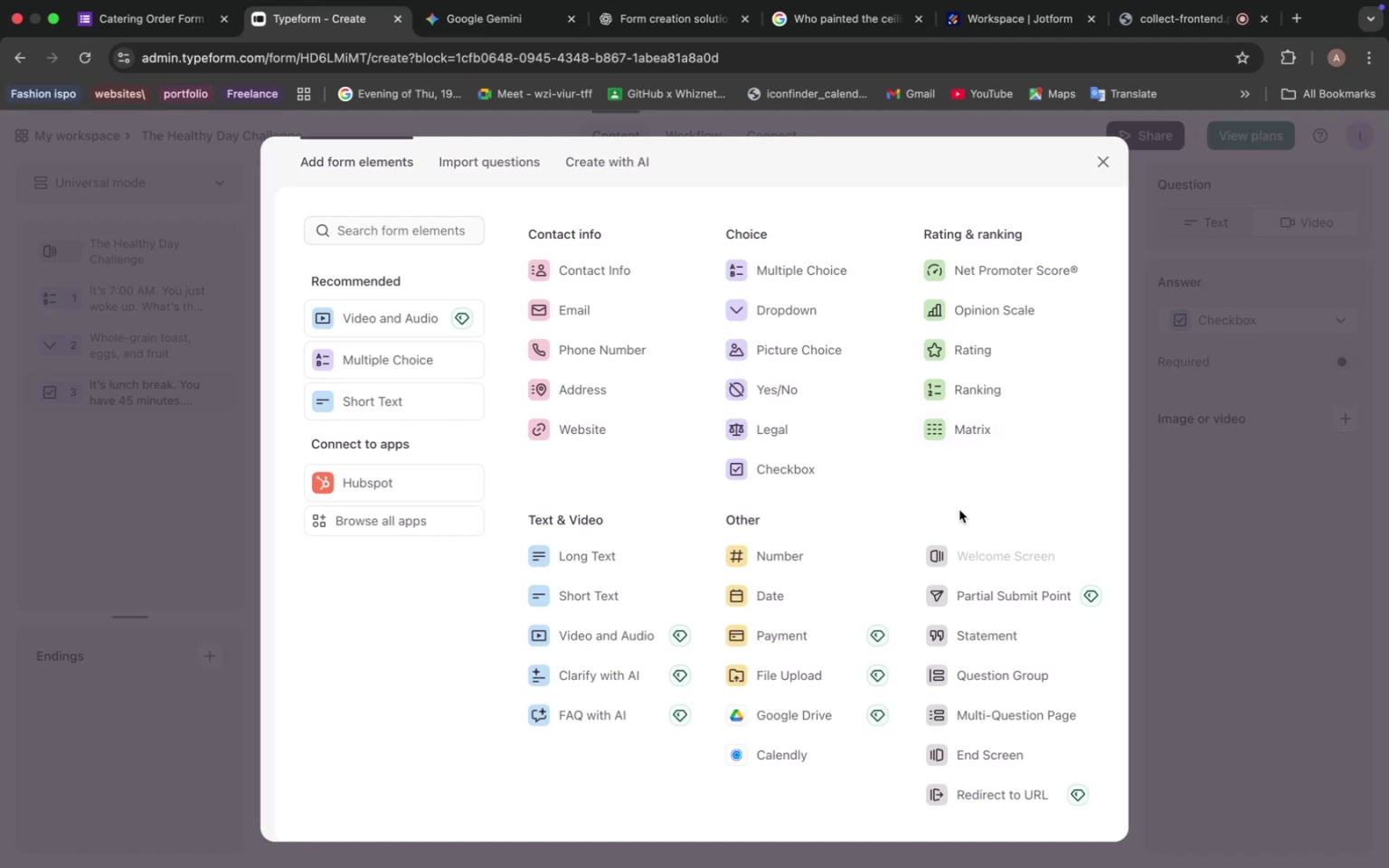 
scroll: coordinate [742, 465], scroll_direction: down, amount: 2.0
 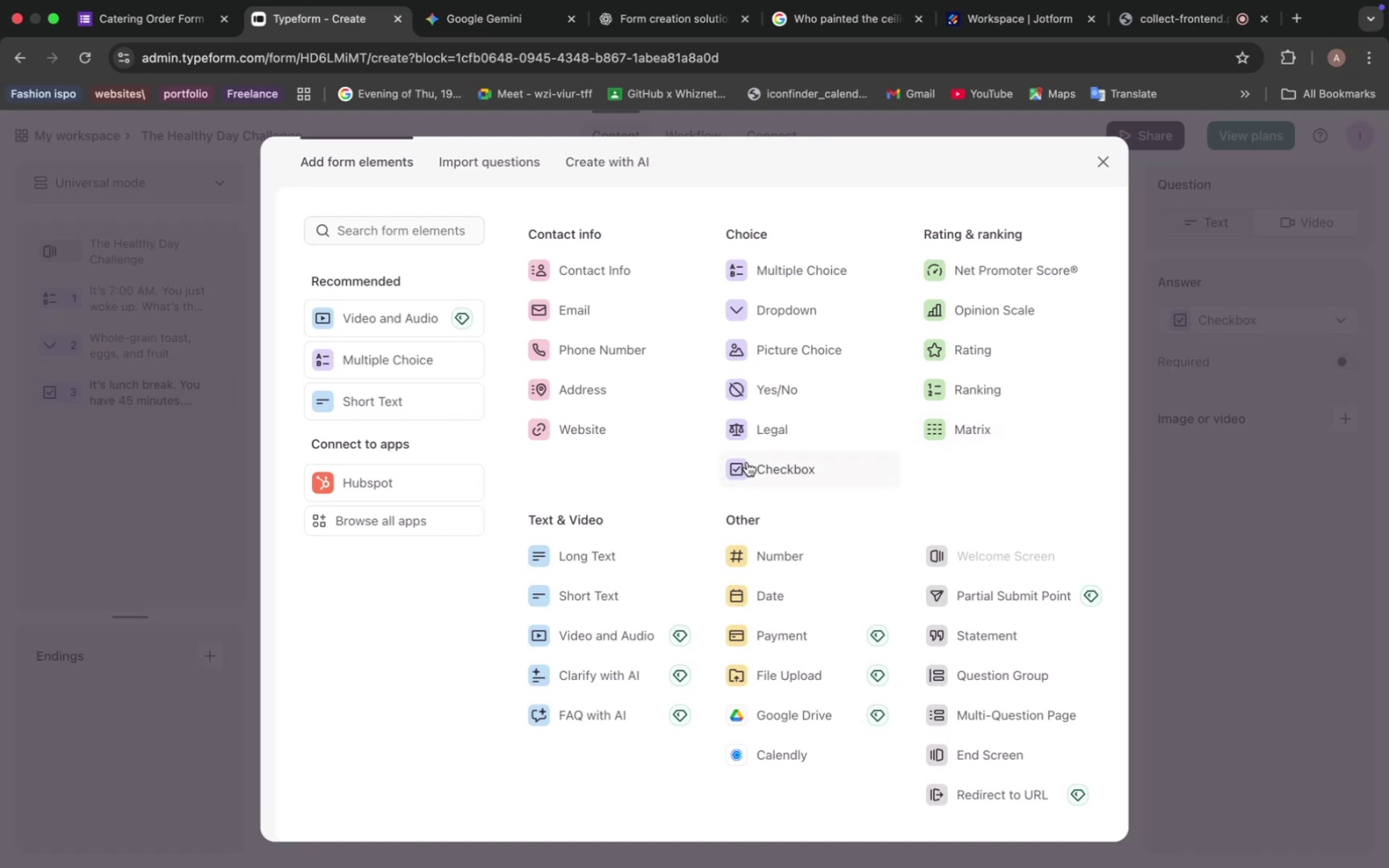 
scroll: coordinate [768, 506], scroll_direction: up, amount: 8.0
 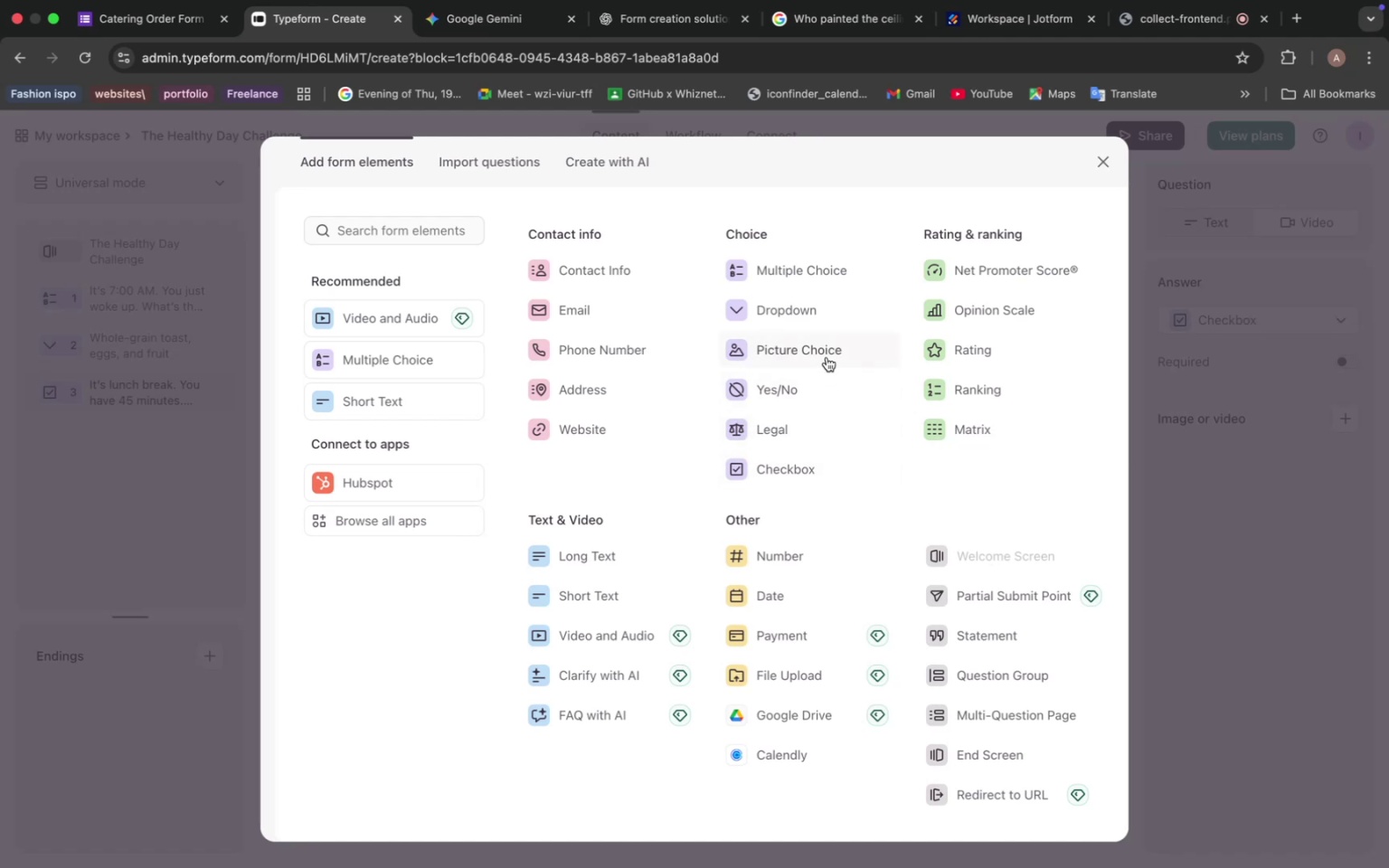 
wait(14.38)
 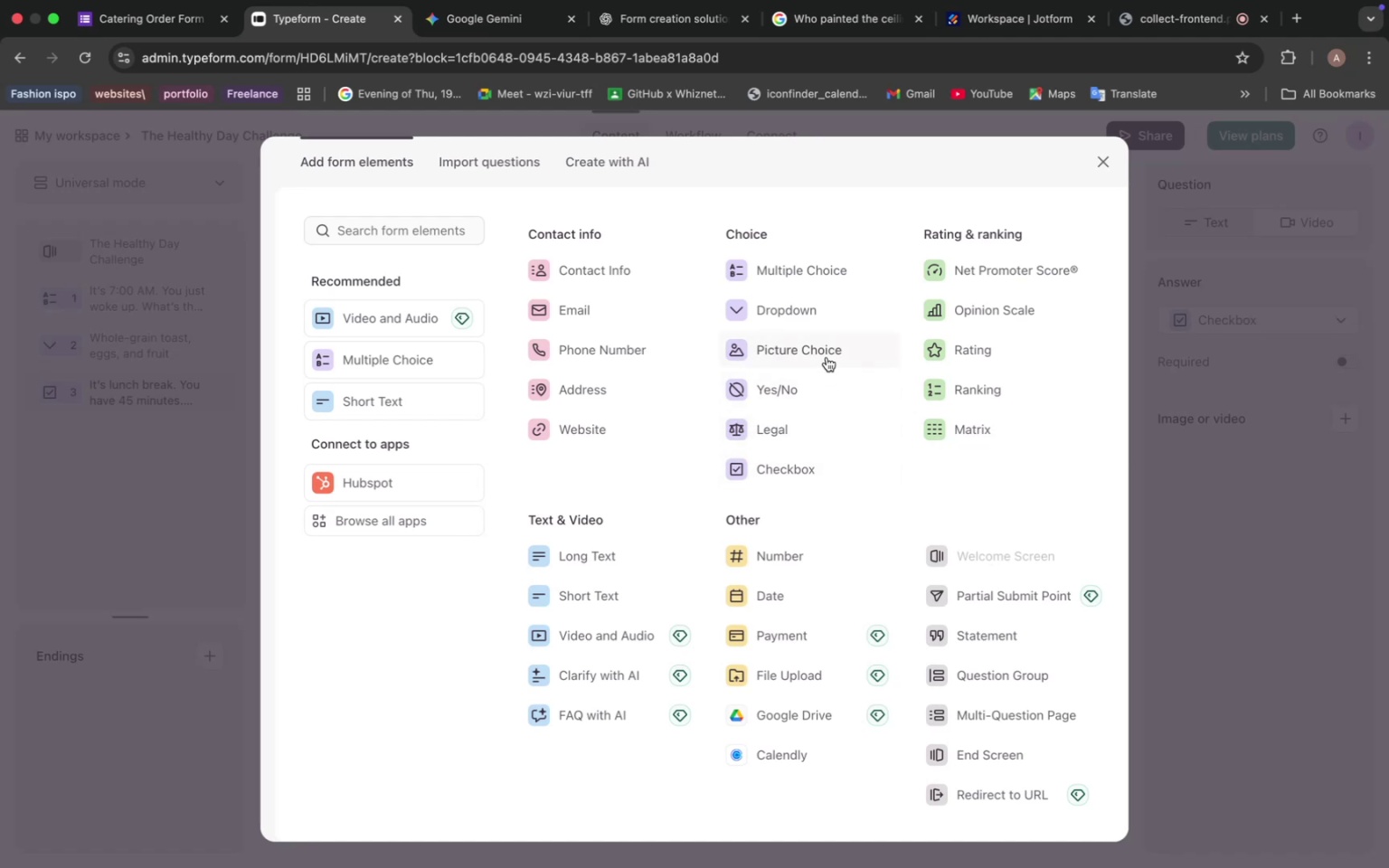 
mouse_move([784, 311])
 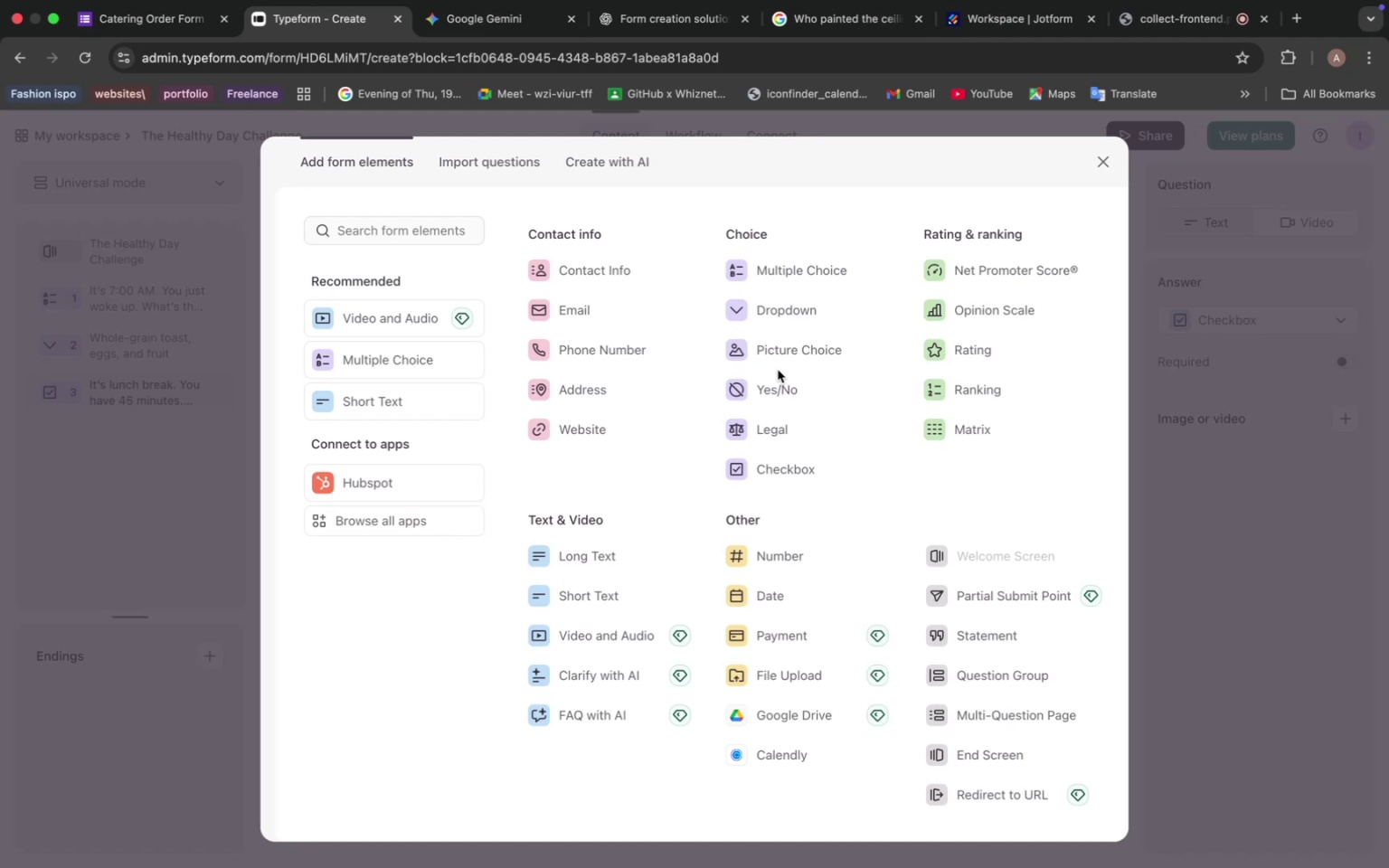 
wait(24.83)
 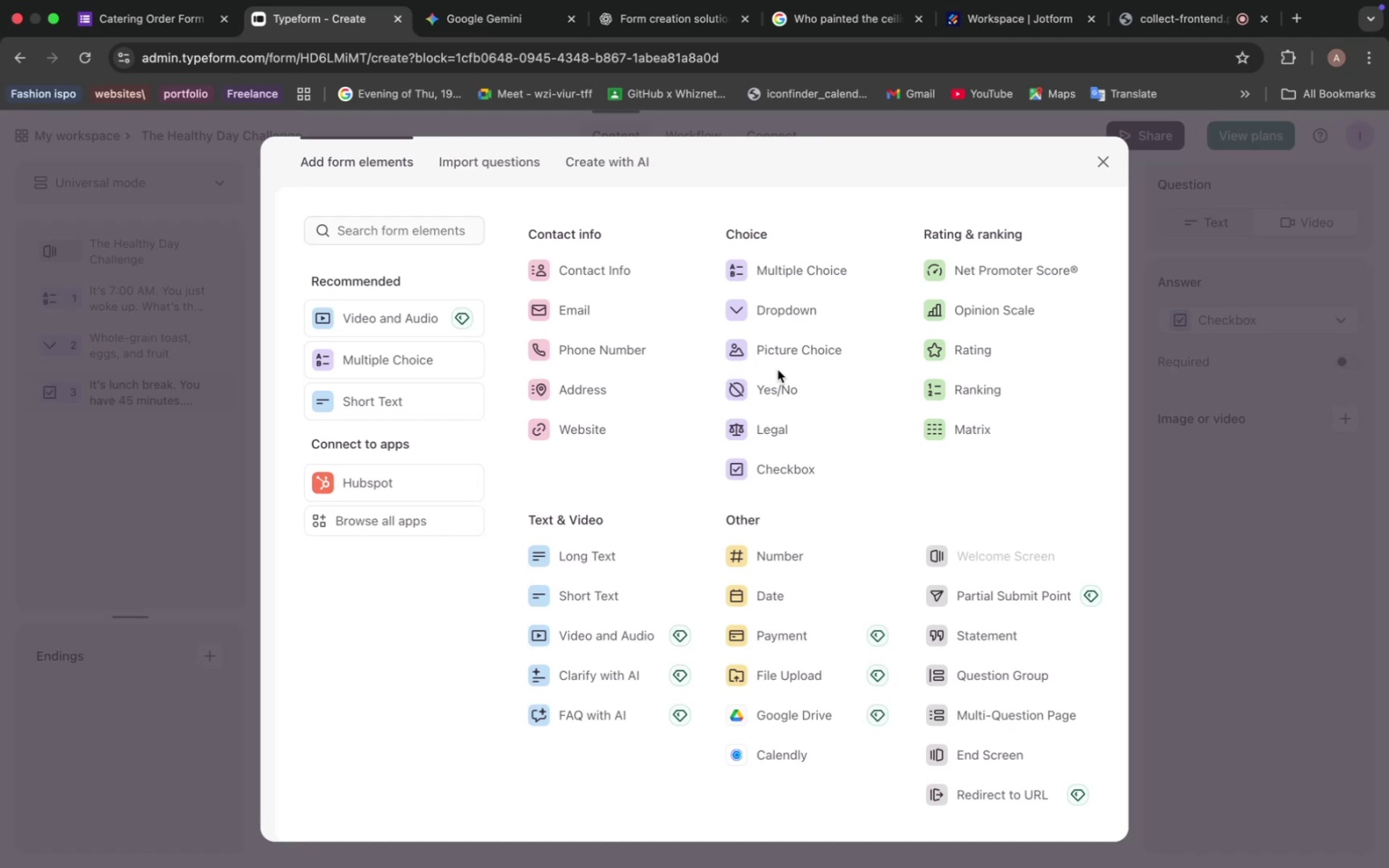 
left_click([649, 15])
 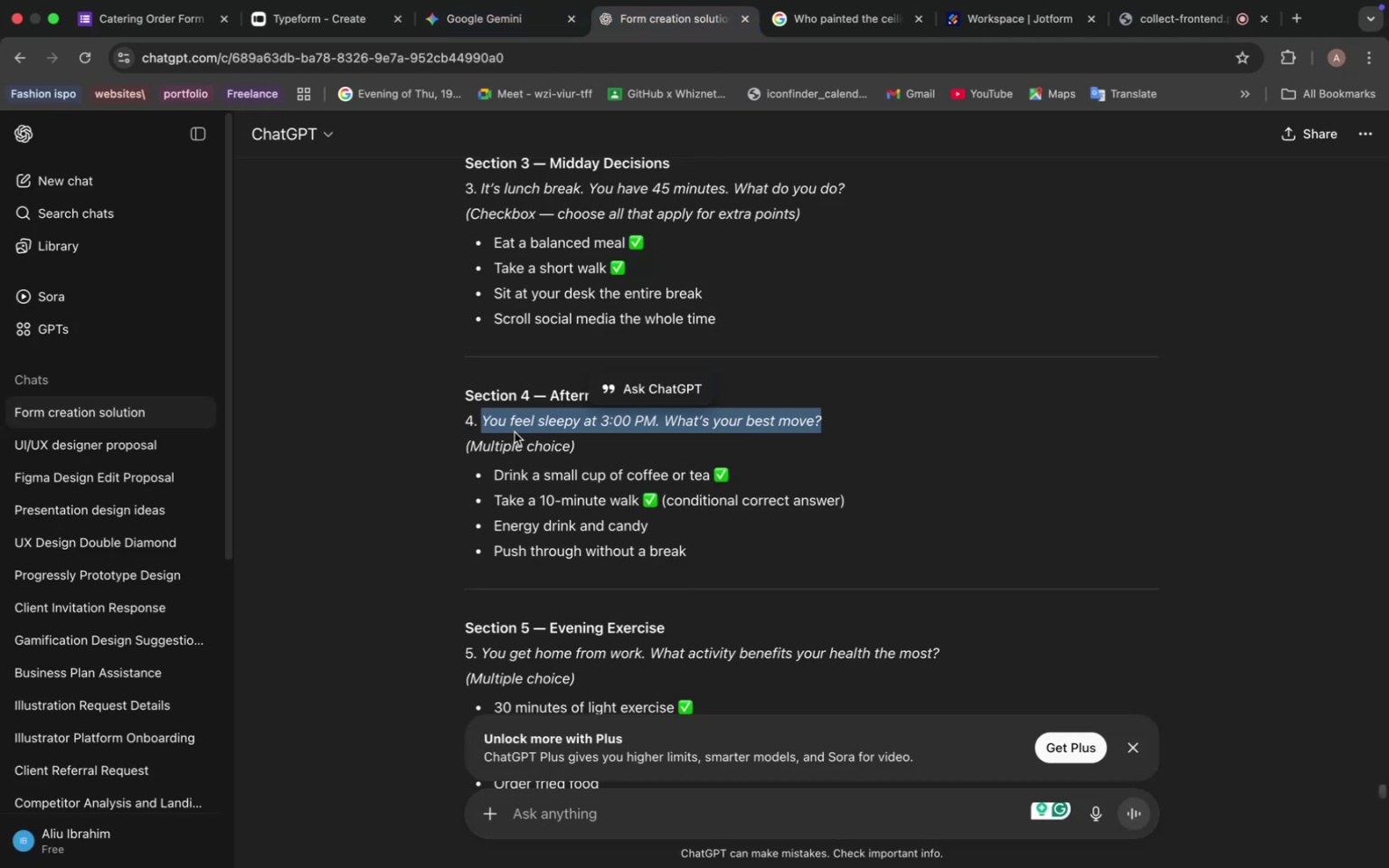 
key(Meta+C)
 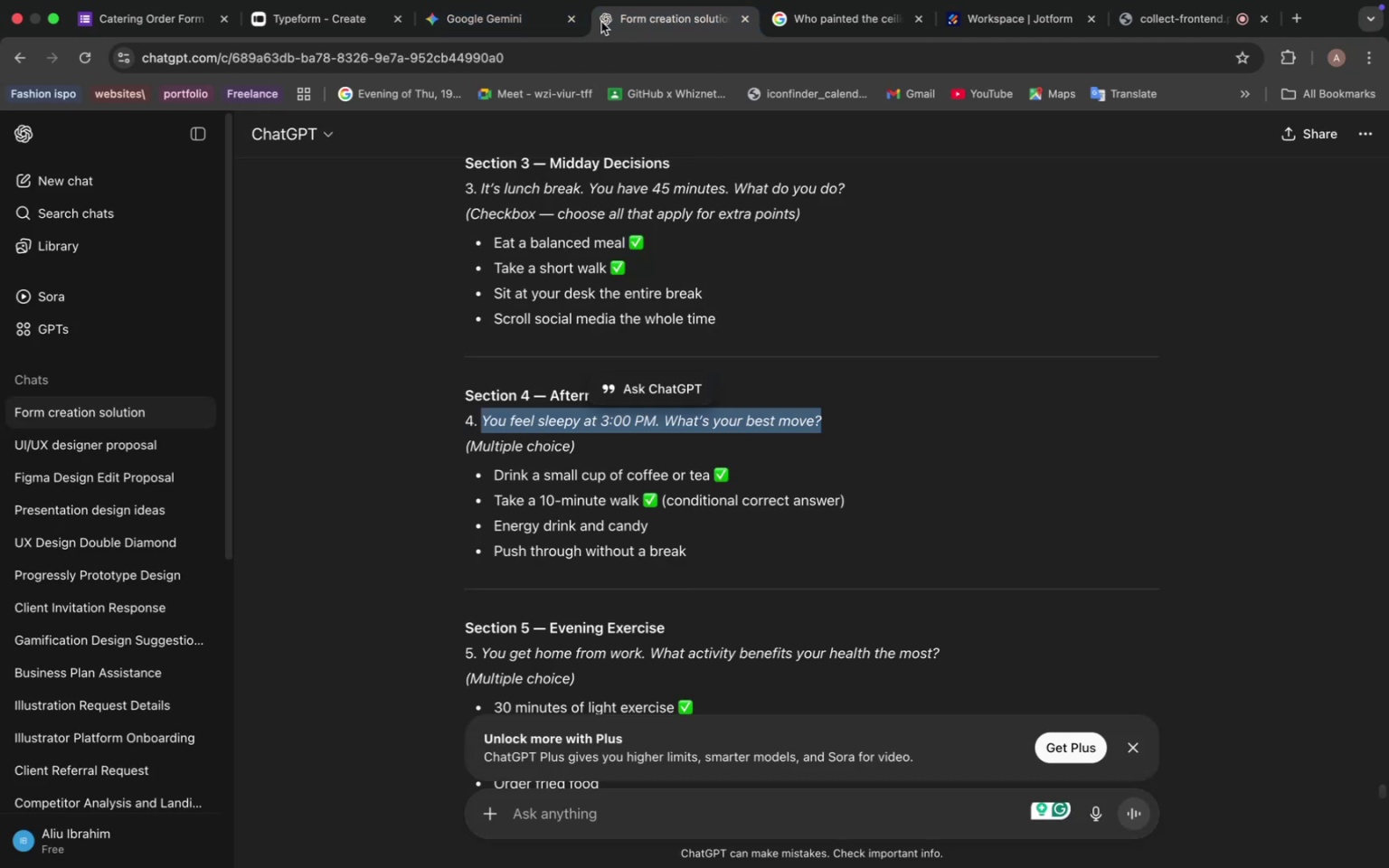 
mouse_move([335, 32])
 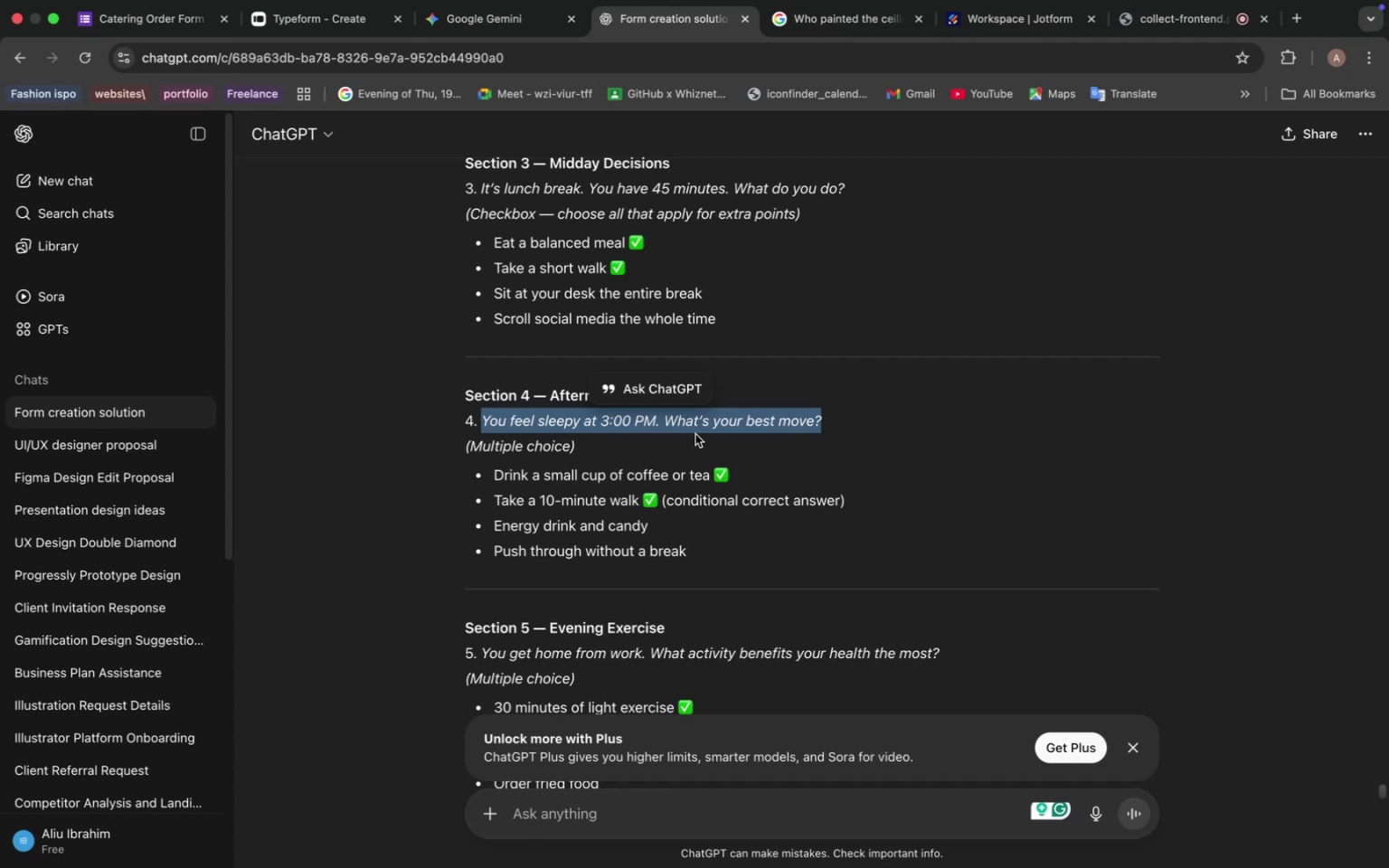 
wait(29.45)
 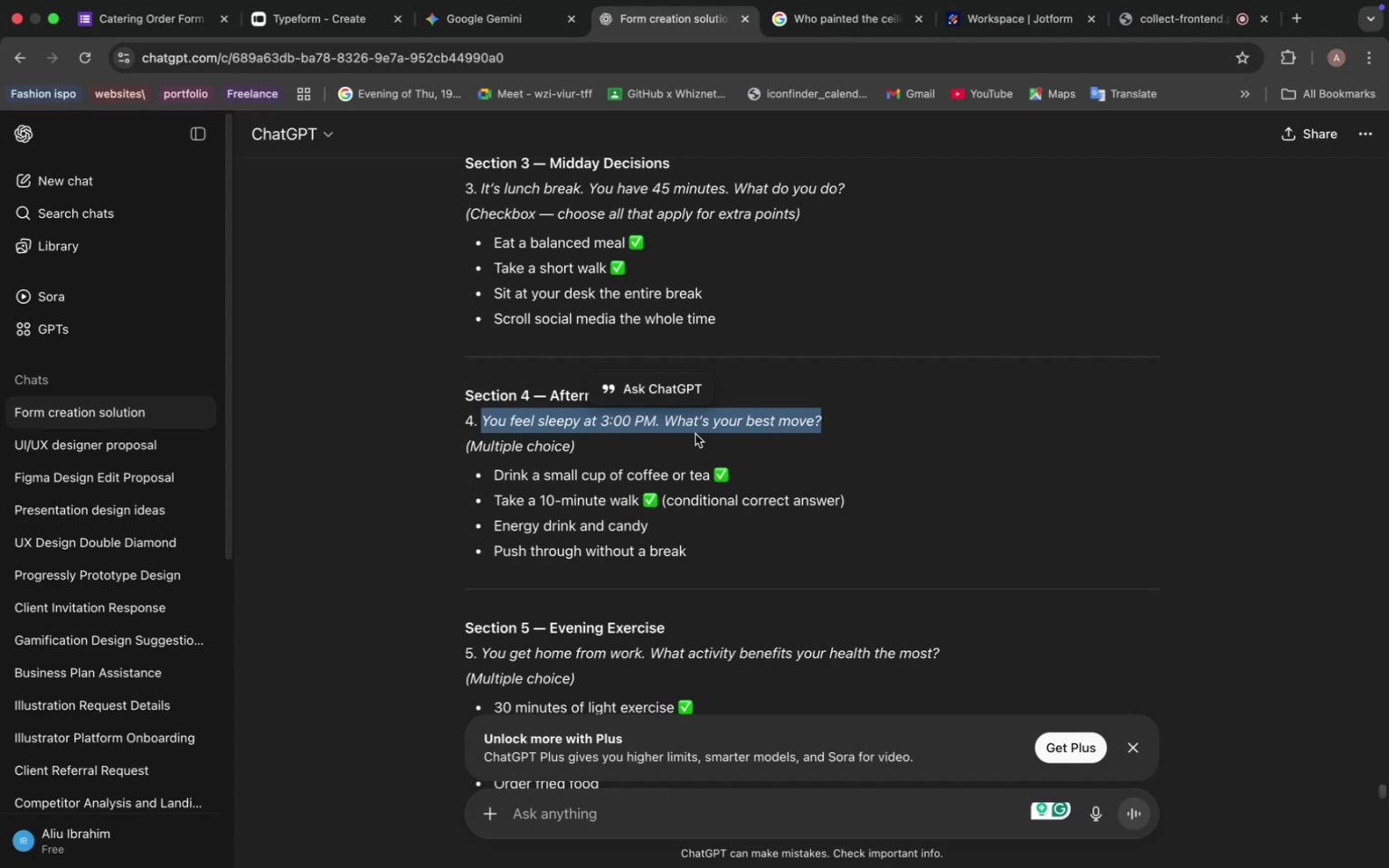 
key(Meta+C)
 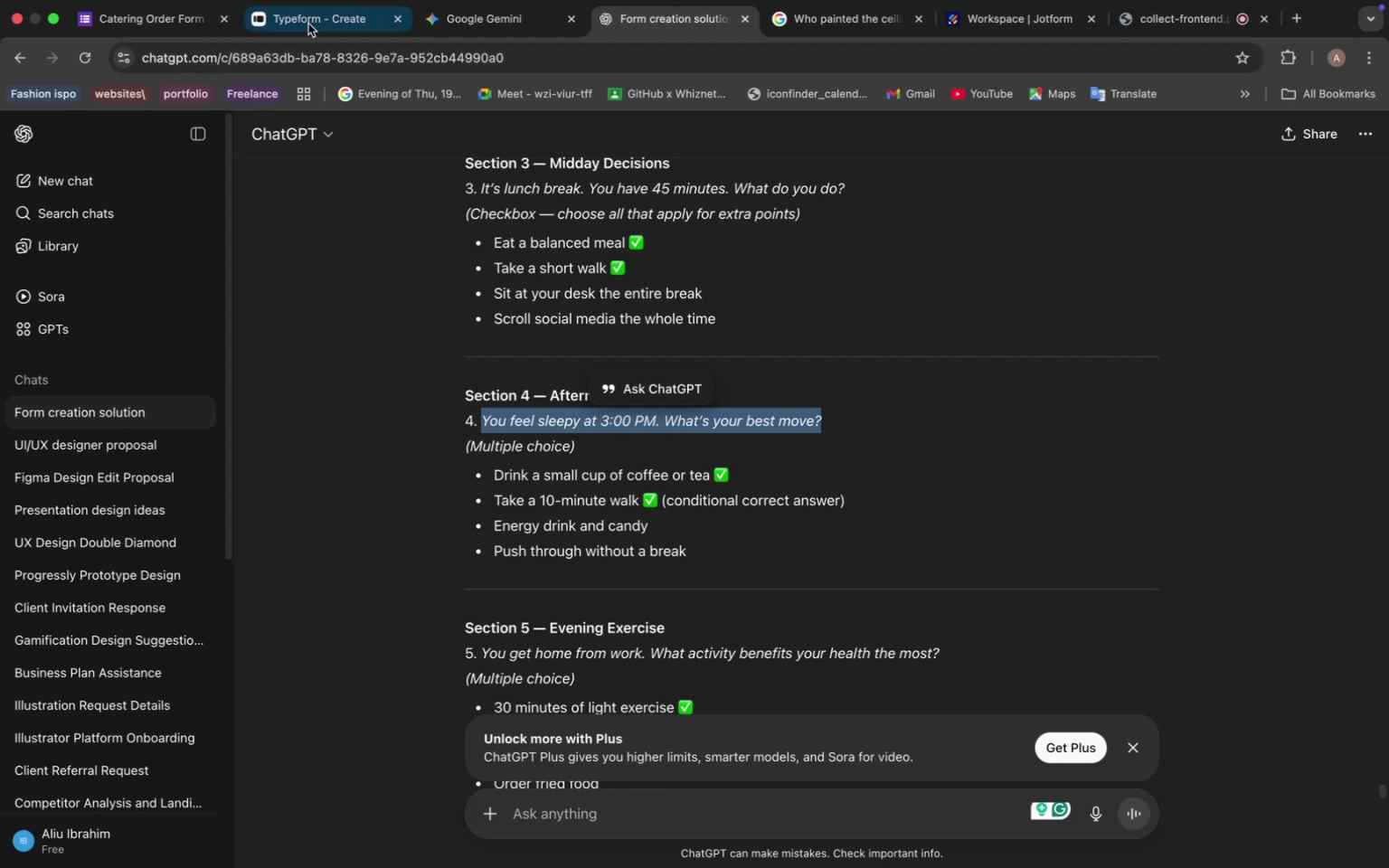 
left_click([309, 24])
 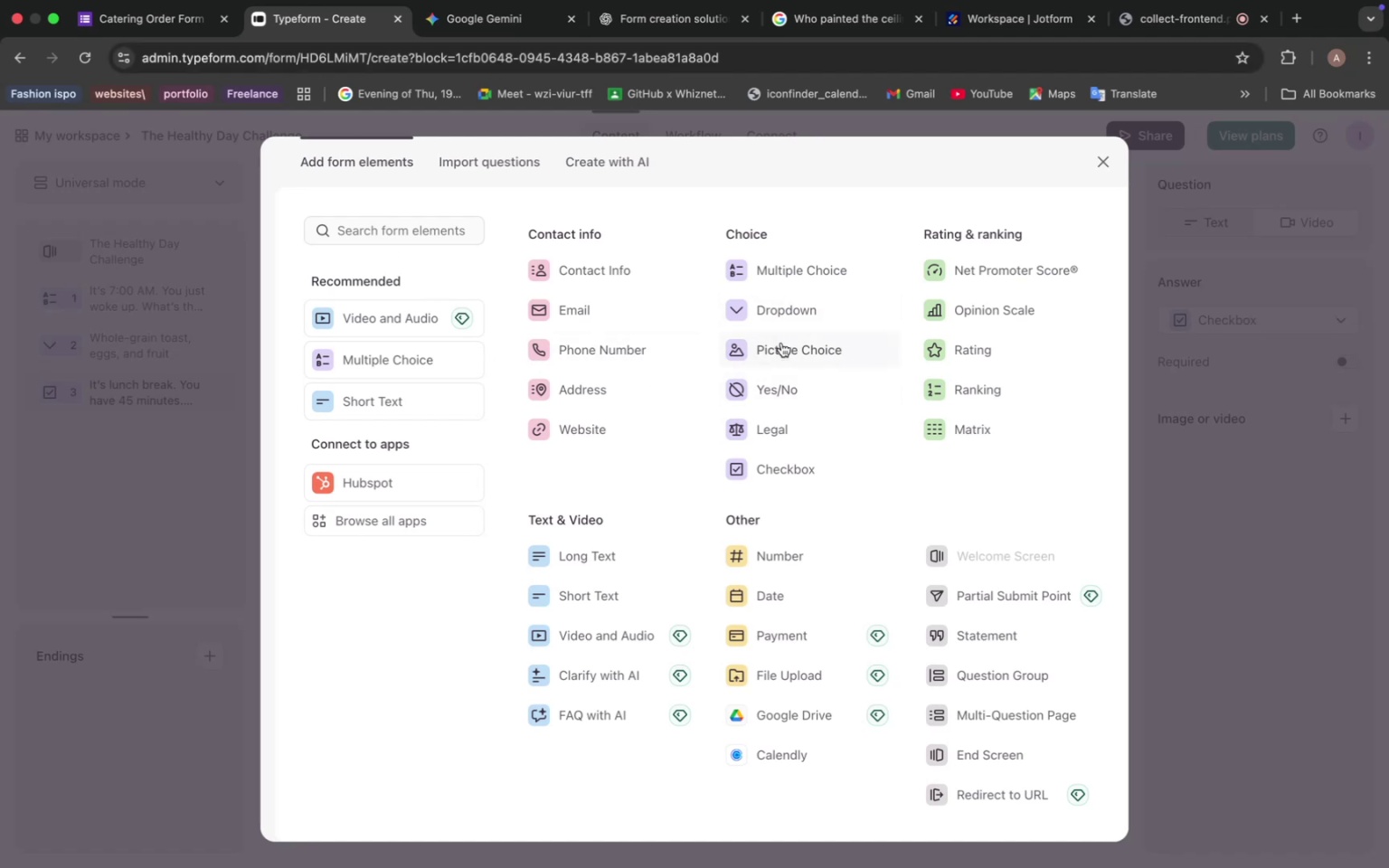 
wait(14.64)
 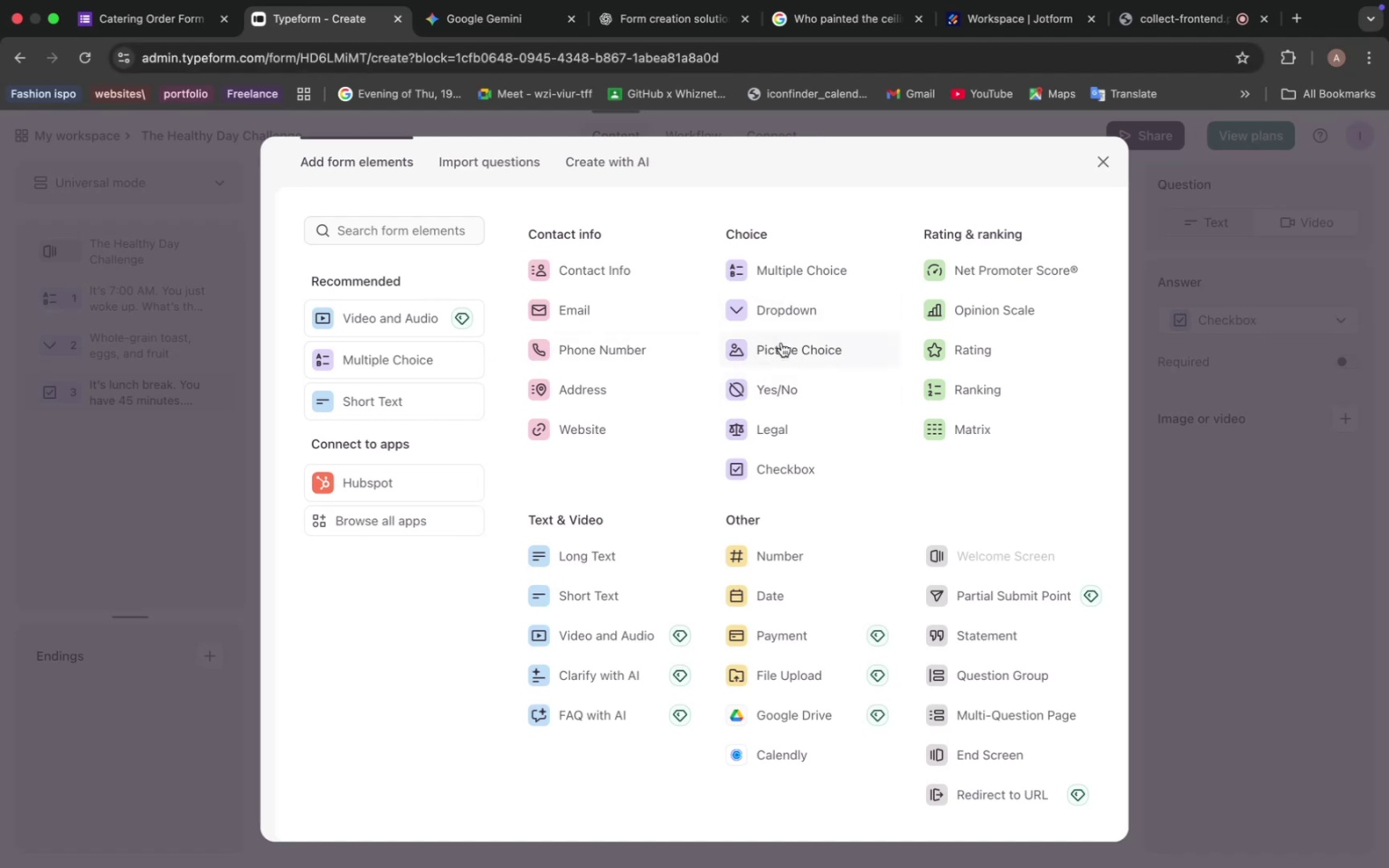 
left_click([592, 550])
 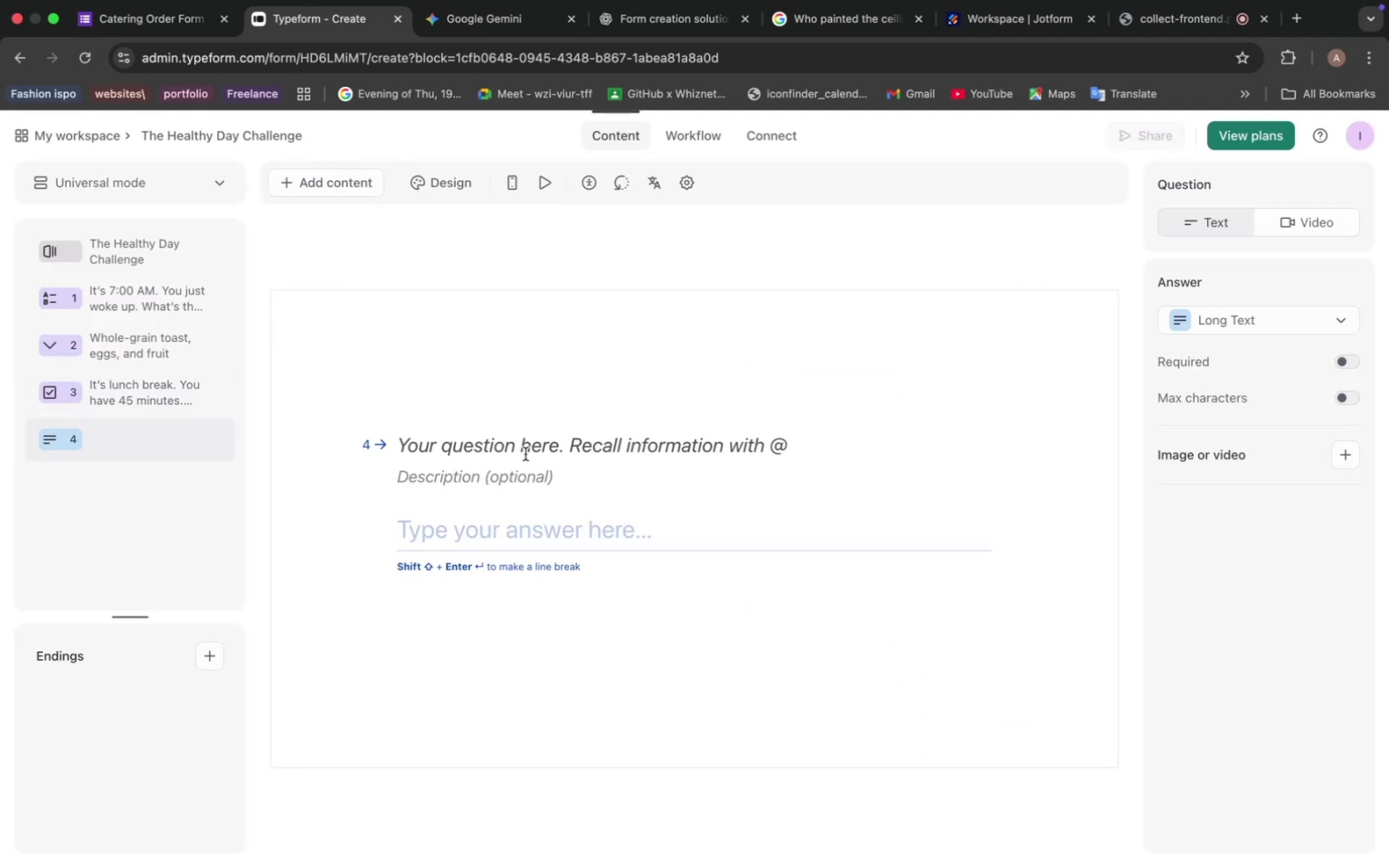 
left_click([528, 445])
 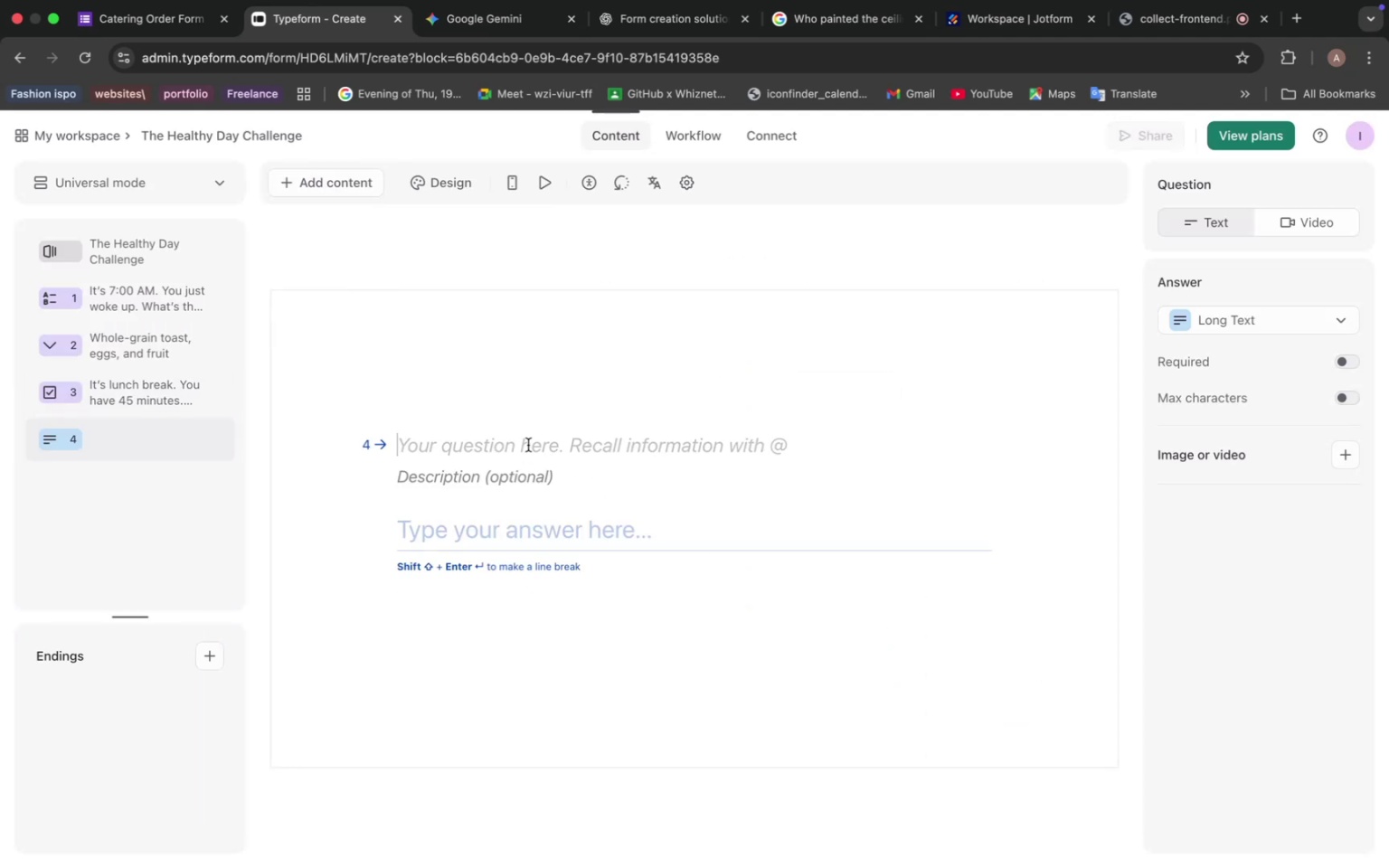 
key(Meta+V)
 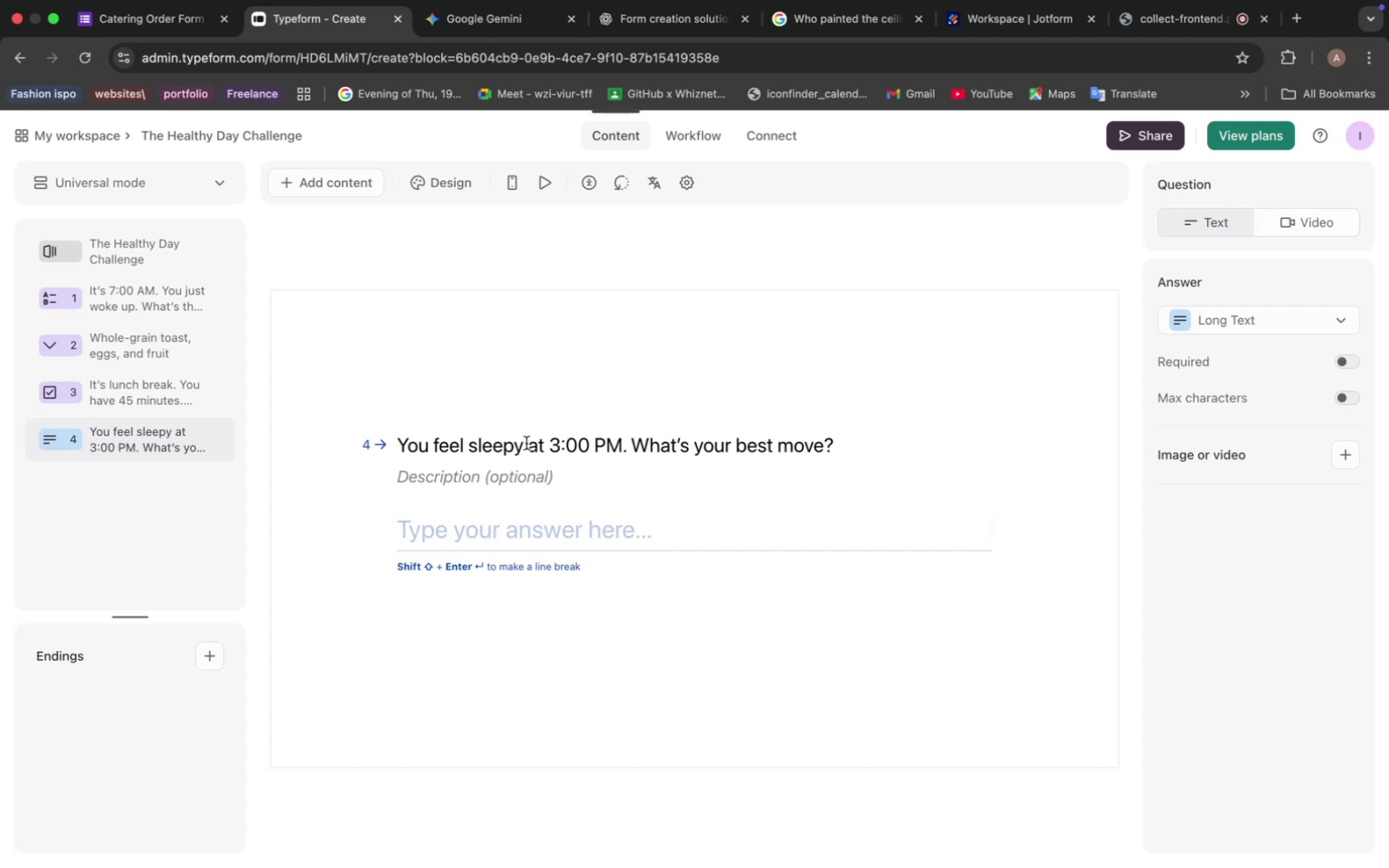 
wait(13.86)
 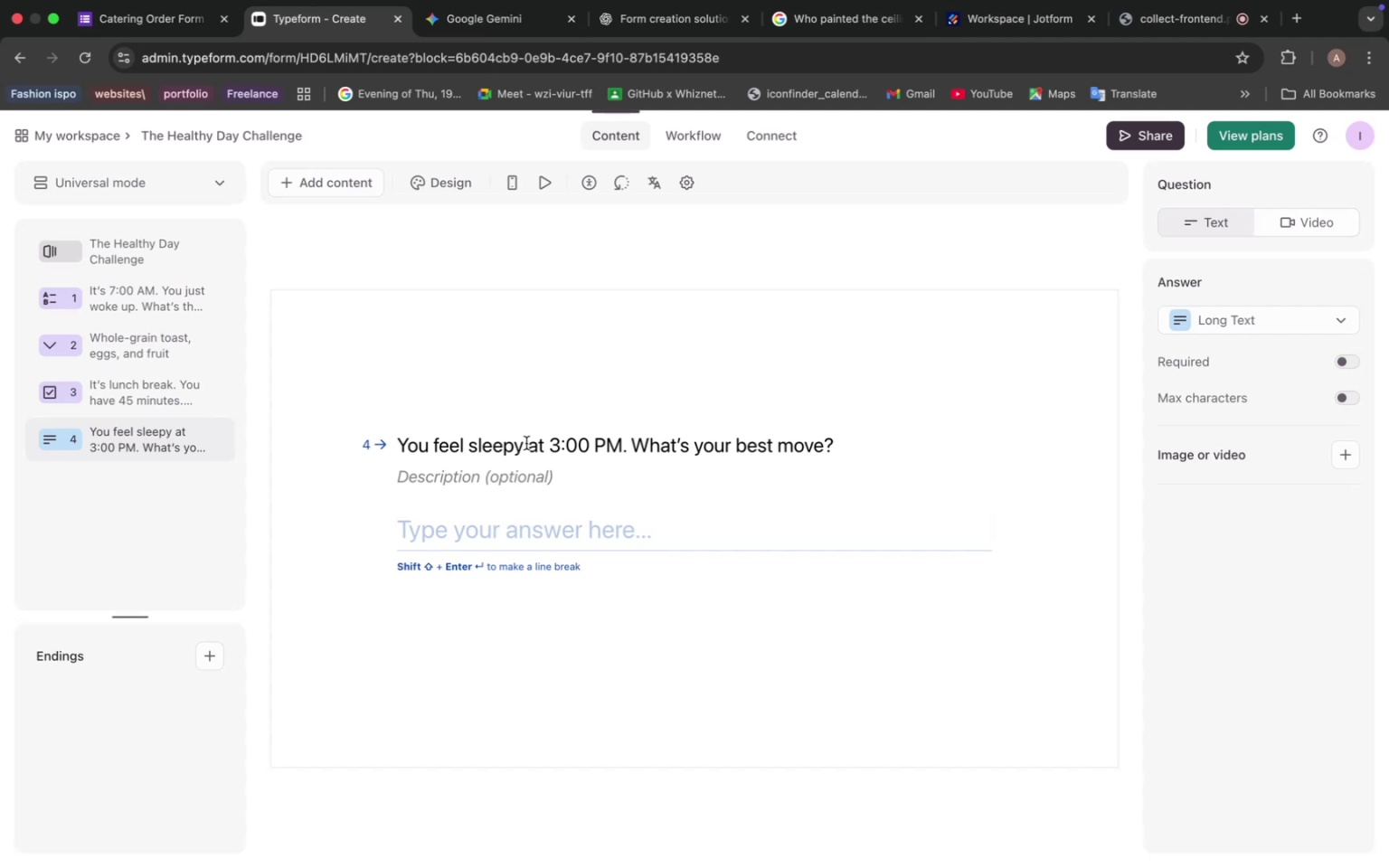 
left_click([638, 11])
 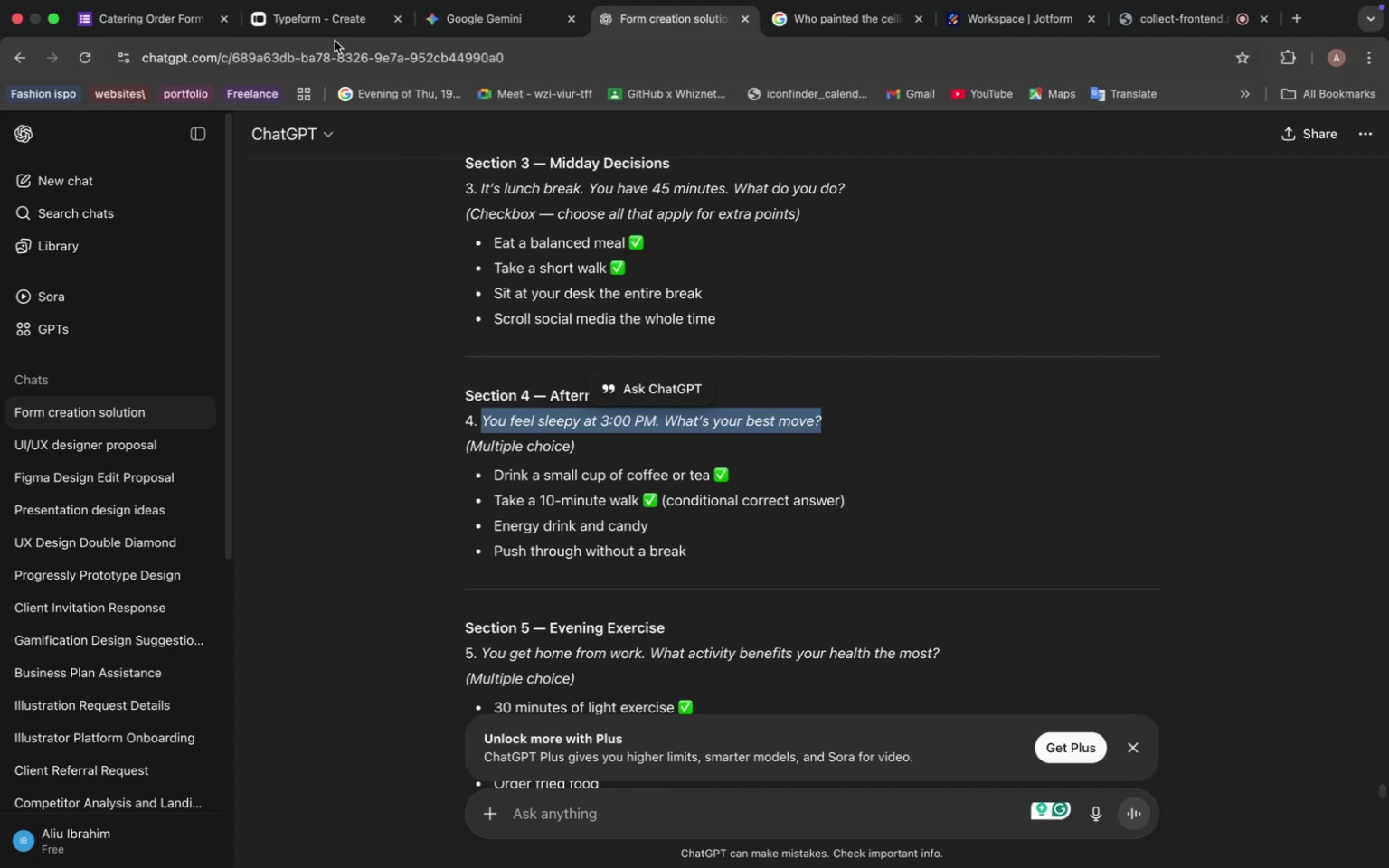 
left_click([329, 24])
 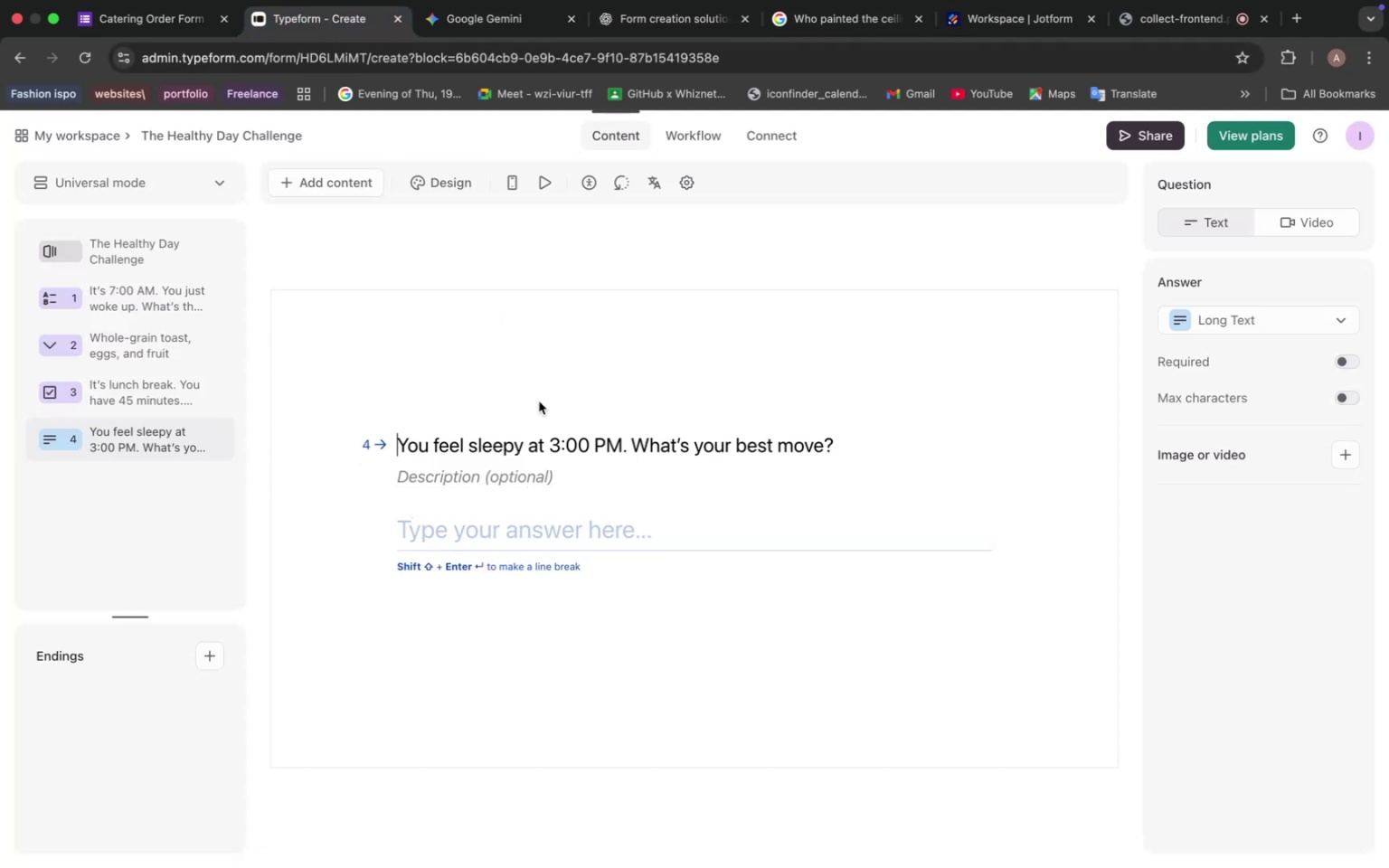 
wait(7.94)
 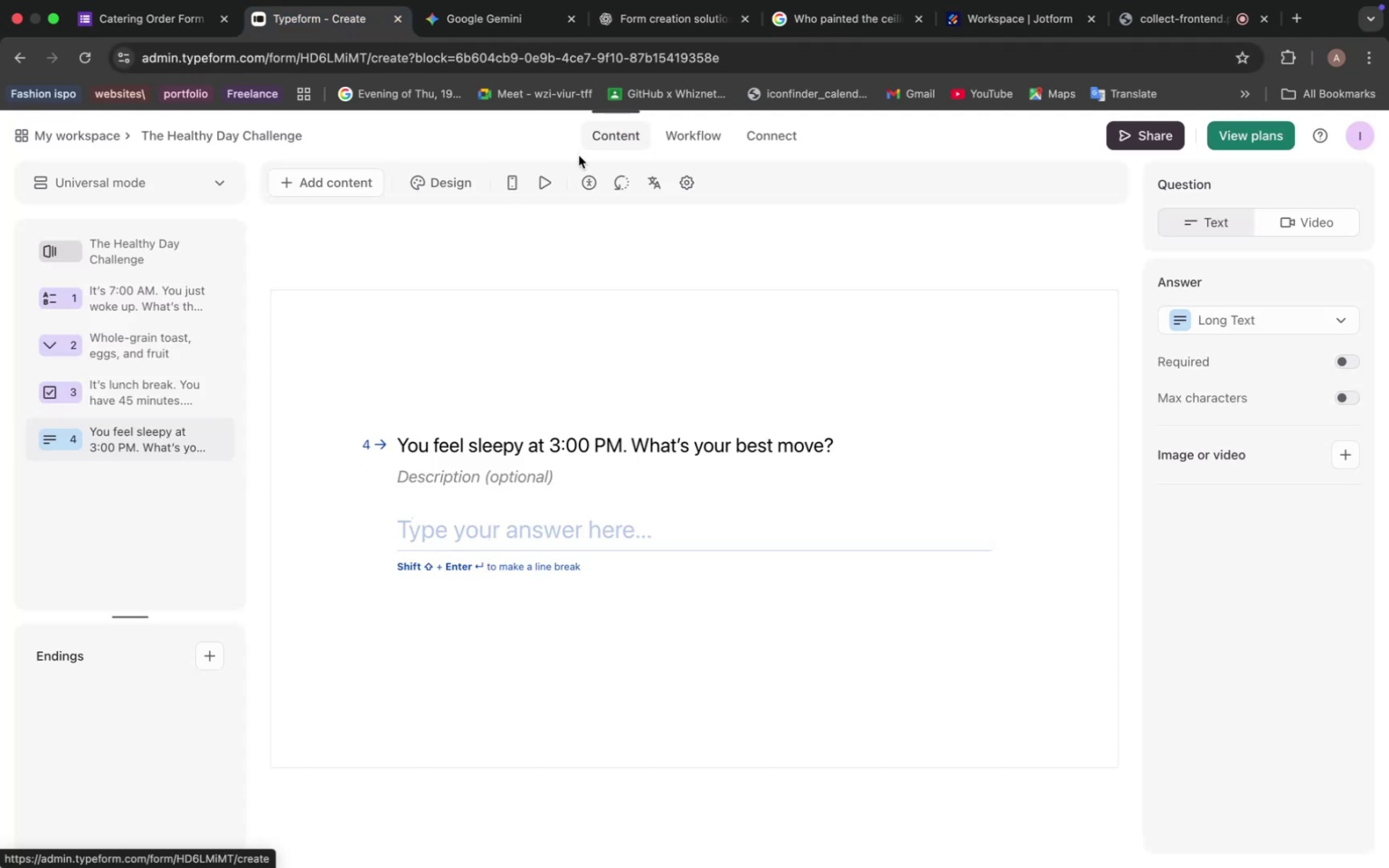 
left_click([657, 43])
 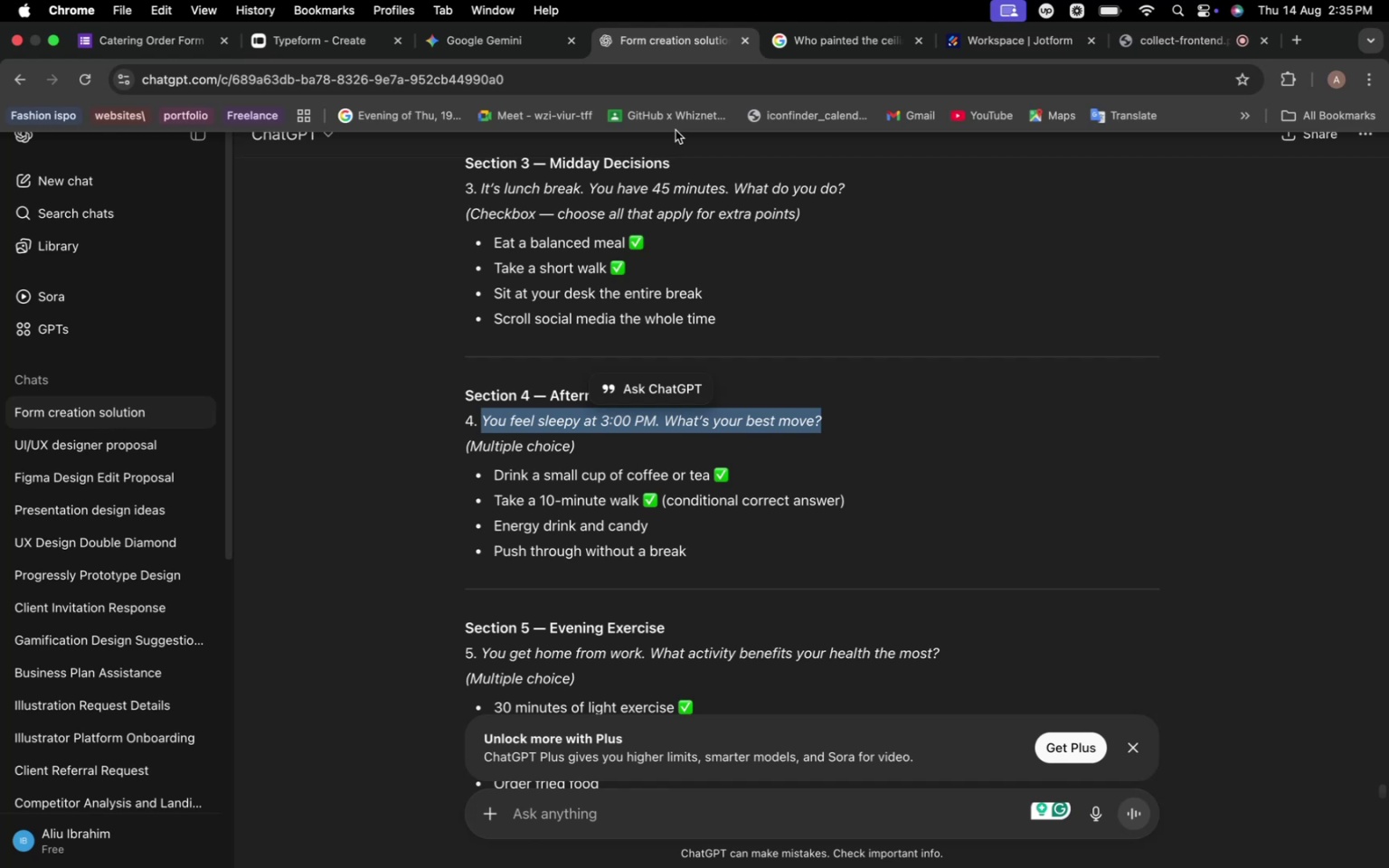 
wait(17.0)
 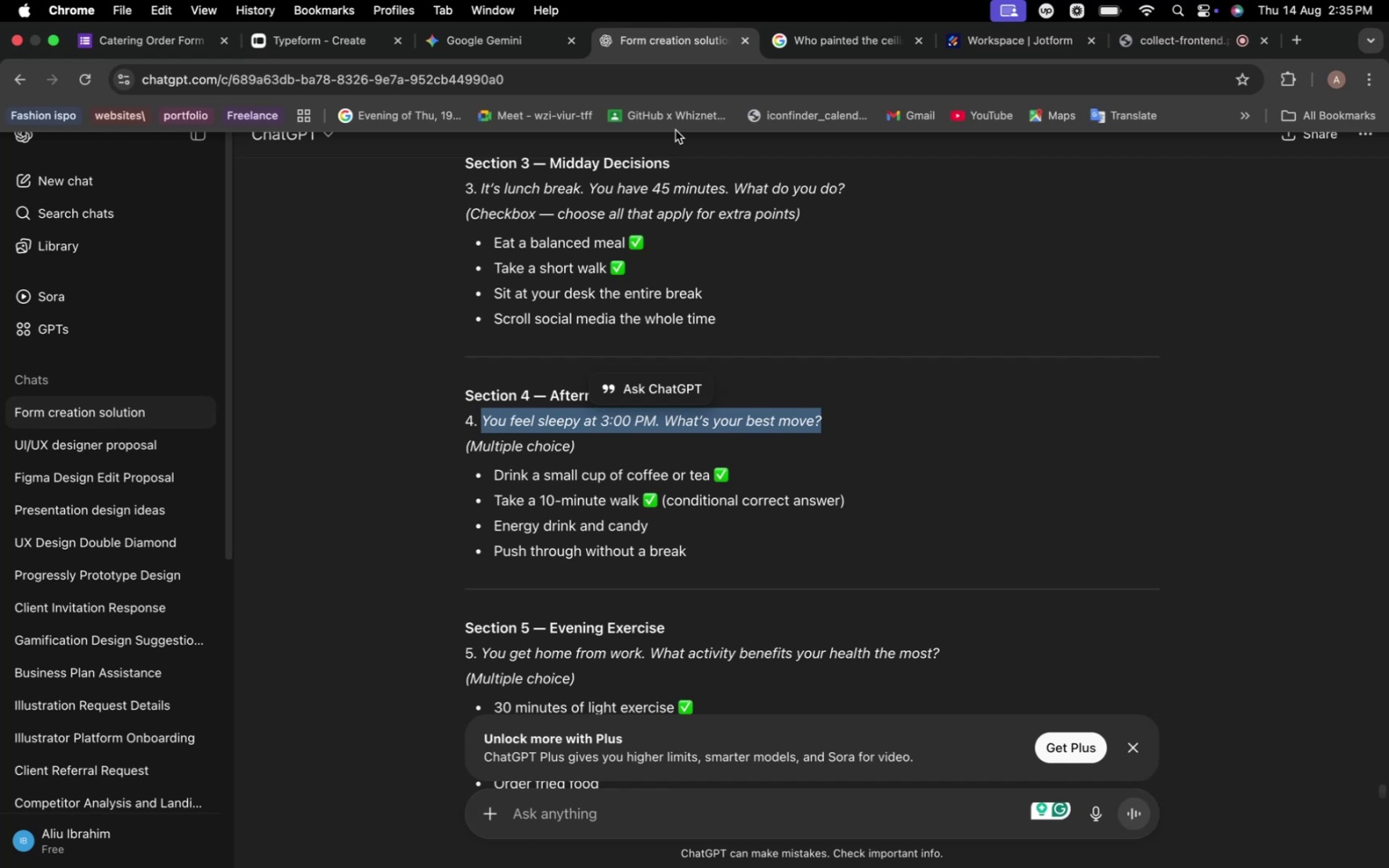 
left_click([594, 477])
 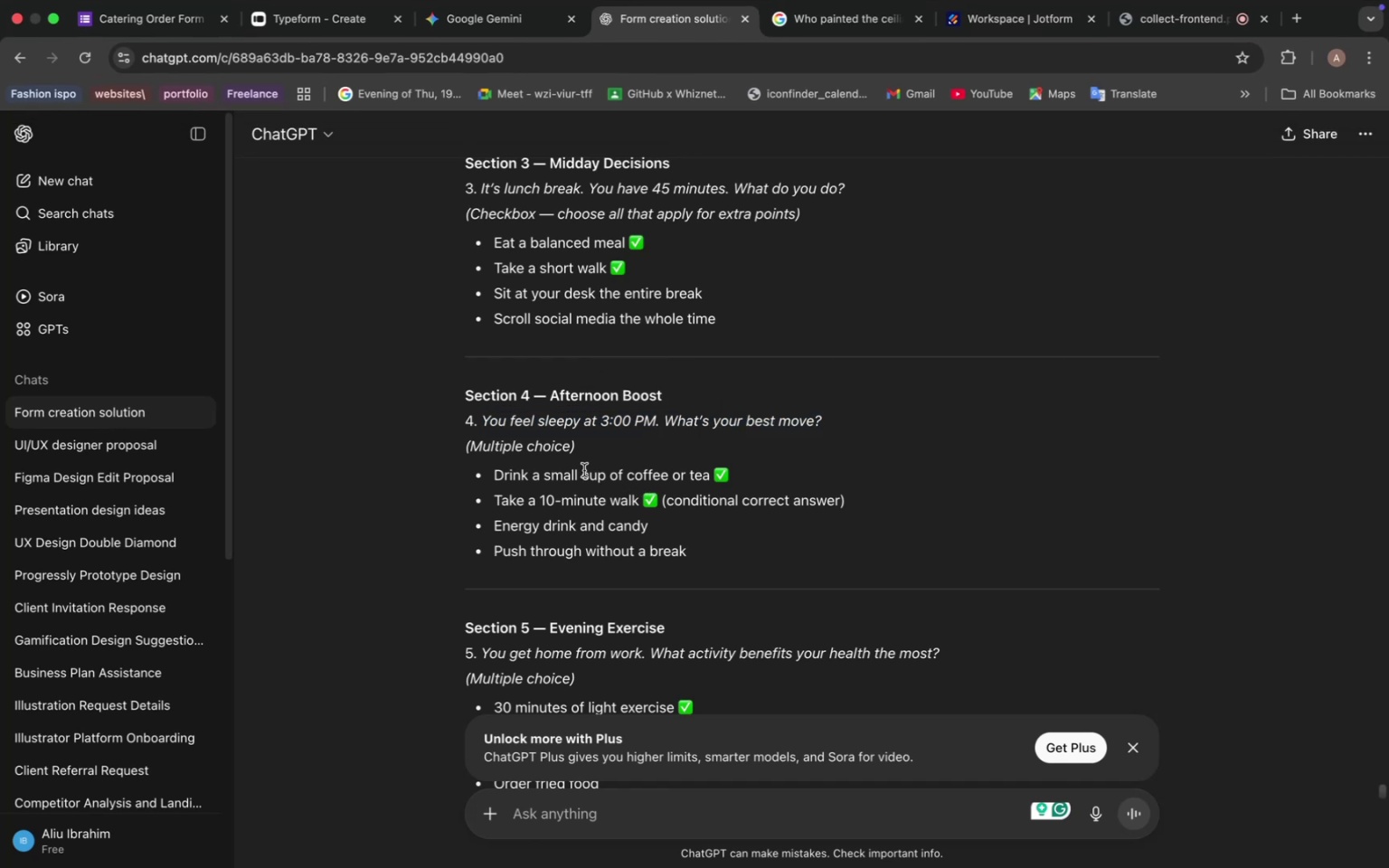 
scroll: coordinate [575, 466], scroll_direction: down, amount: 11.0
 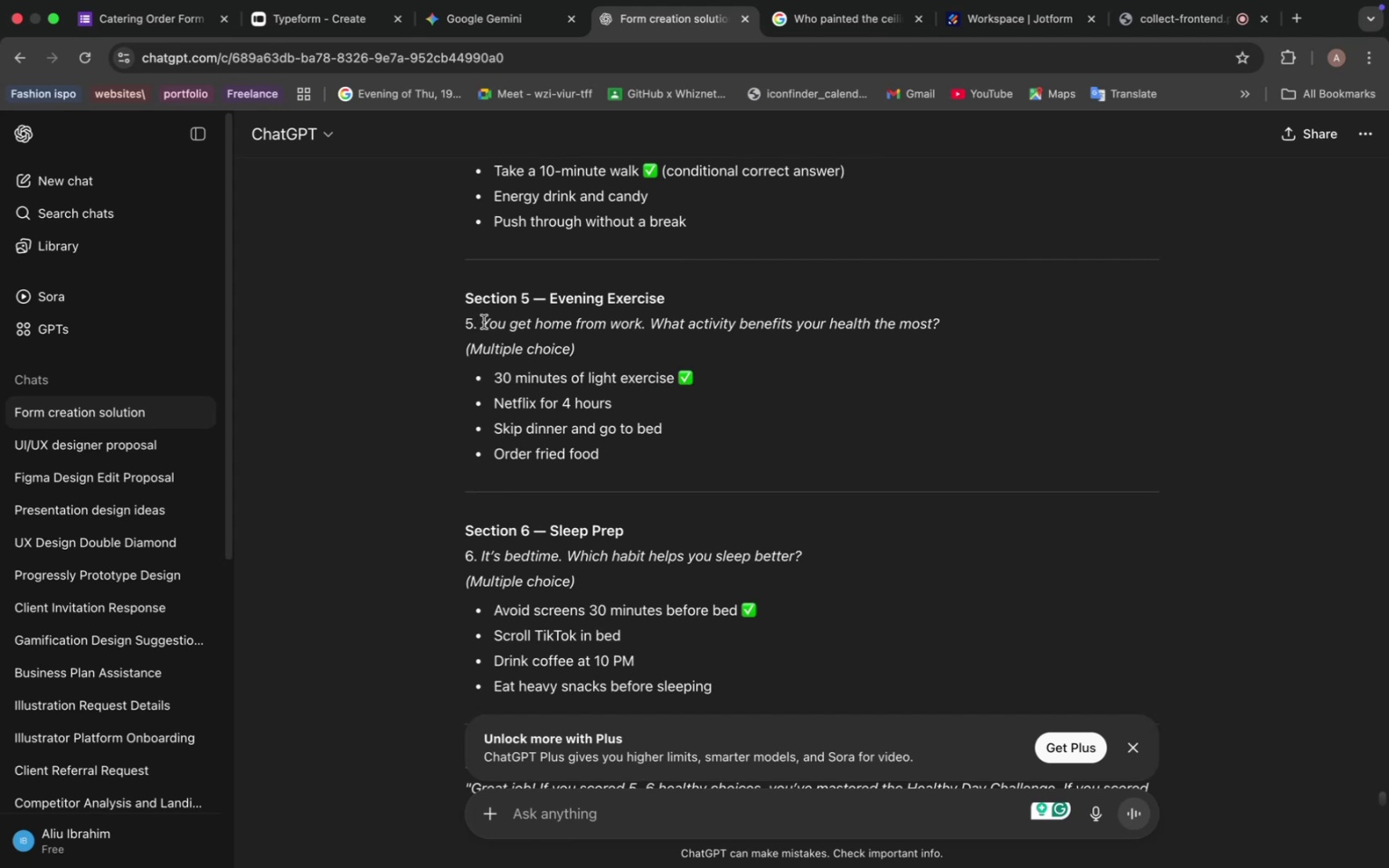 
wait(13.46)
 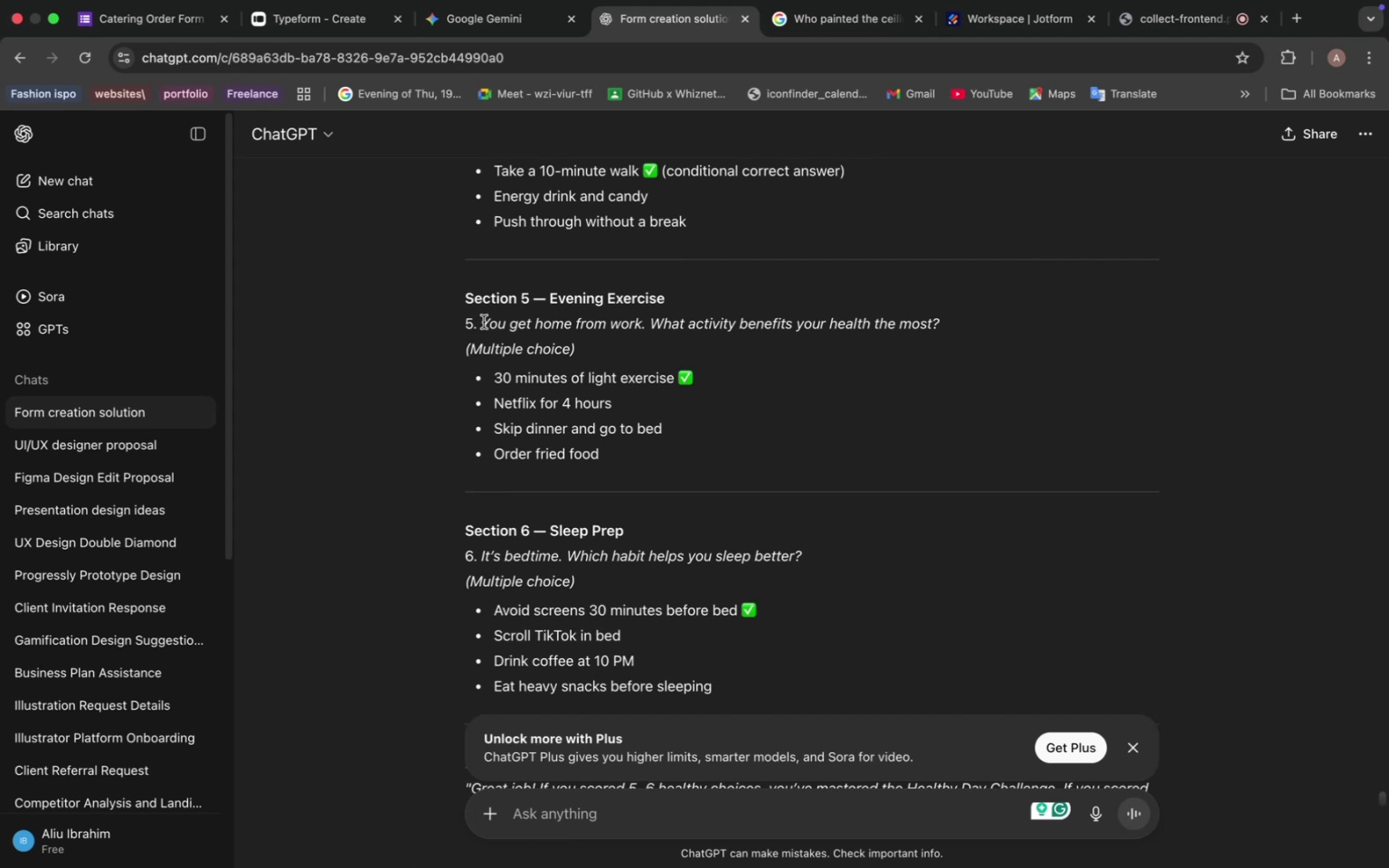 
left_click_drag(start_coordinate=[484, 324], to_coordinate=[969, 324])
 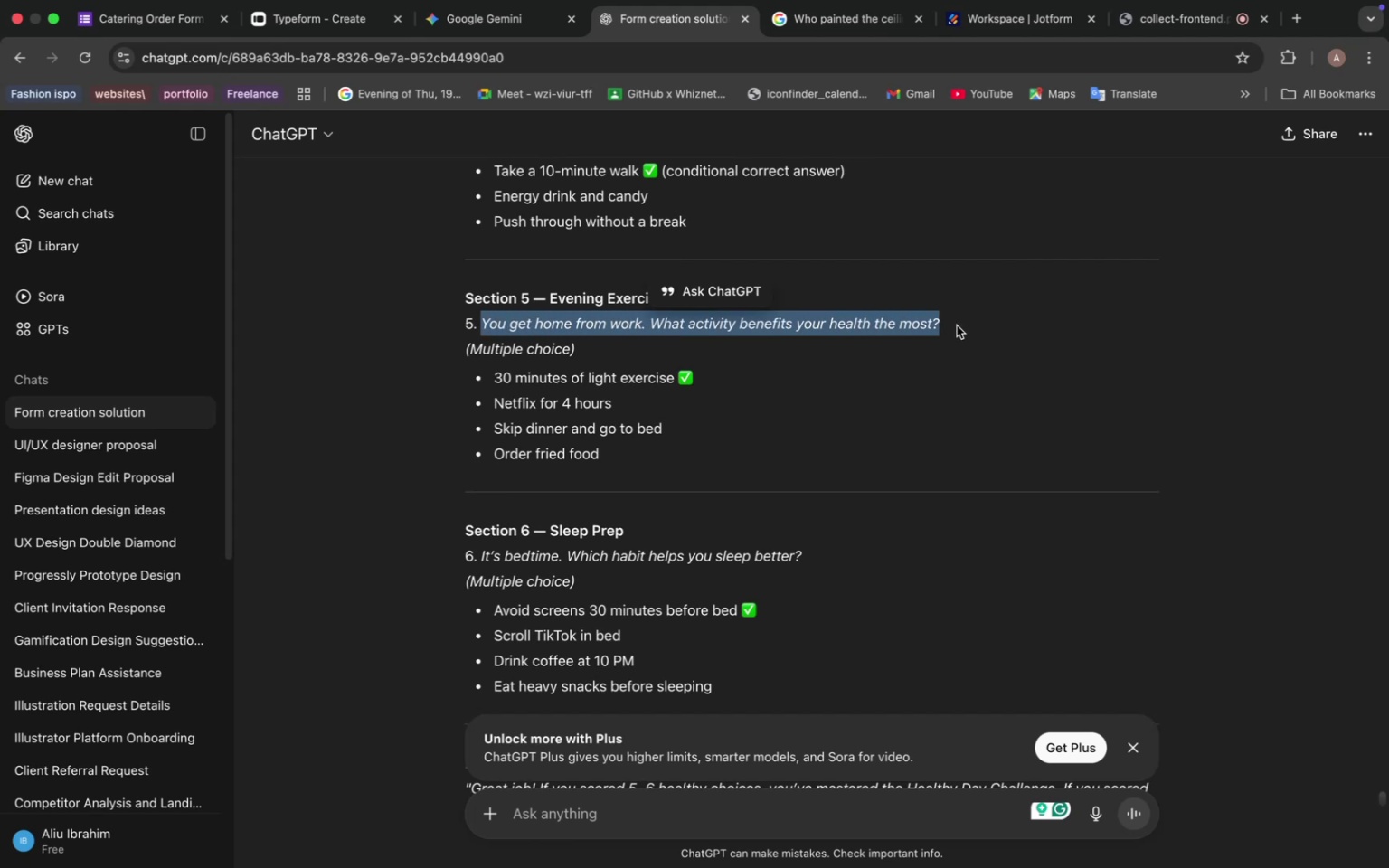 
key(Meta+C)
 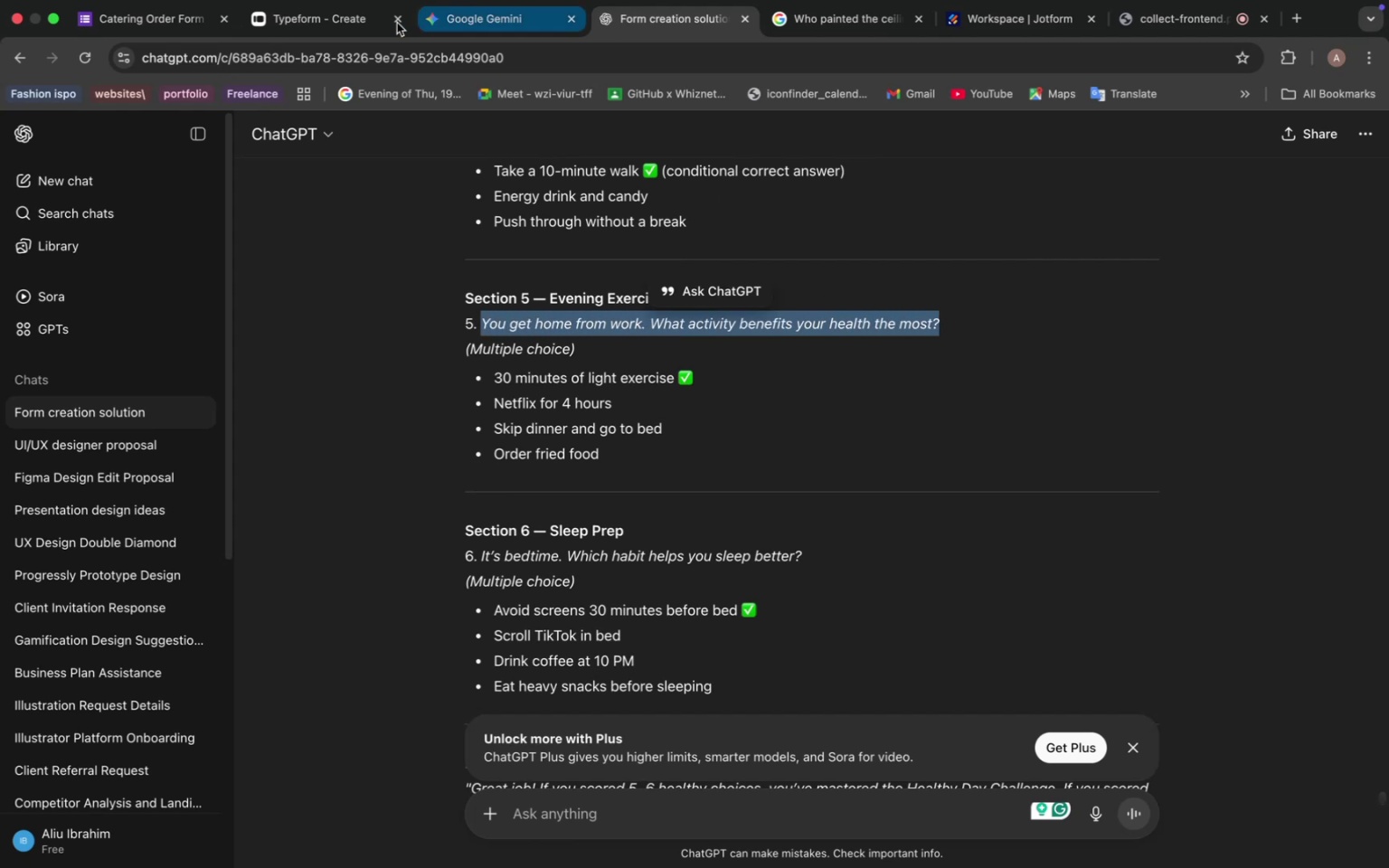 
left_click([326, 21])
 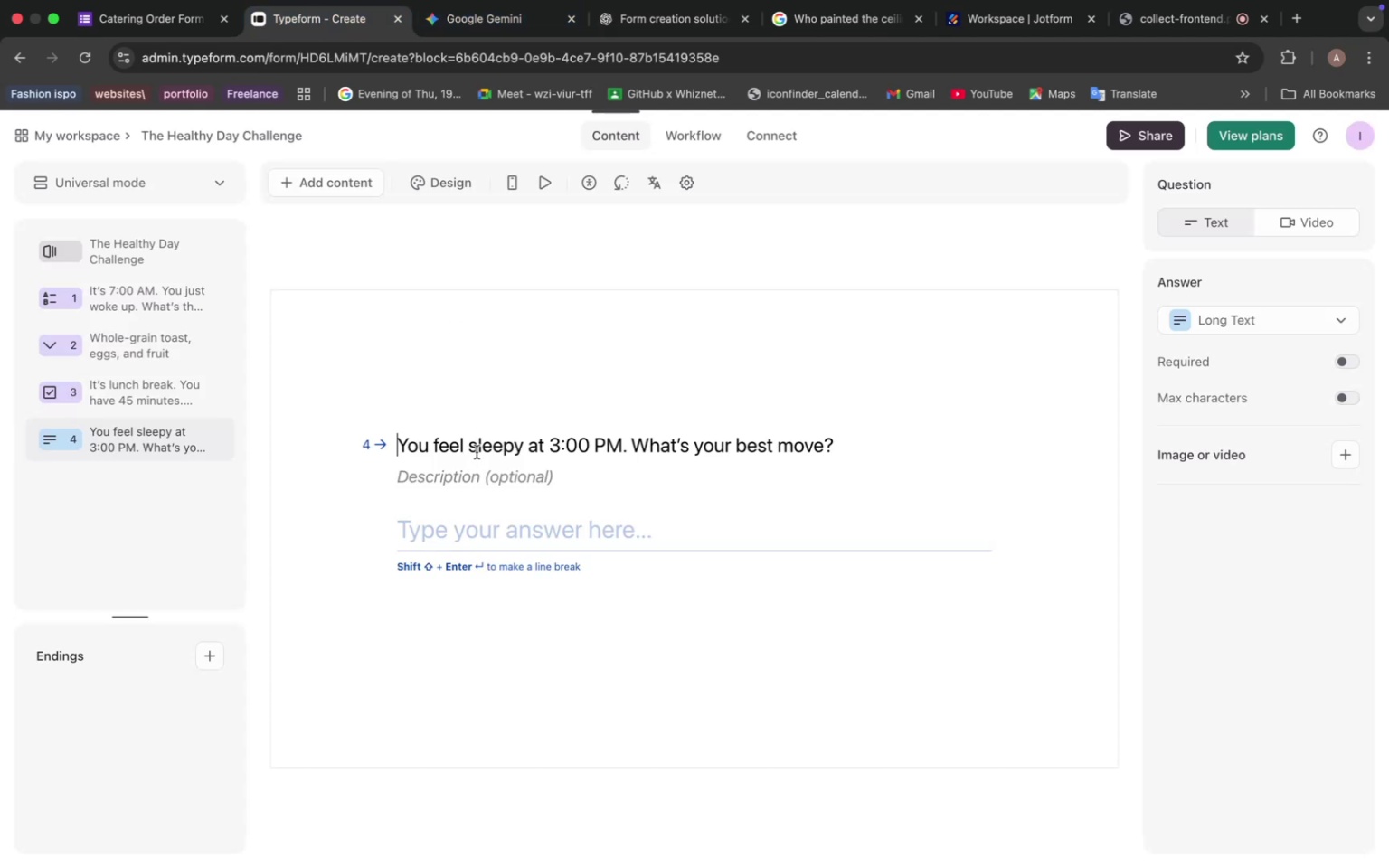 
scroll: coordinate [477, 449], scroll_direction: down, amount: 4.0
 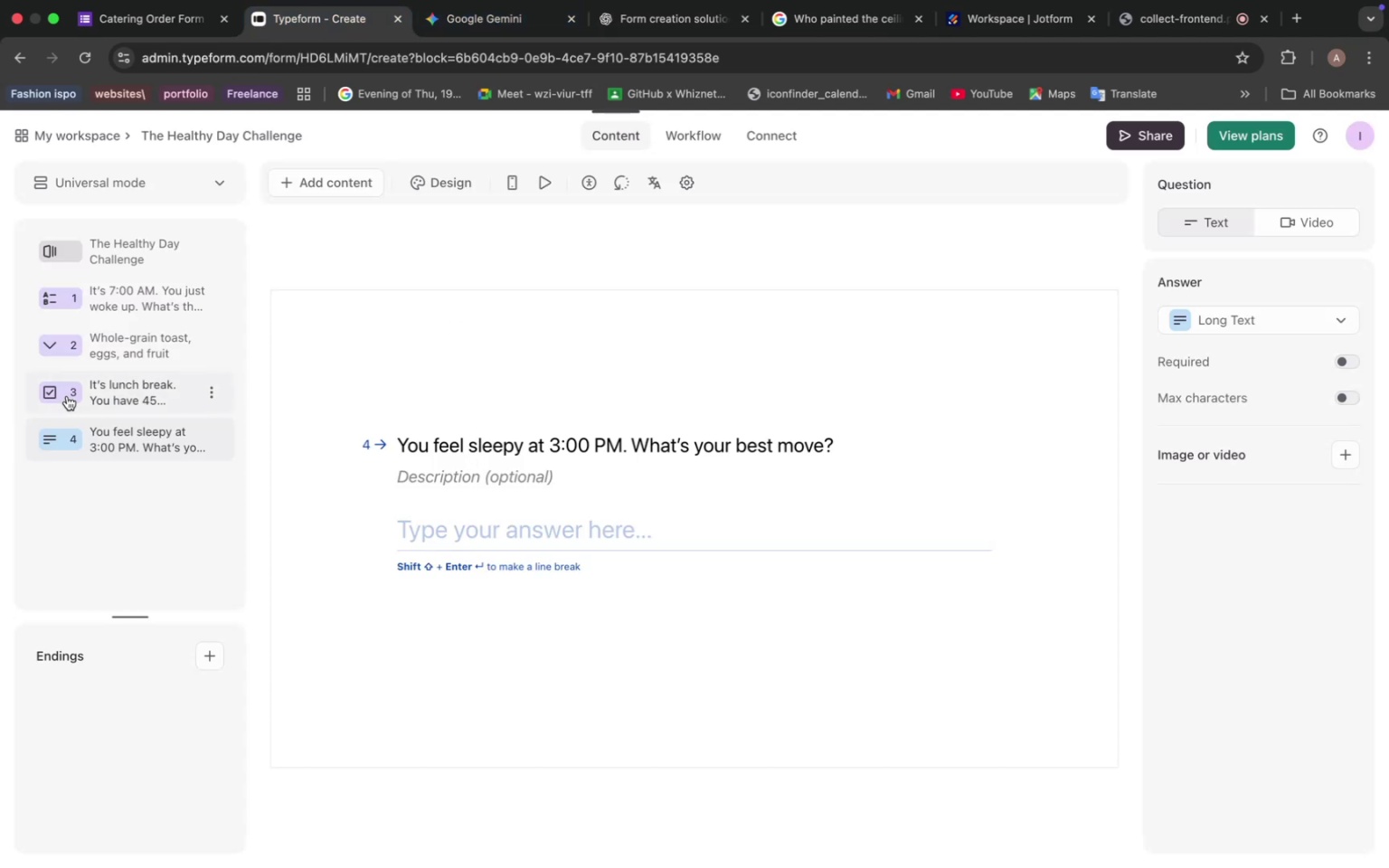 
left_click([86, 387])
 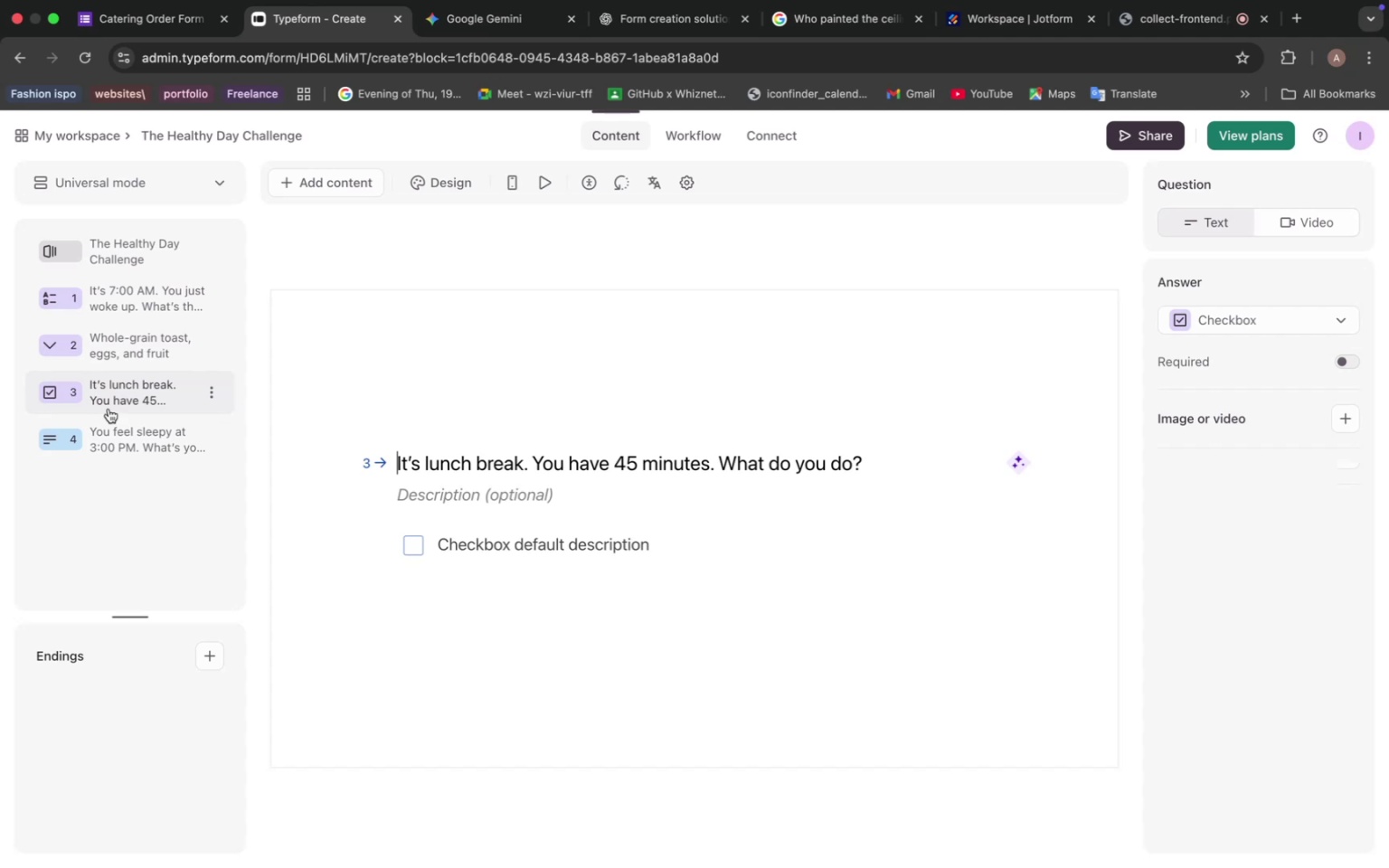 
left_click([111, 432])
 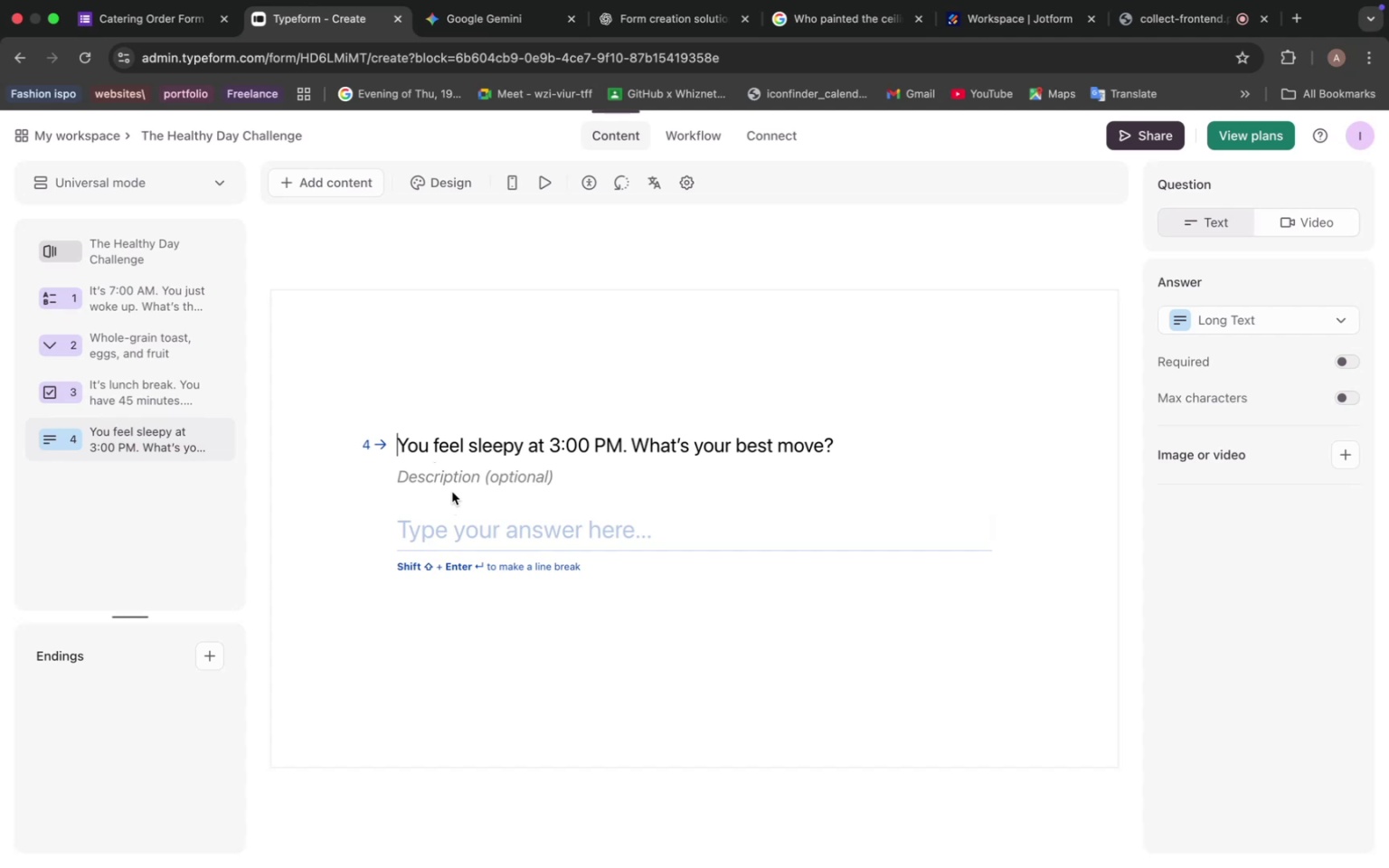 
wait(53.43)
 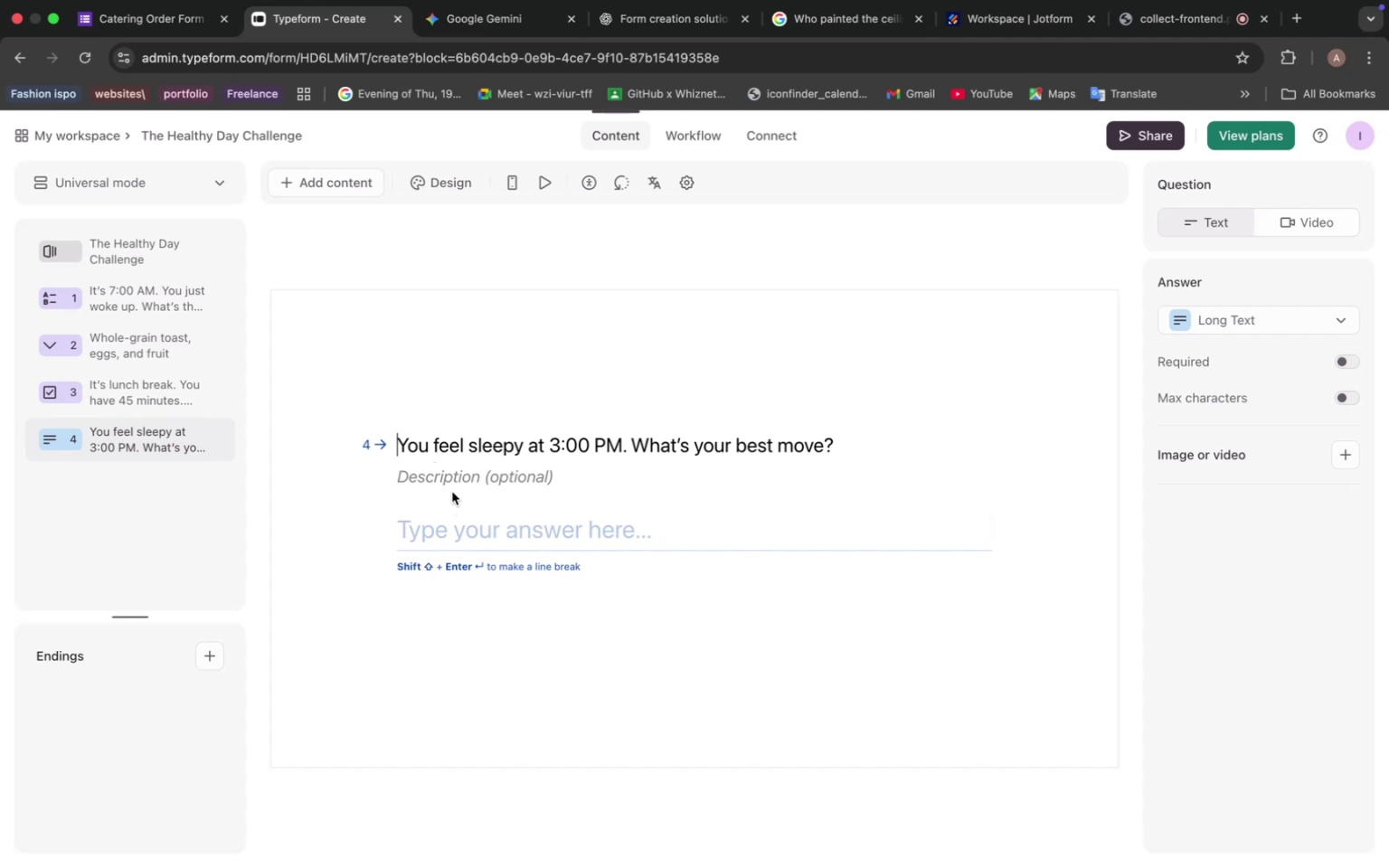 
left_click([651, 16])
 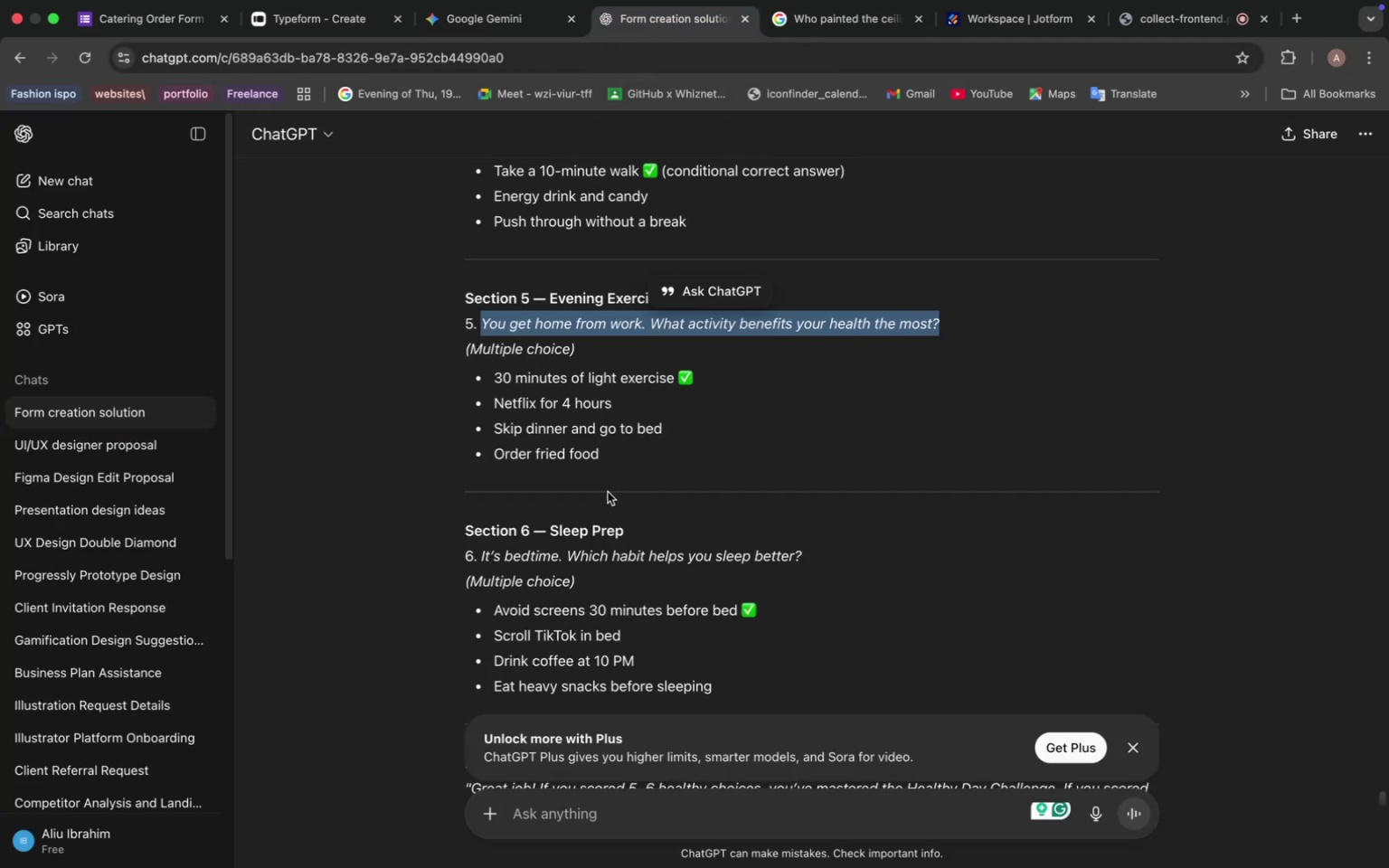 
scroll: coordinate [612, 455], scroll_direction: down, amount: 21.0
 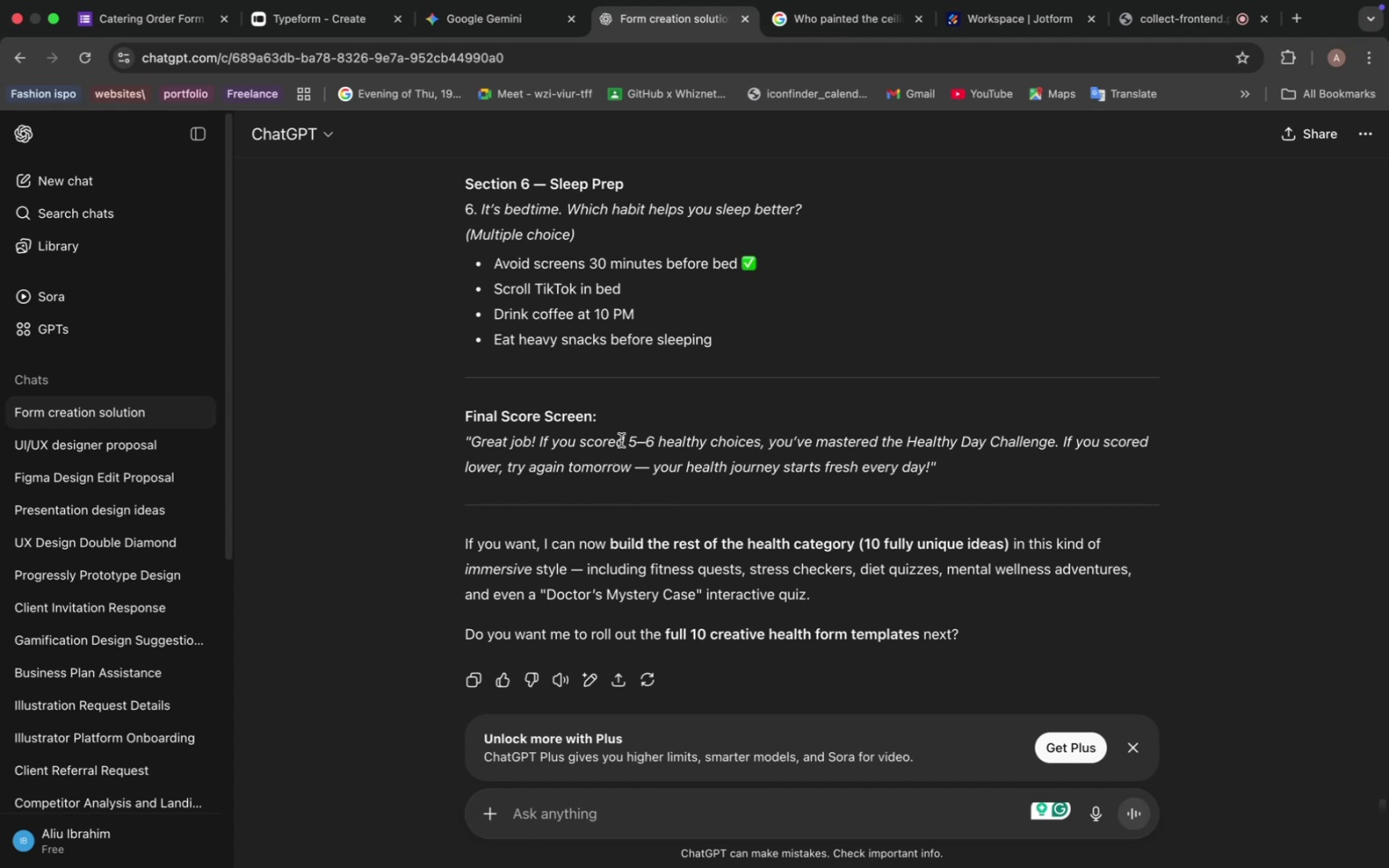 
wait(10.15)
 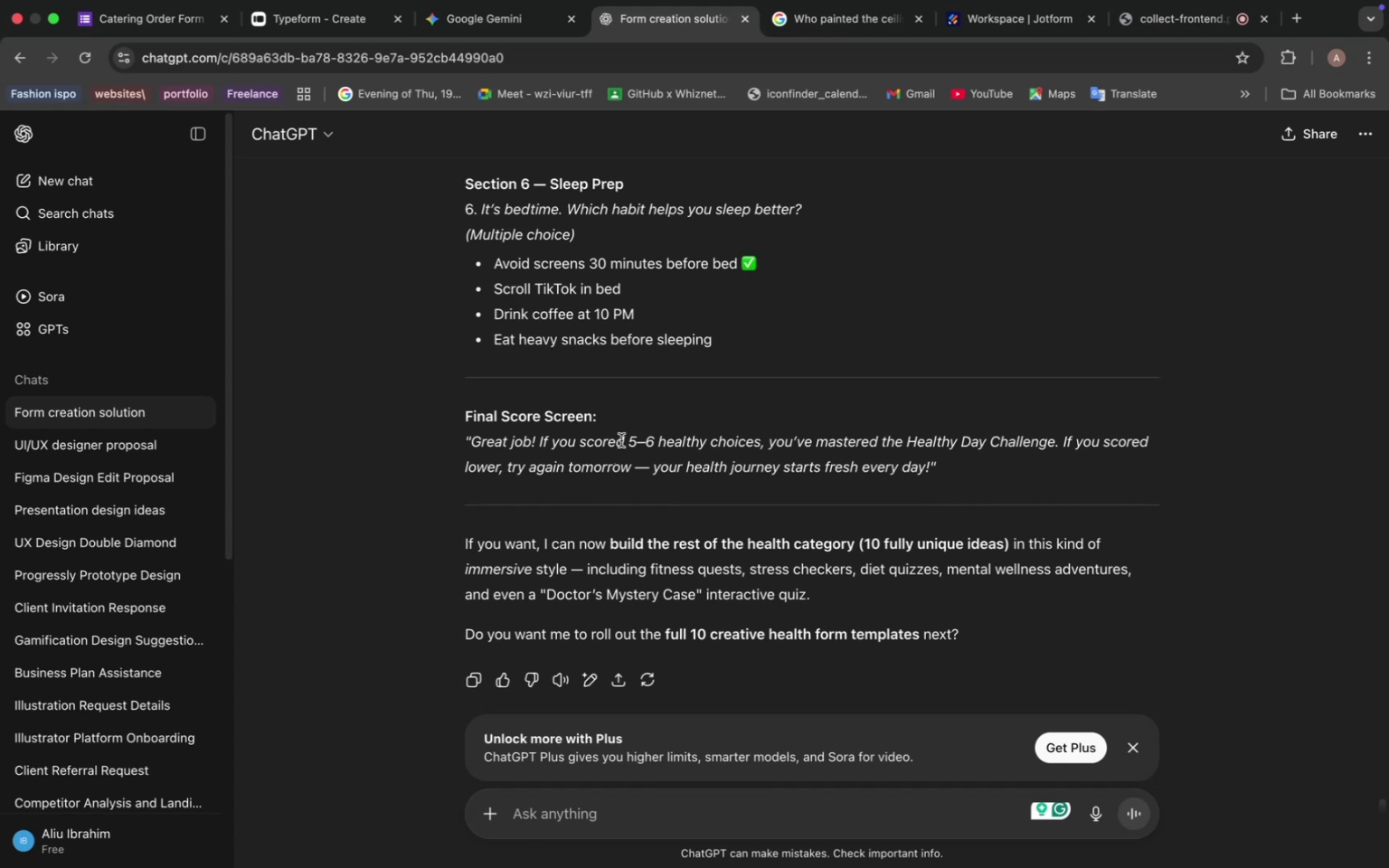 
left_click([268, 33])
 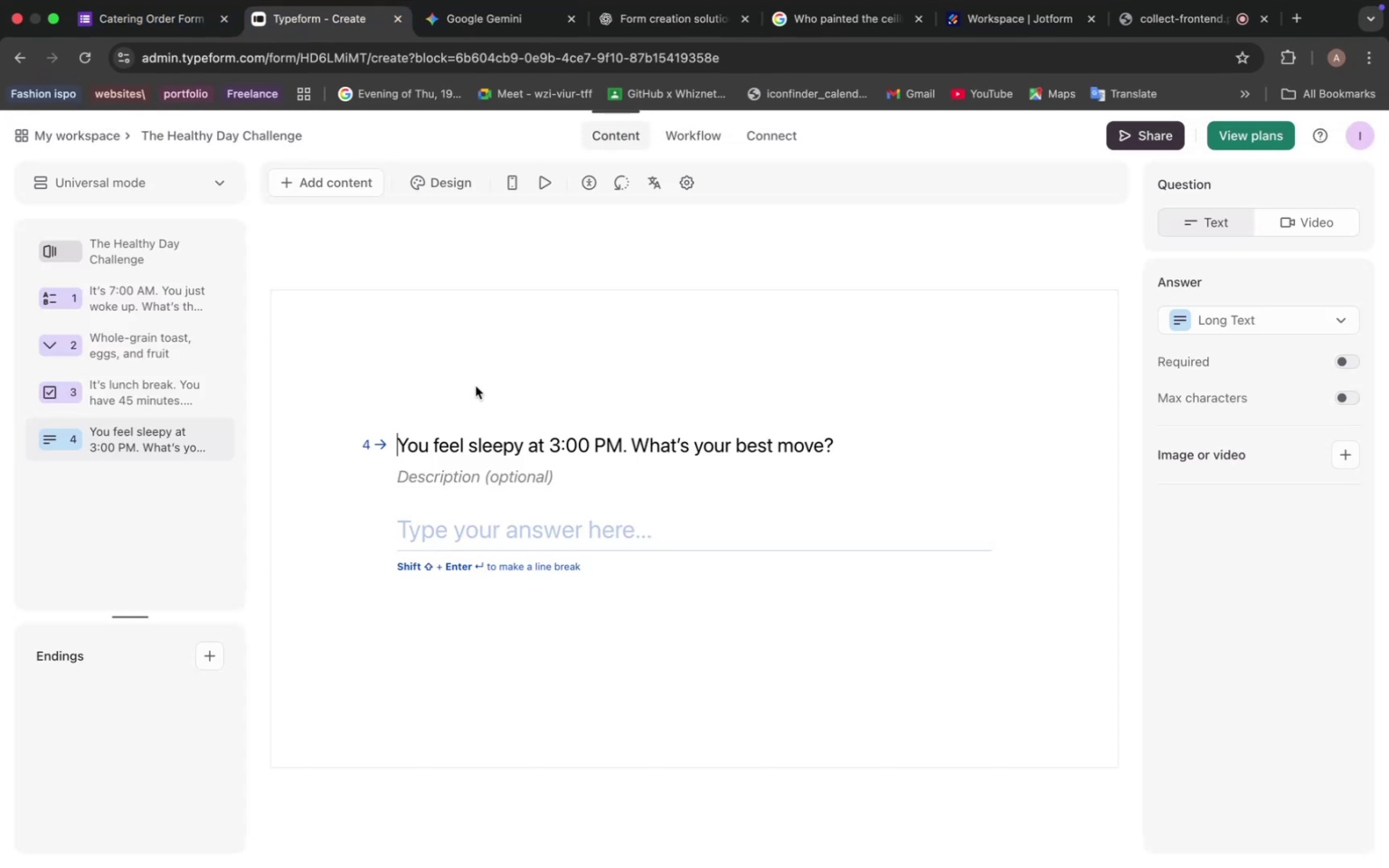 
scroll: coordinate [466, 383], scroll_direction: down, amount: 5.0
 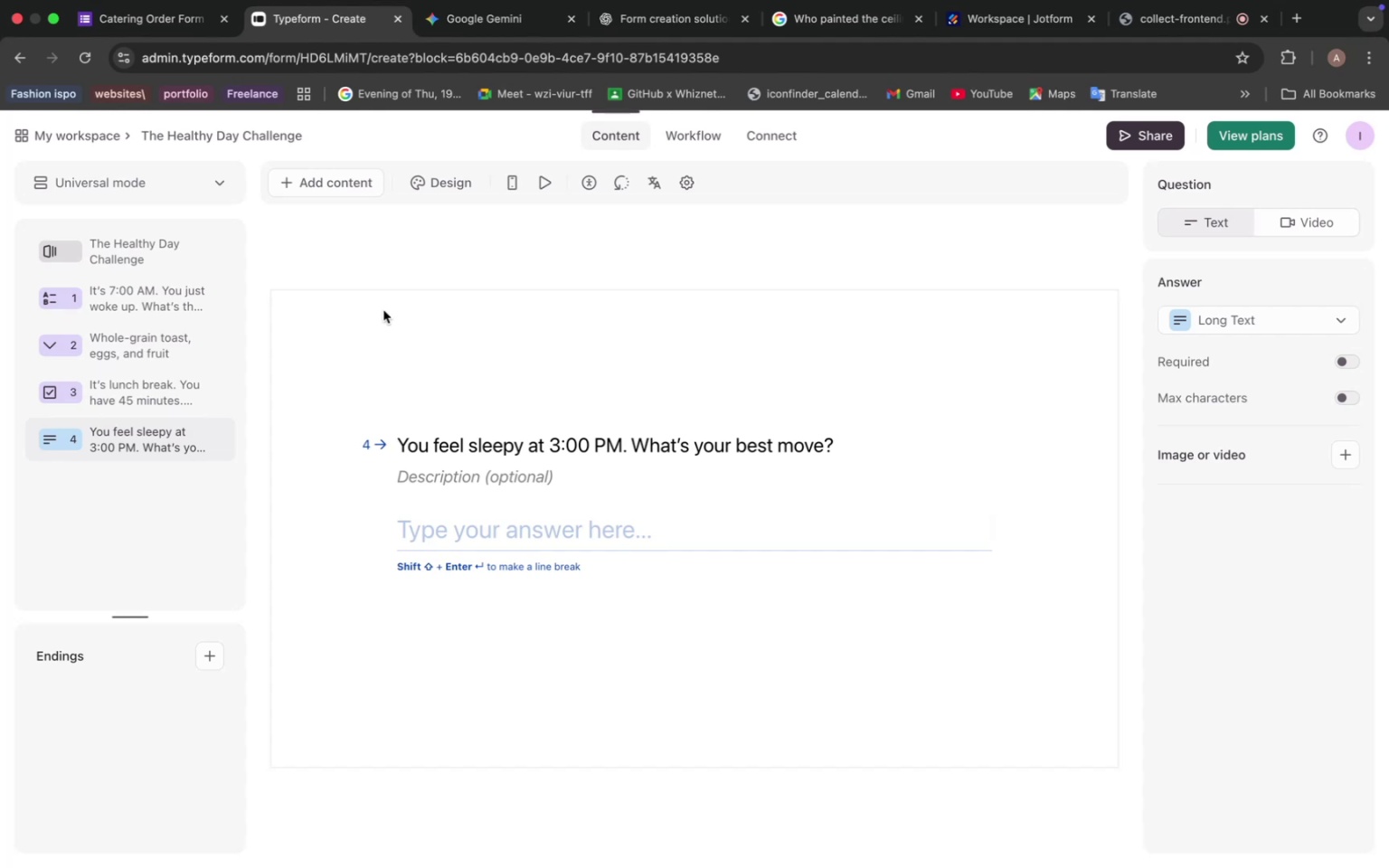 
wait(10.75)
 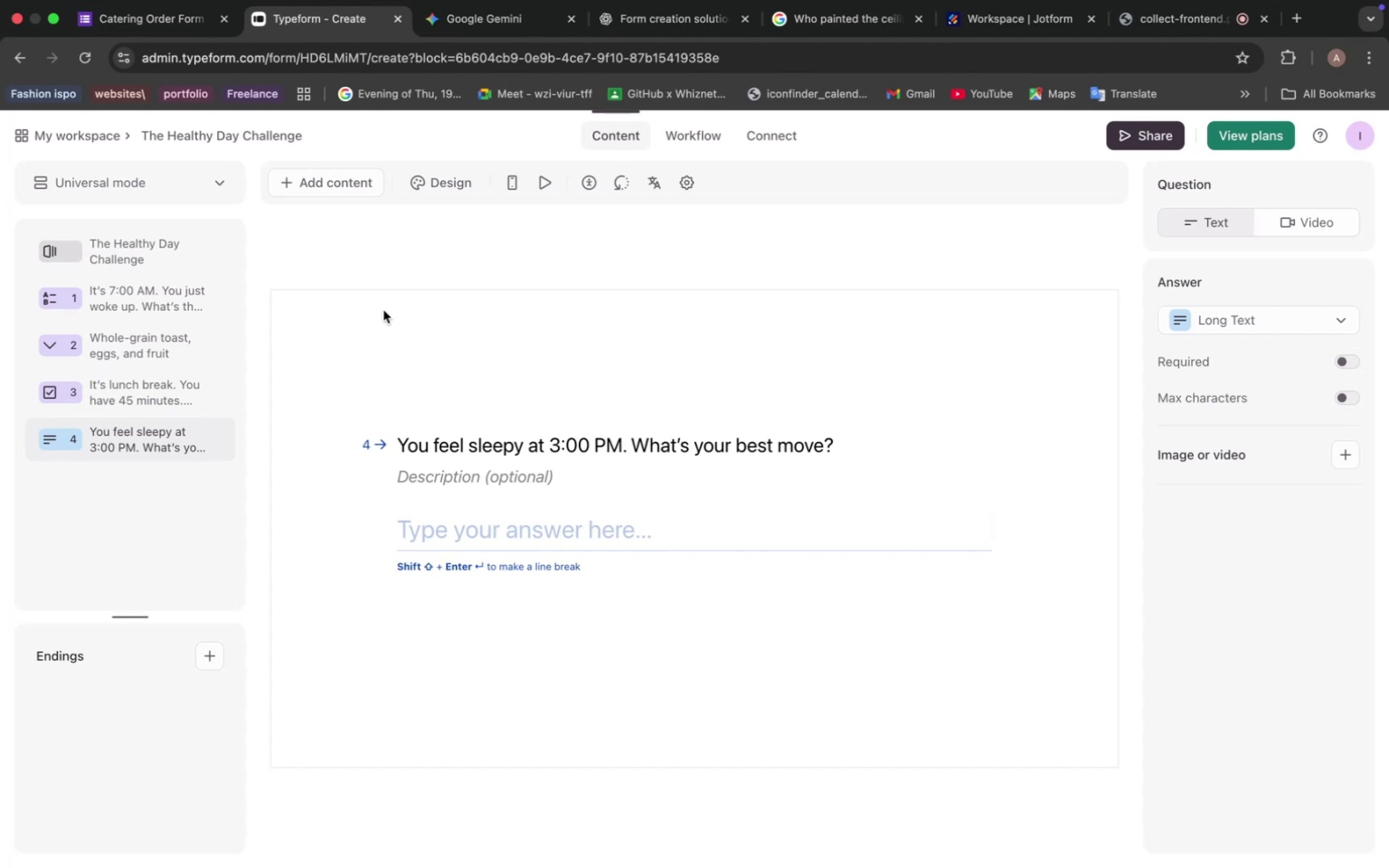 
left_click_drag(start_coordinate=[128, 621], to_coordinate=[138, 677])
 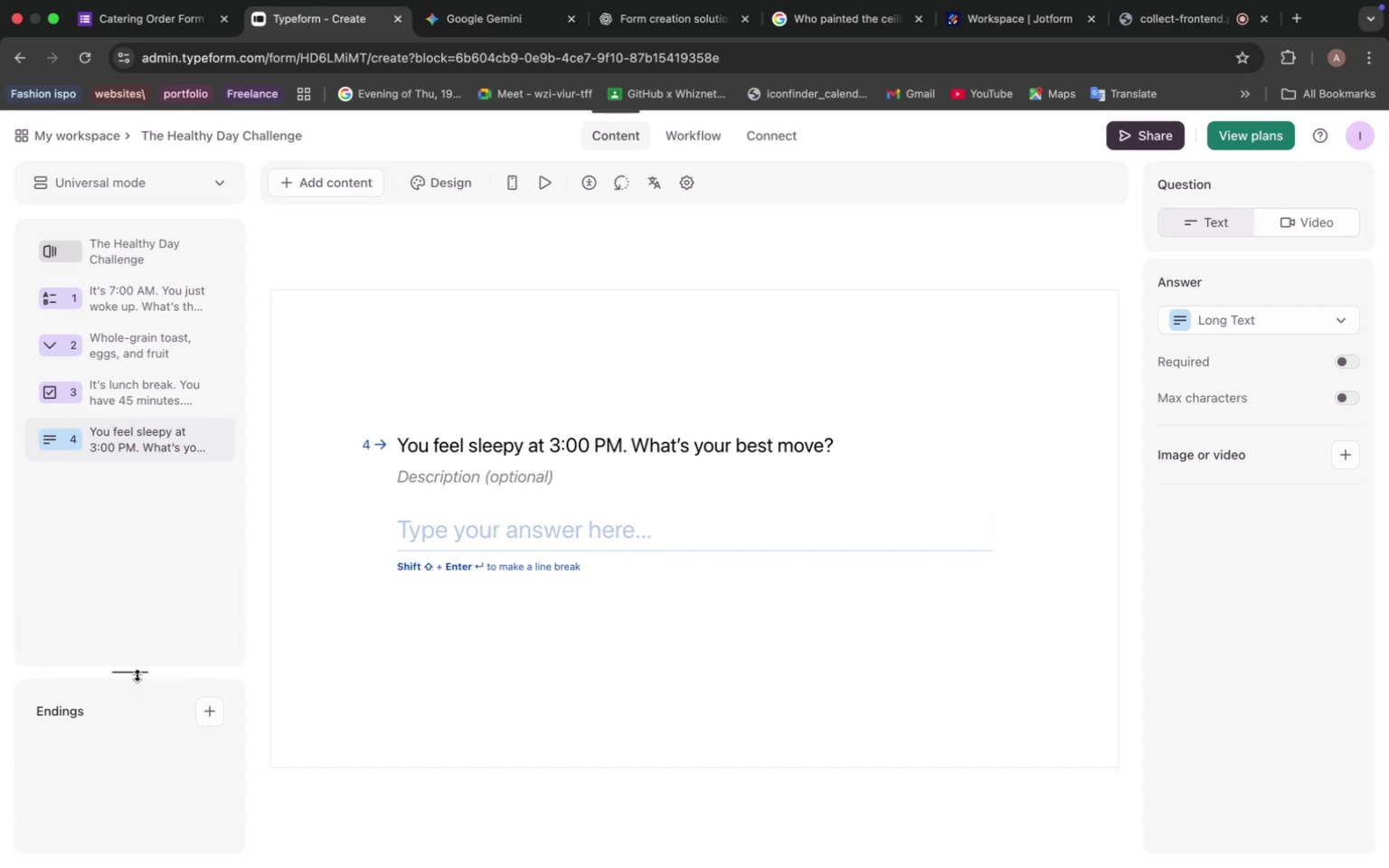 
left_click_drag(start_coordinate=[137, 675], to_coordinate=[126, 677])
 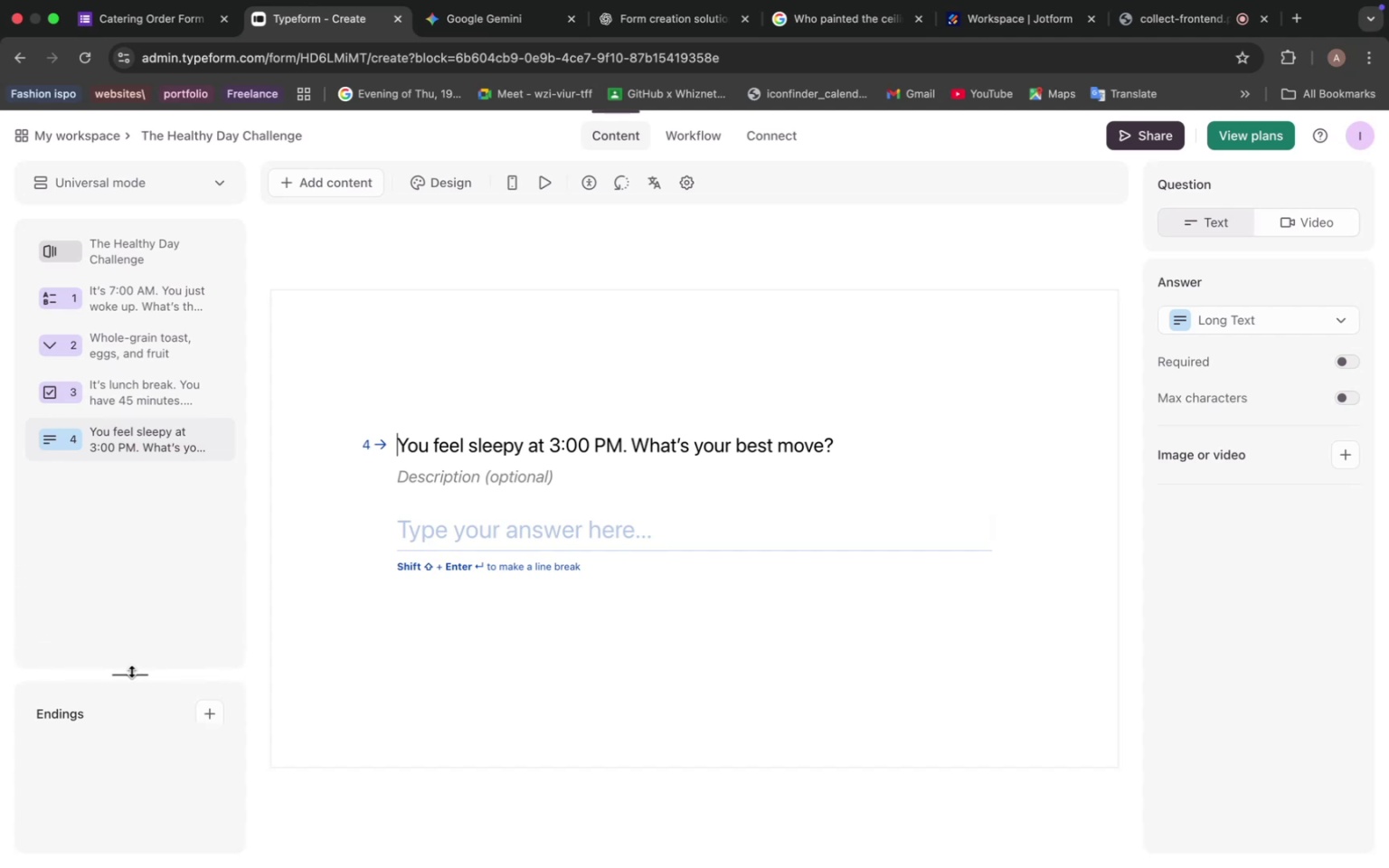 
left_click_drag(start_coordinate=[131, 671], to_coordinate=[131, 664])
 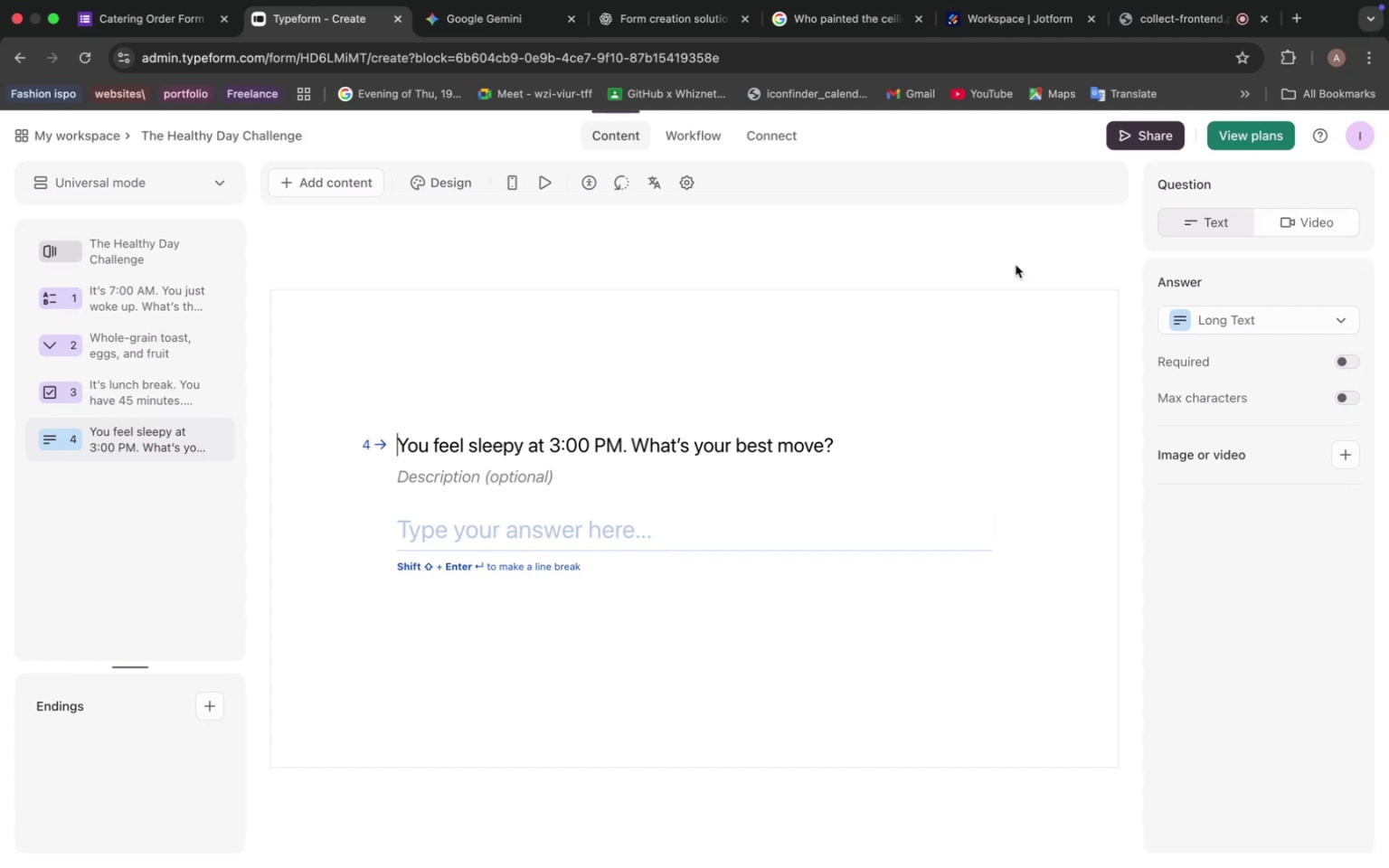 
wait(70.54)
 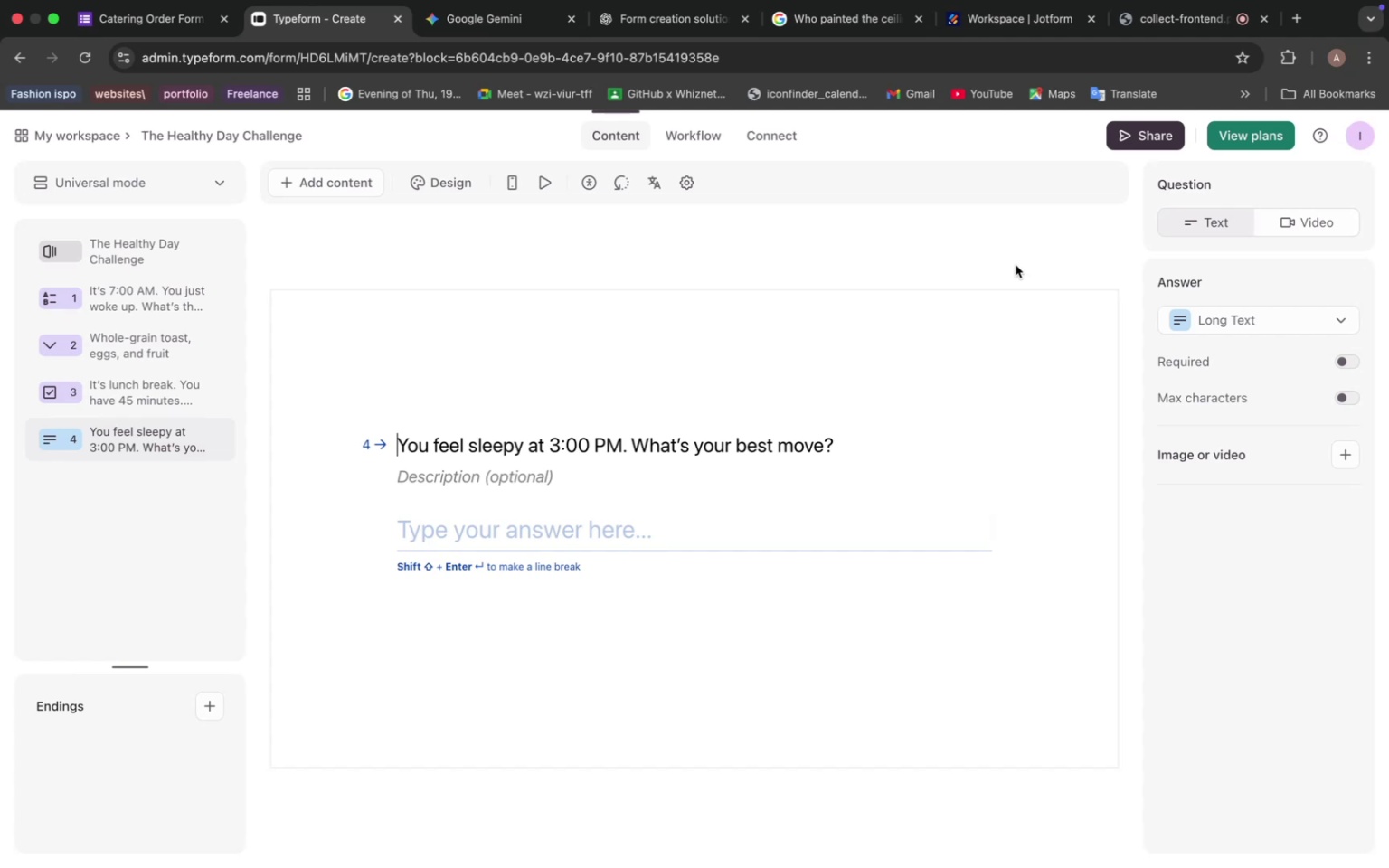 
scroll: coordinate [1016, 265], scroll_direction: down, amount: 4.0
 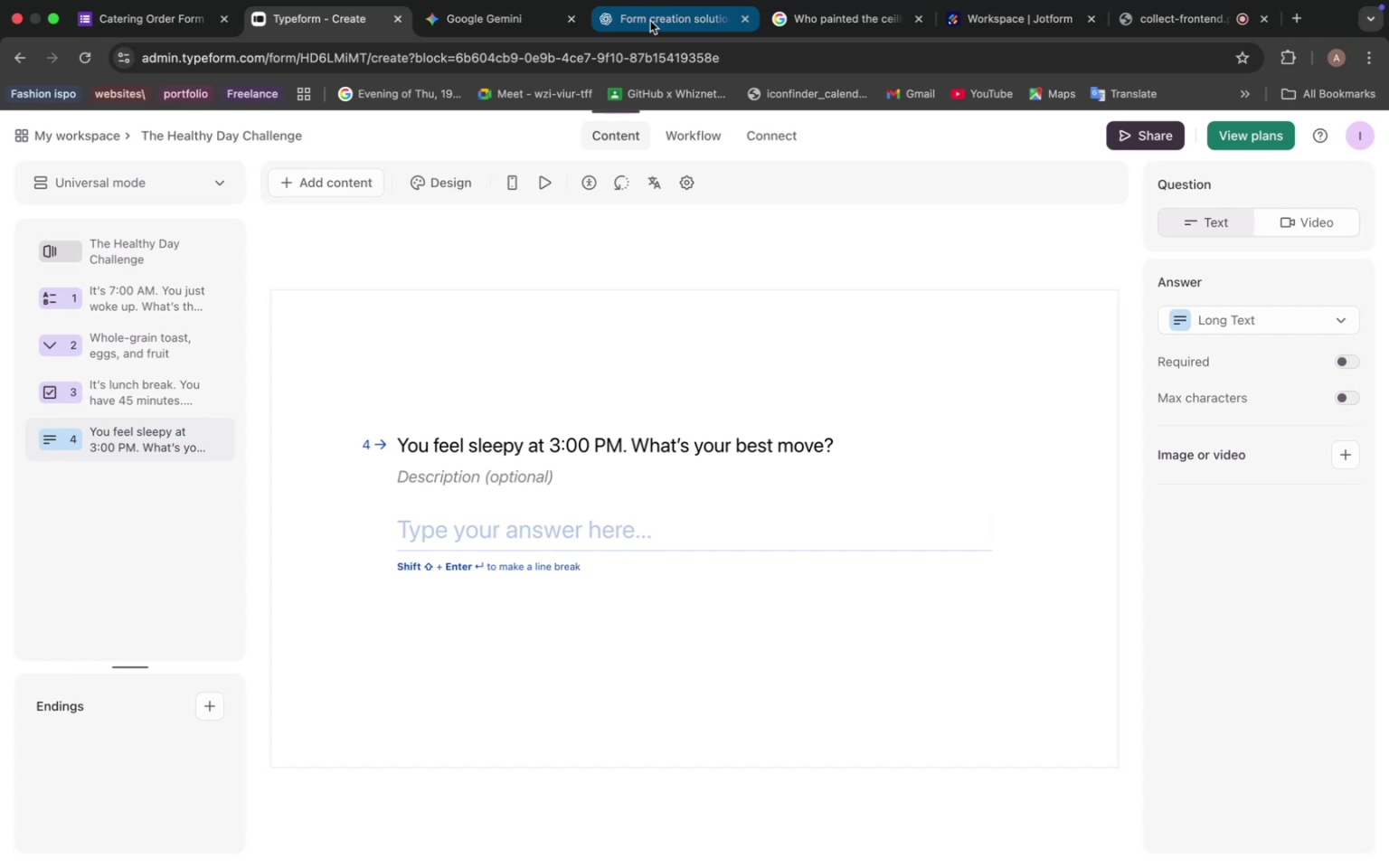 
left_click([654, 24])
 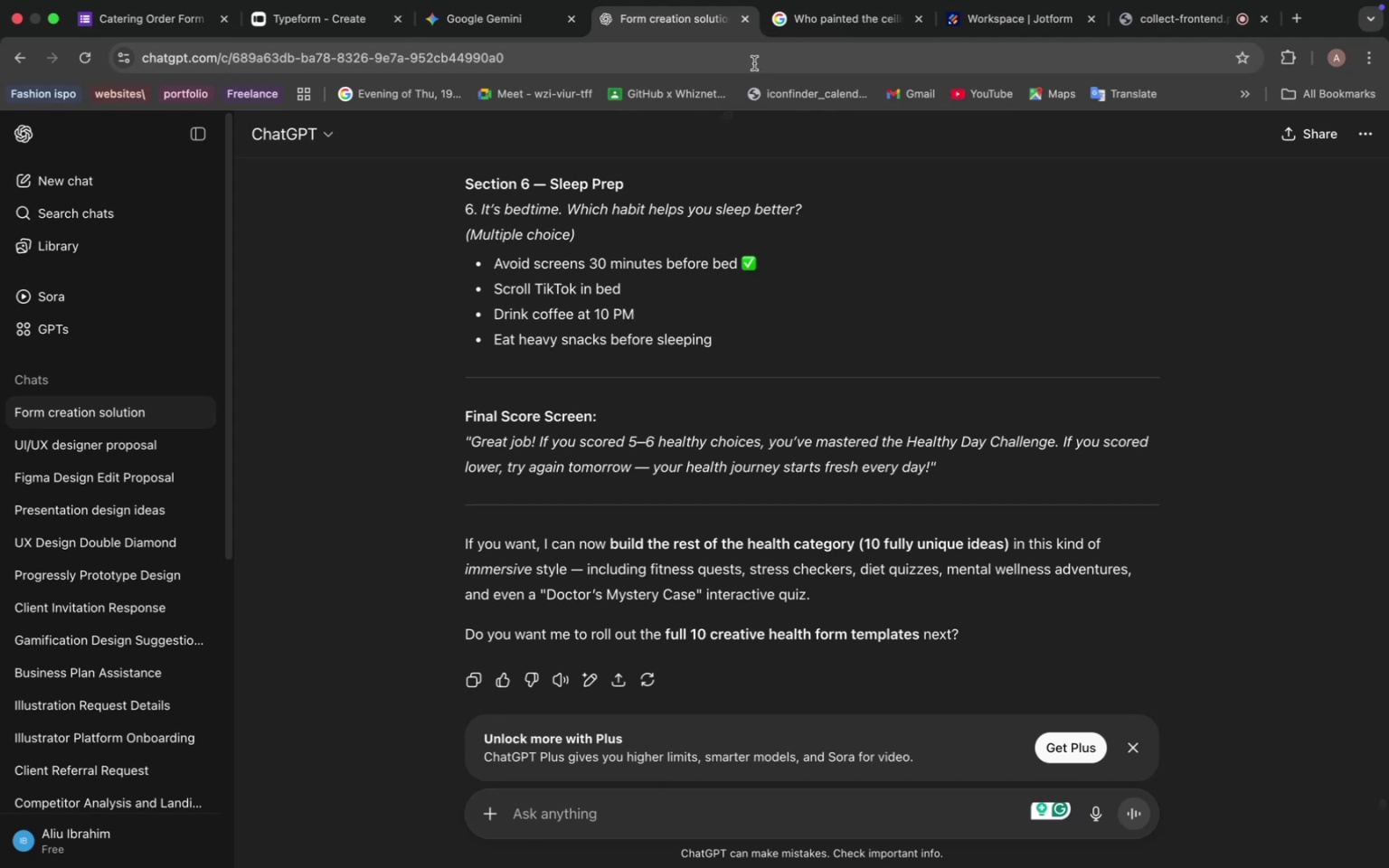 
wait(26.07)
 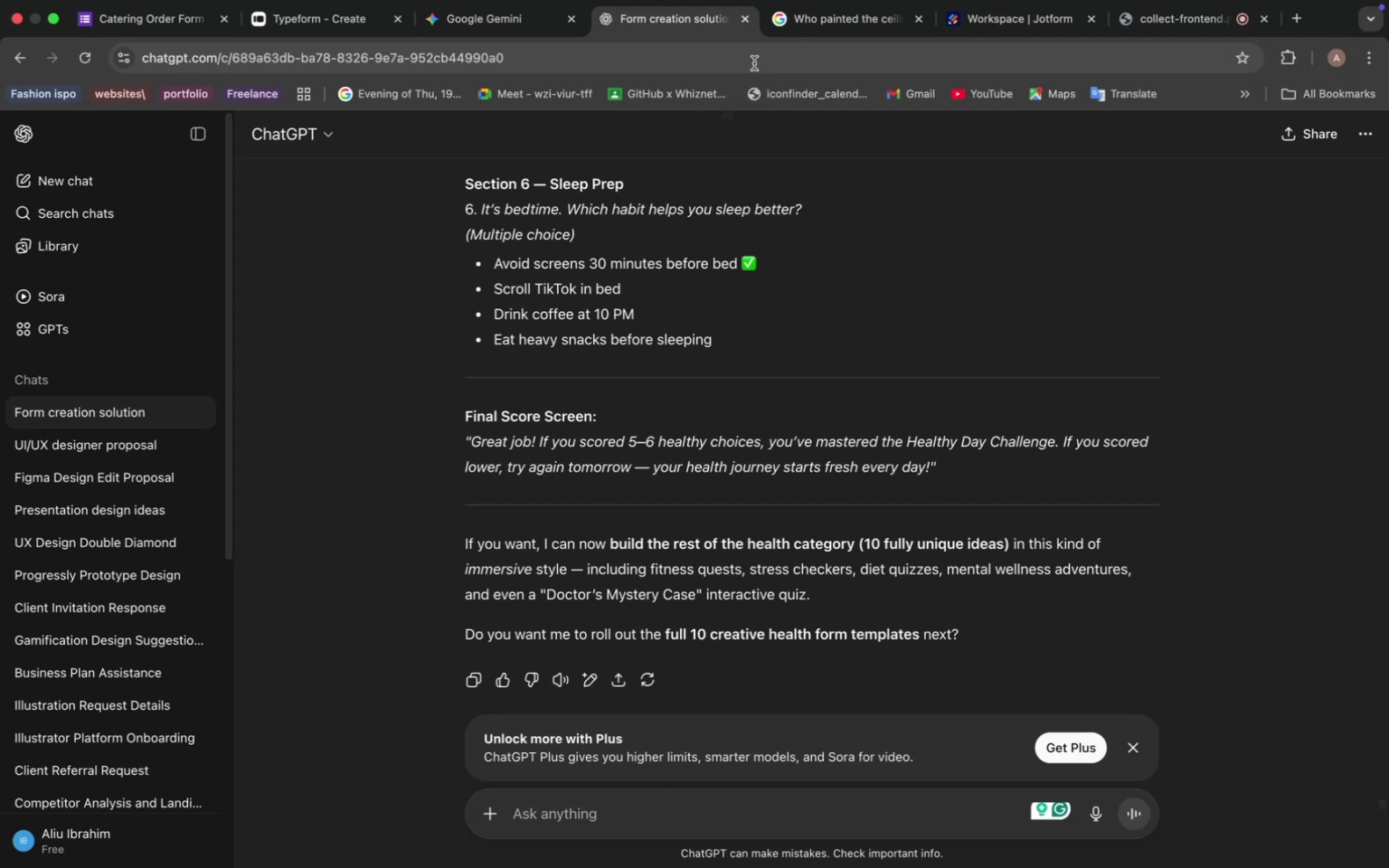 
scroll: coordinate [660, 331], scroll_direction: up, amount: 7.0
 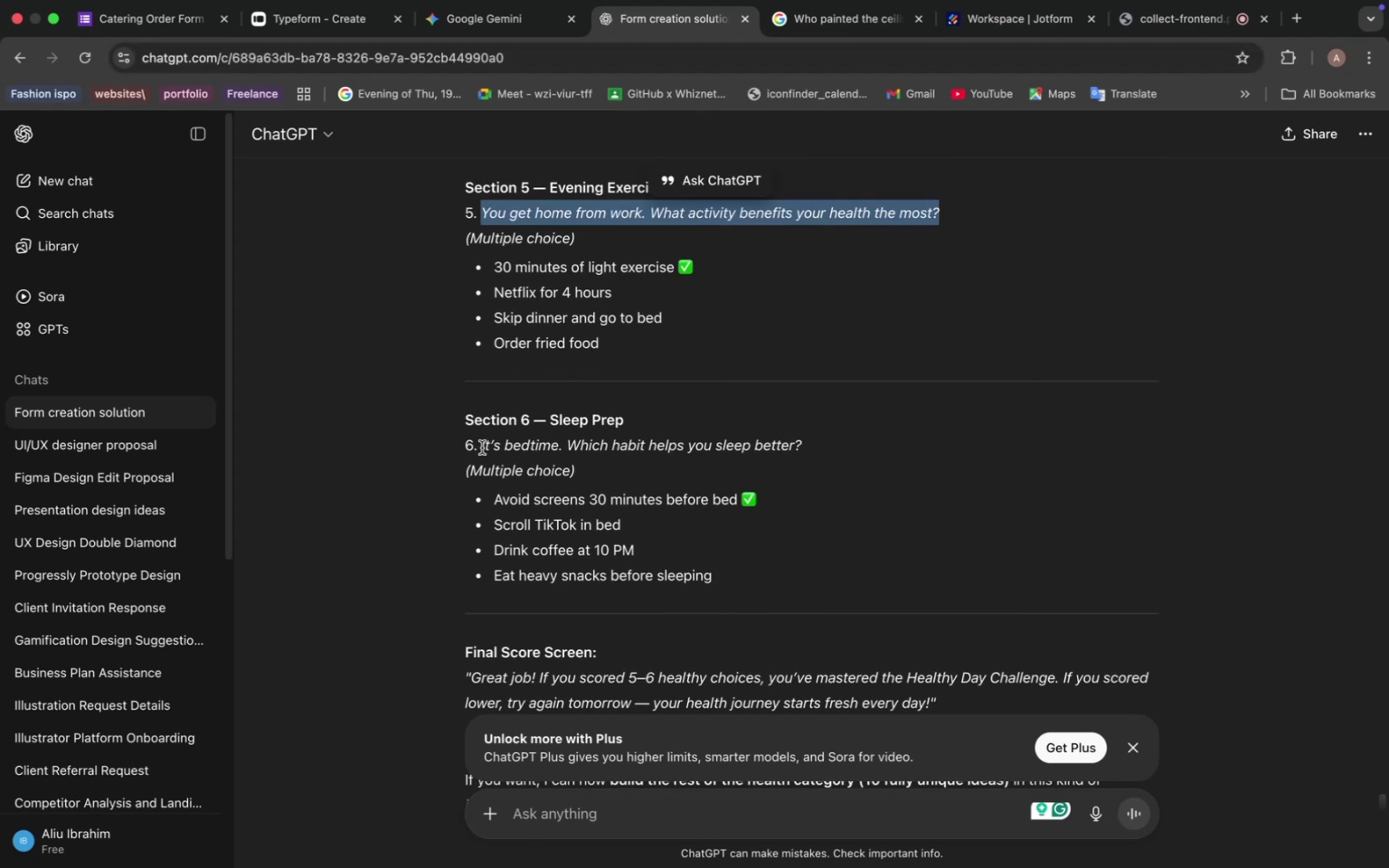 
left_click_drag(start_coordinate=[483, 448], to_coordinate=[650, 454])
 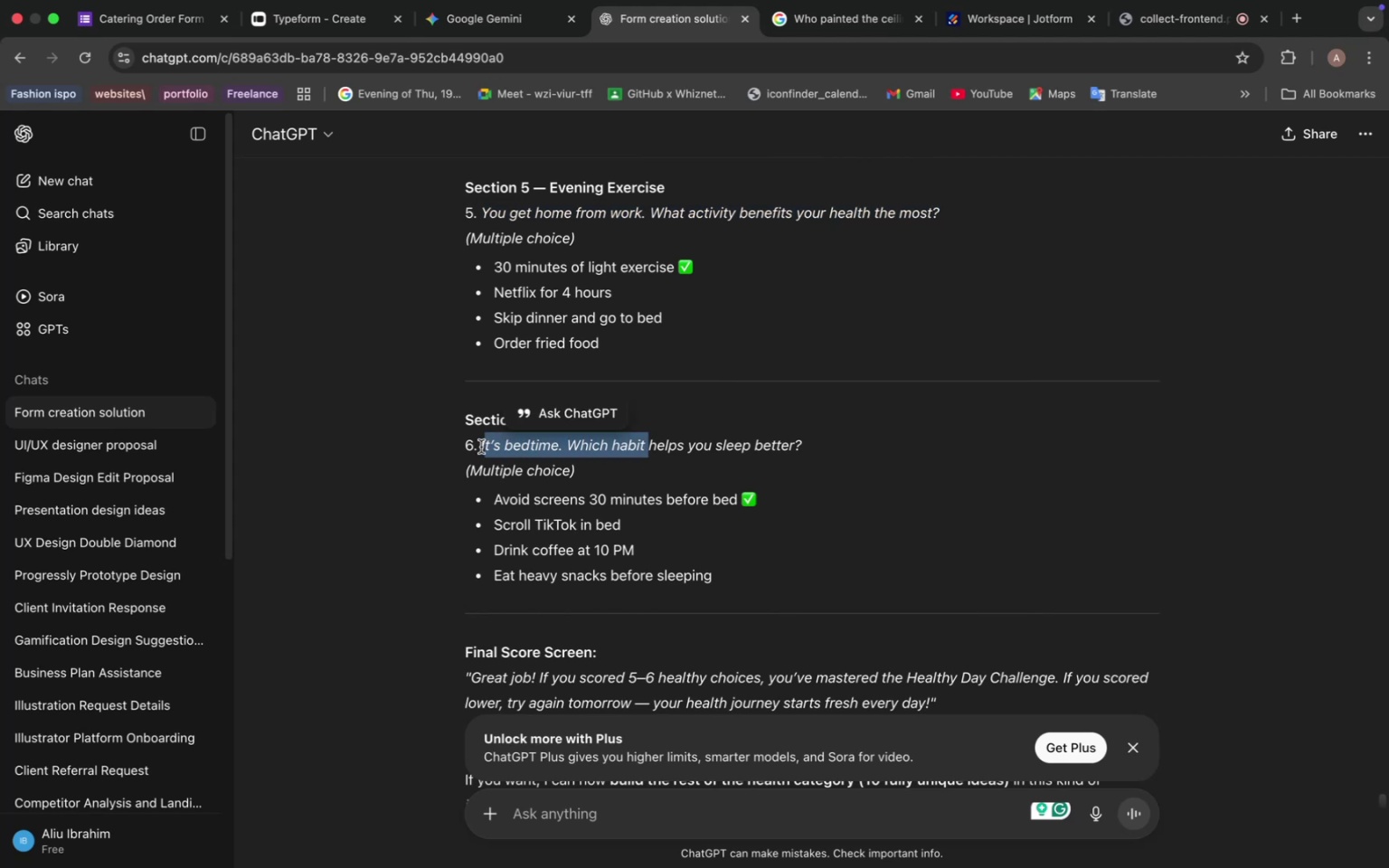 
left_click_drag(start_coordinate=[481, 447], to_coordinate=[814, 447])
 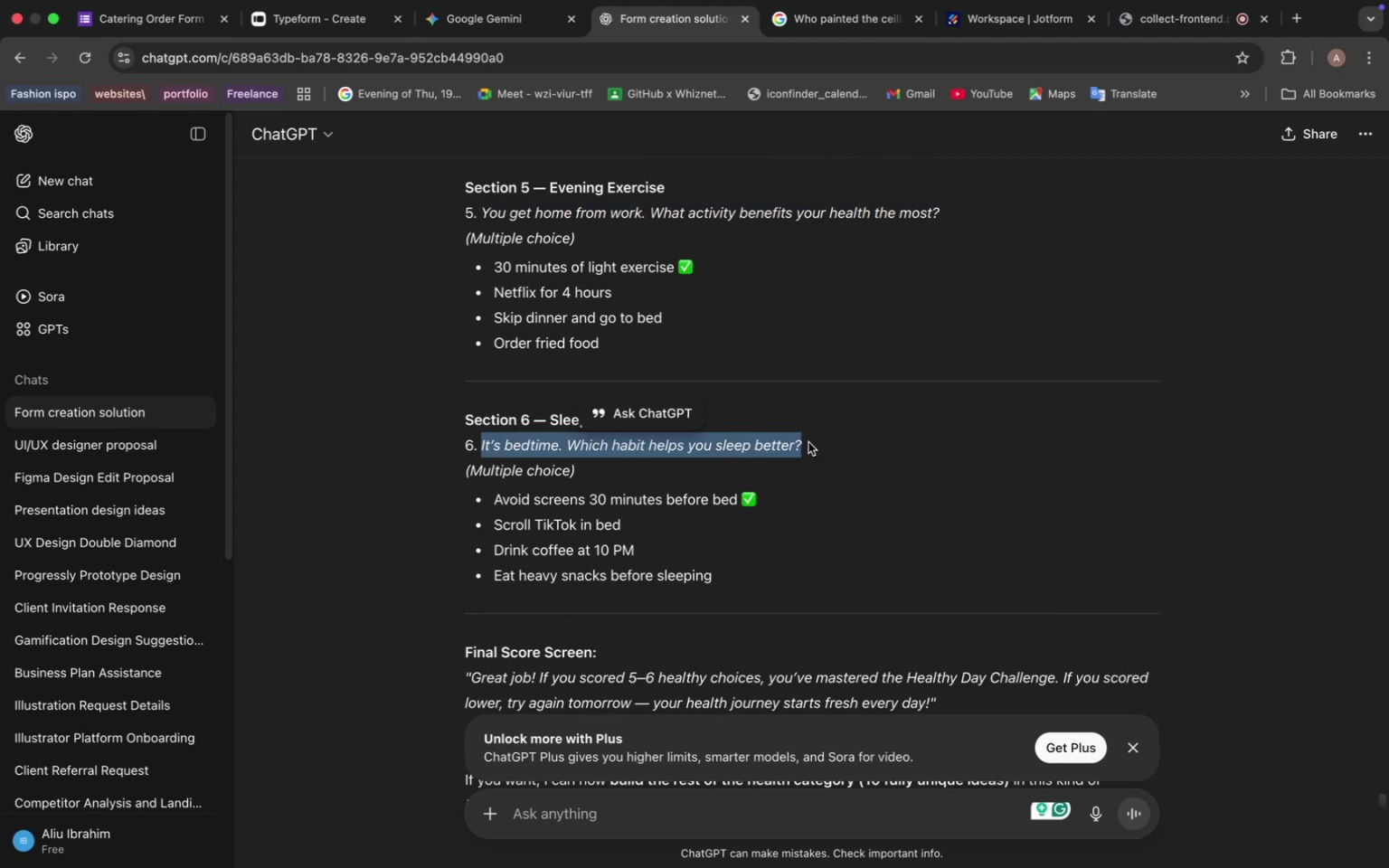 
key(Meta+C)
 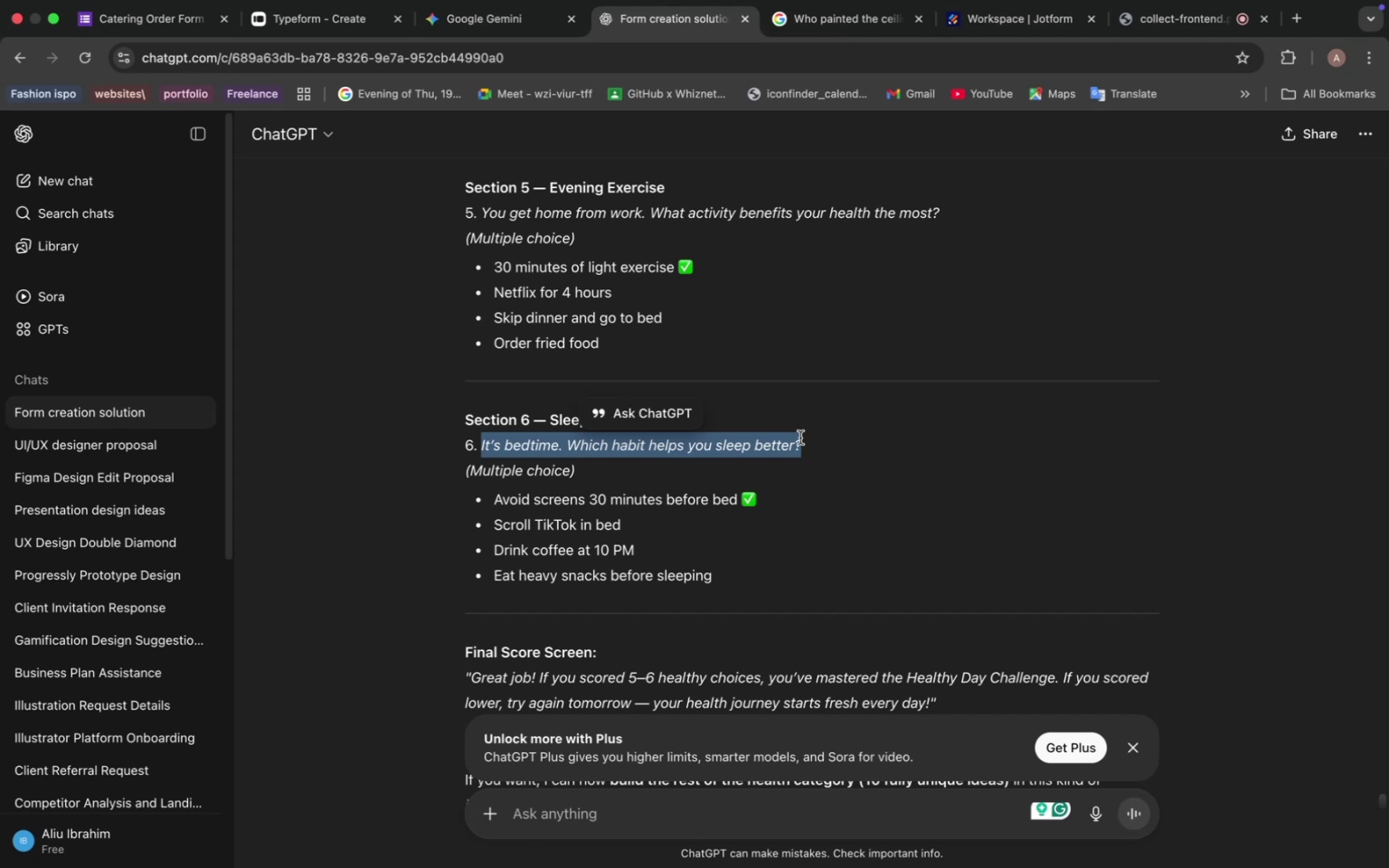 
wait(6.52)
 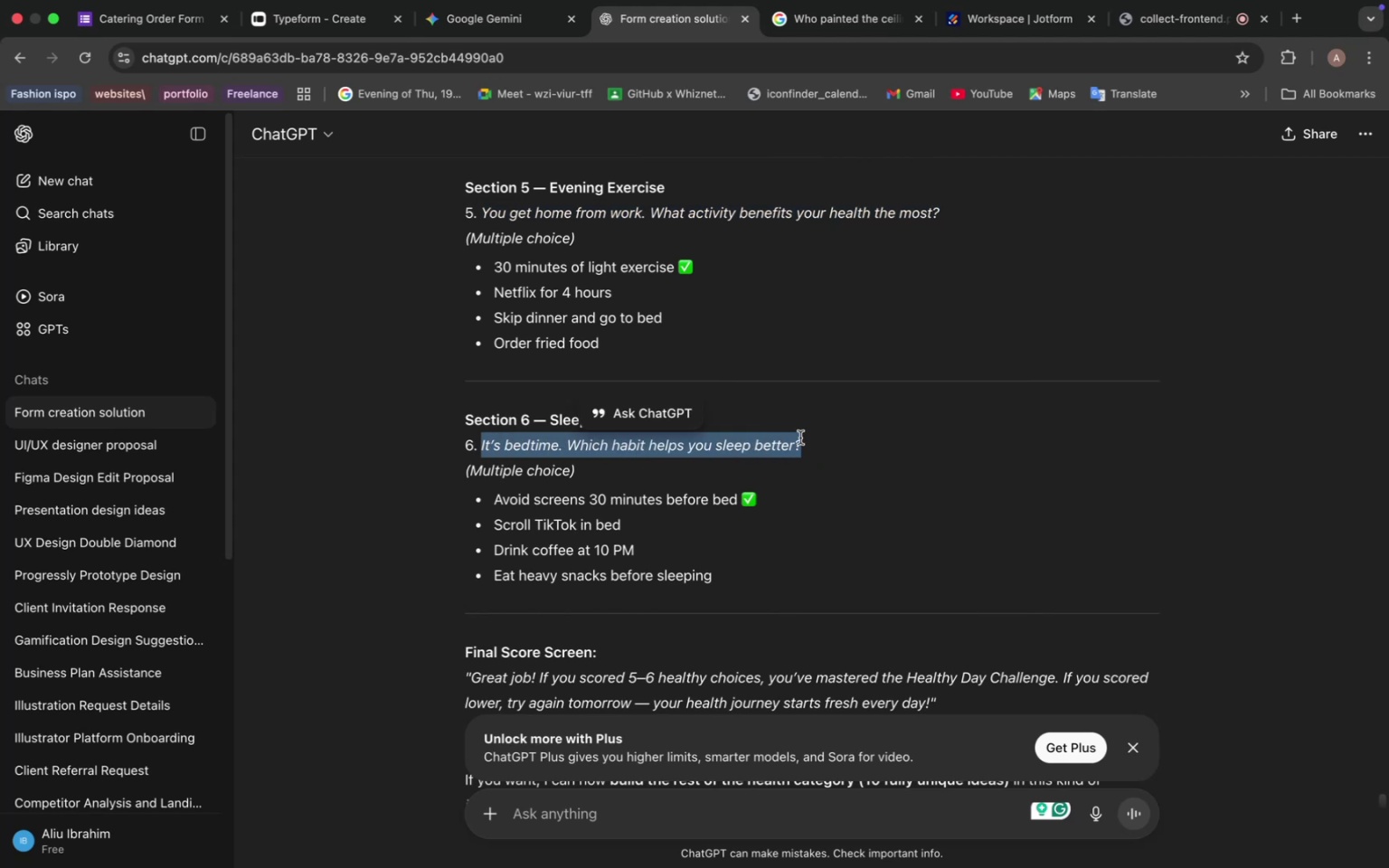 
left_click([308, 18])
 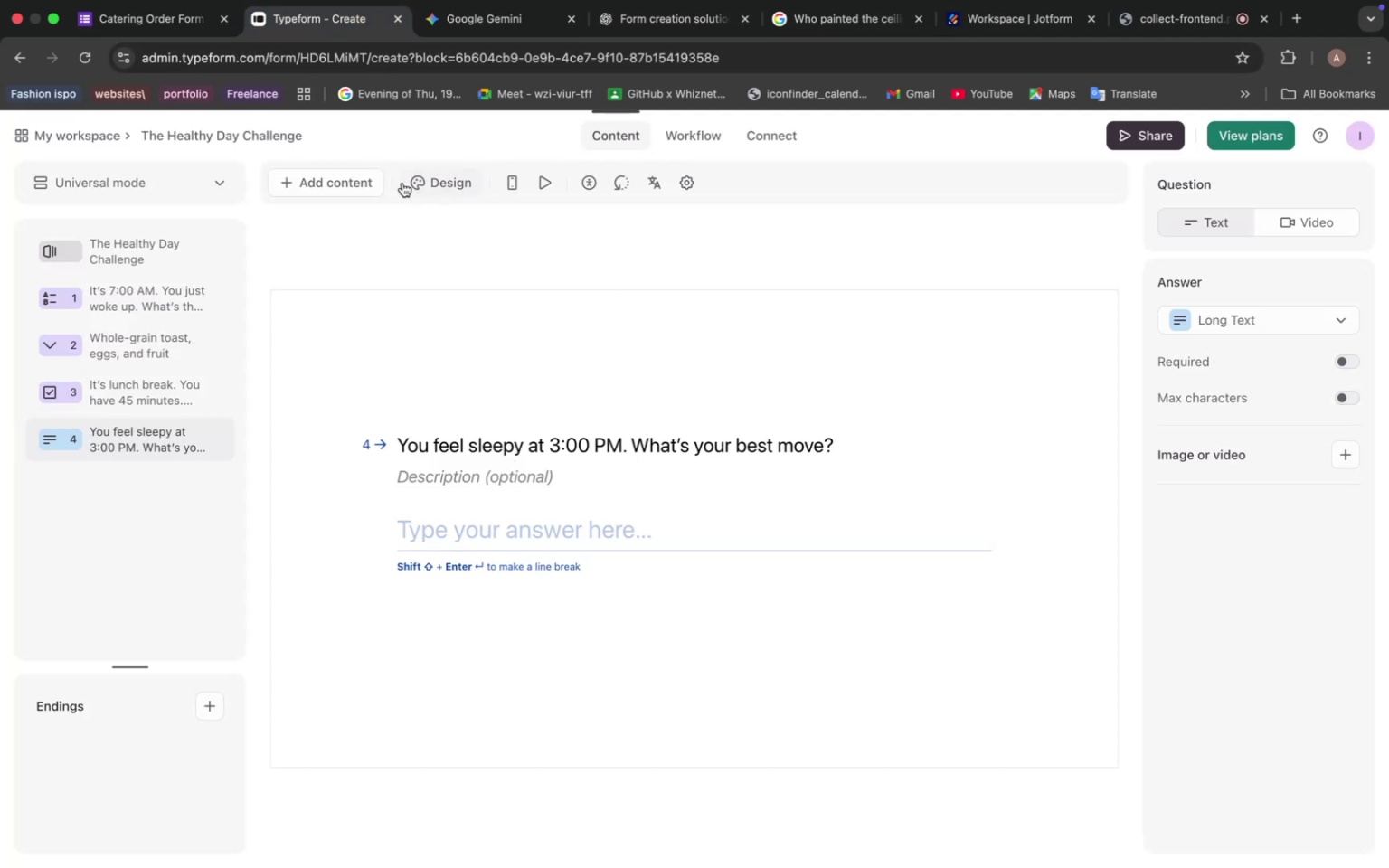 
left_click([326, 183])
 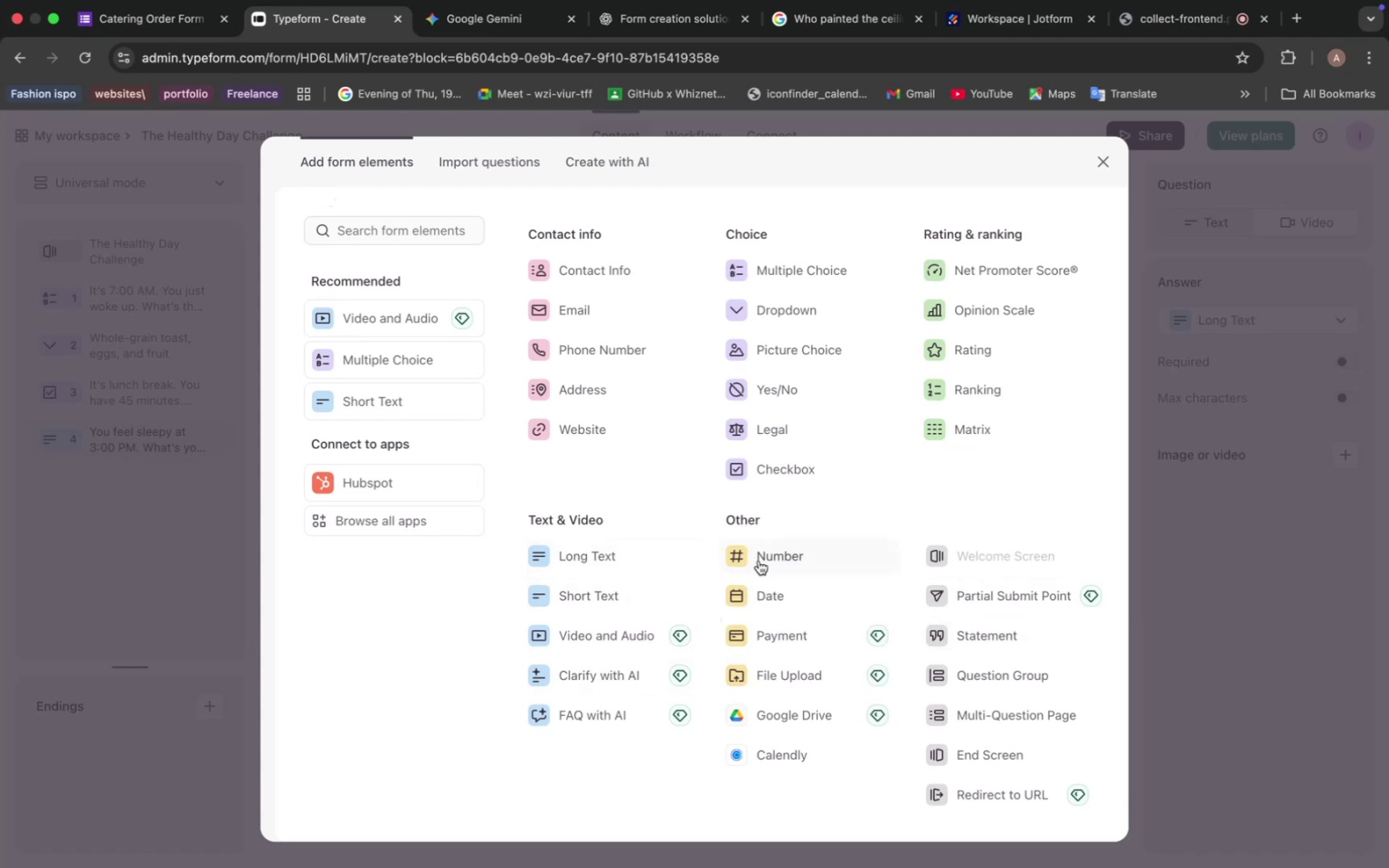 
wait(7.65)
 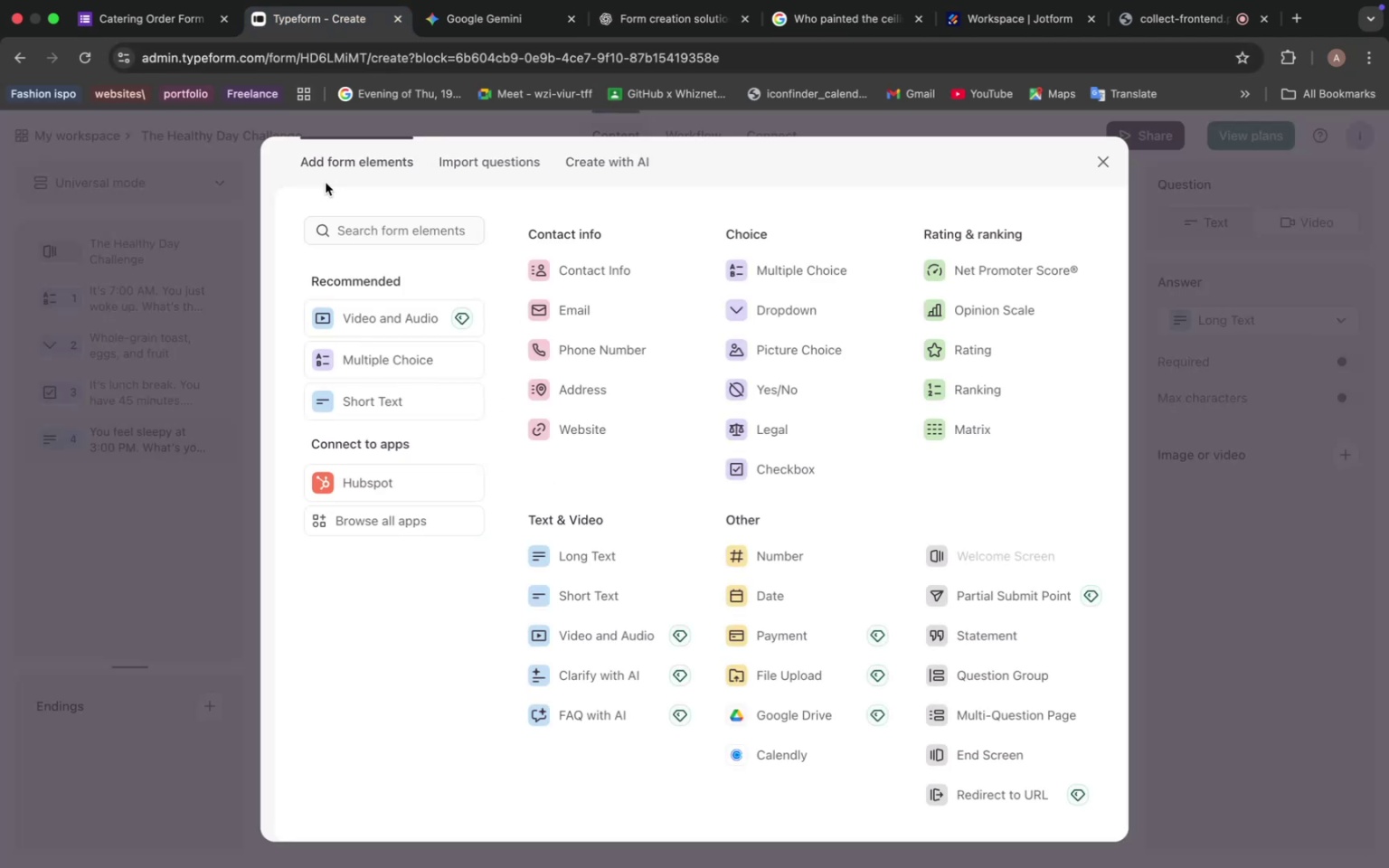 
left_click([773, 597])
 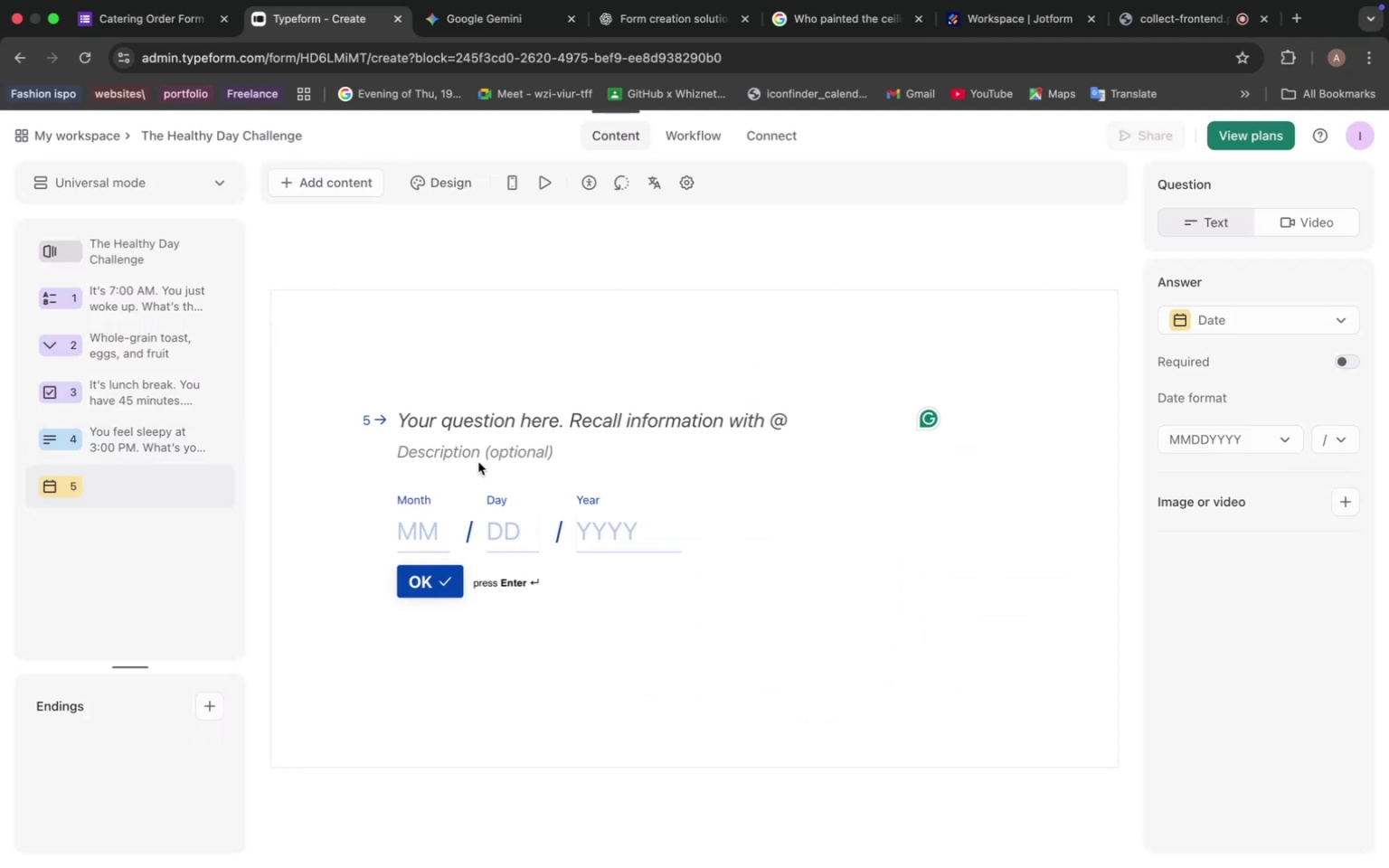 
left_click([477, 415])
 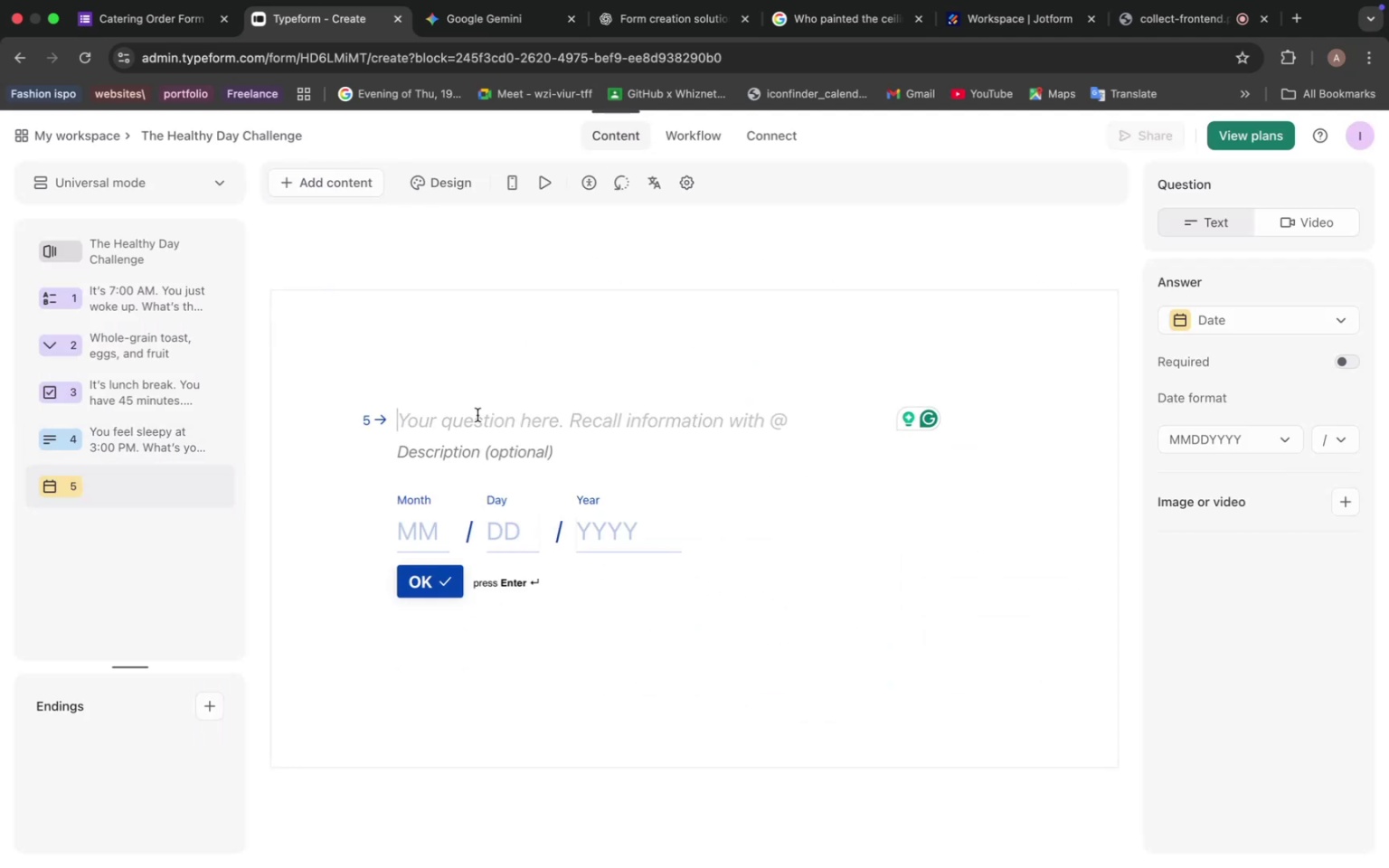 
key(Meta+V)
 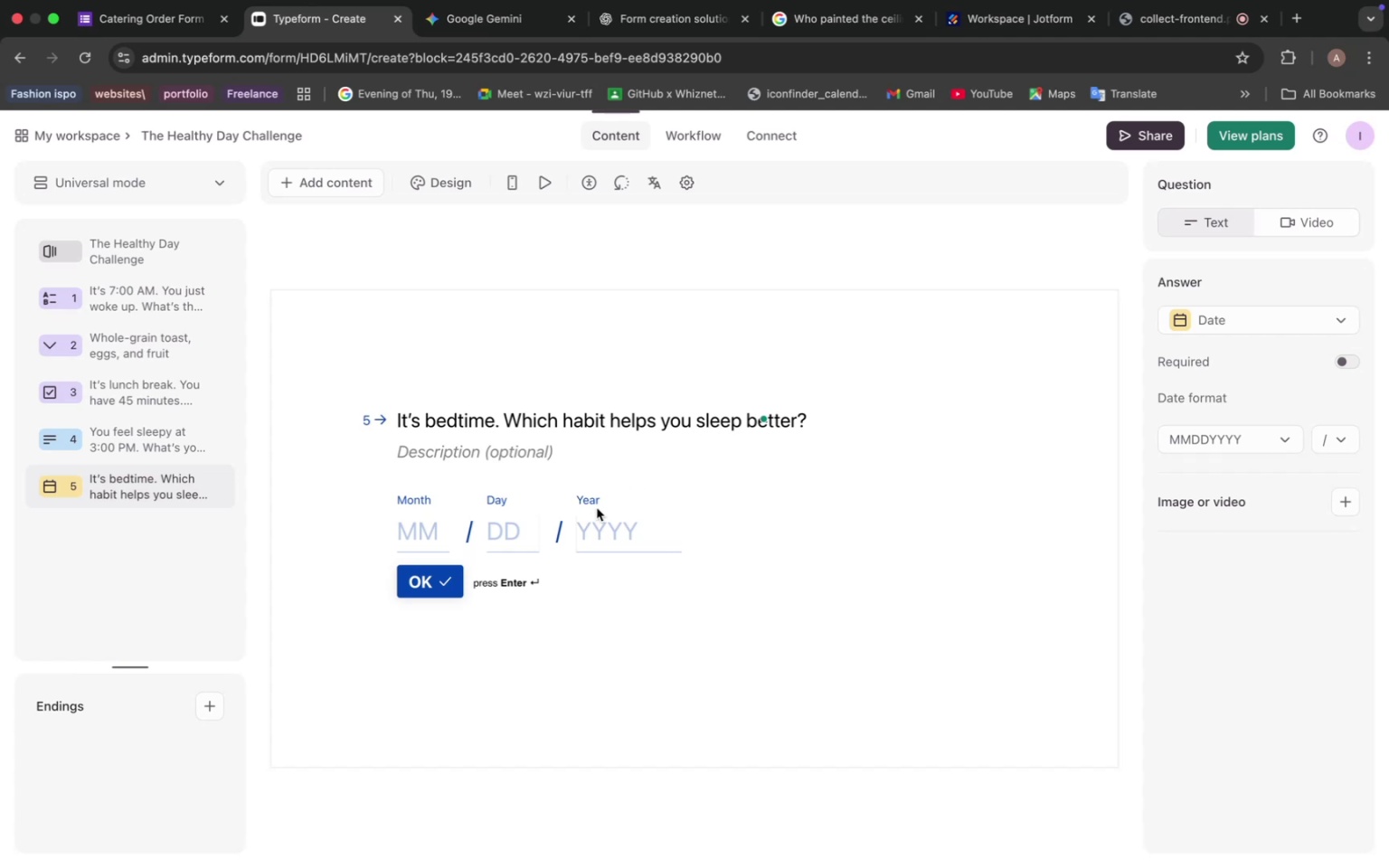 
wait(7.42)
 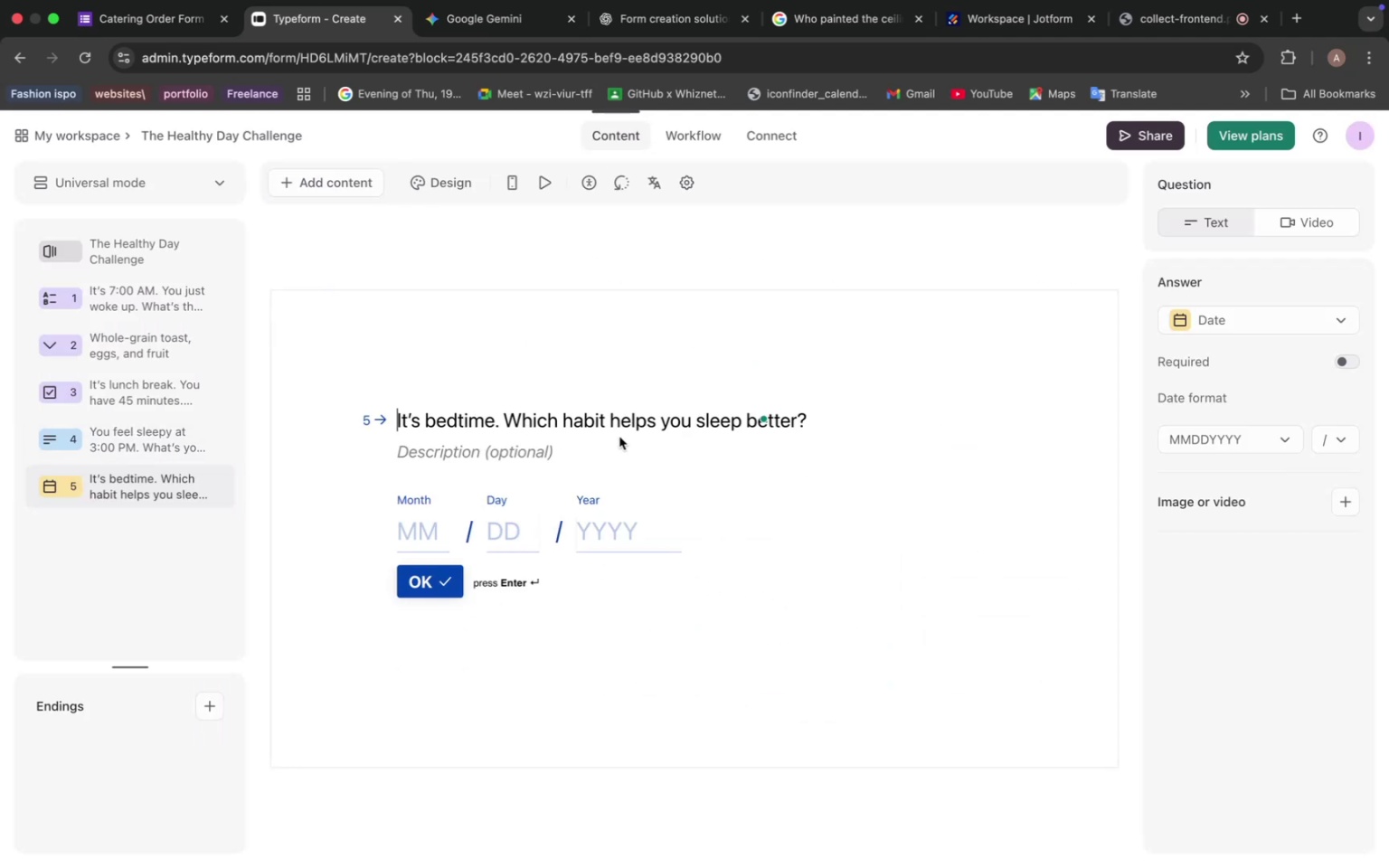 
left_click([1242, 319])
 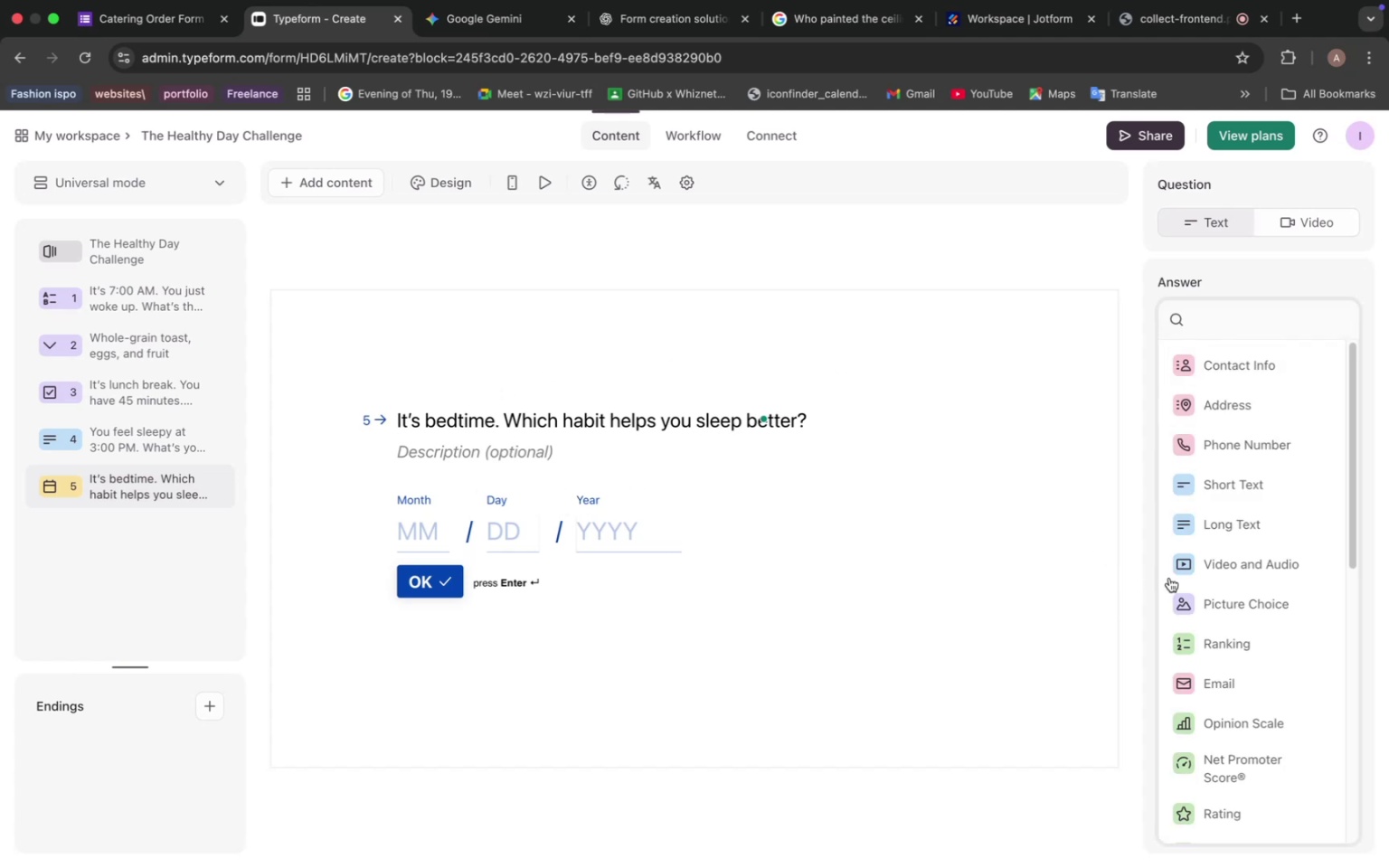 
scroll: coordinate [1215, 608], scroll_direction: down, amount: 10.0
 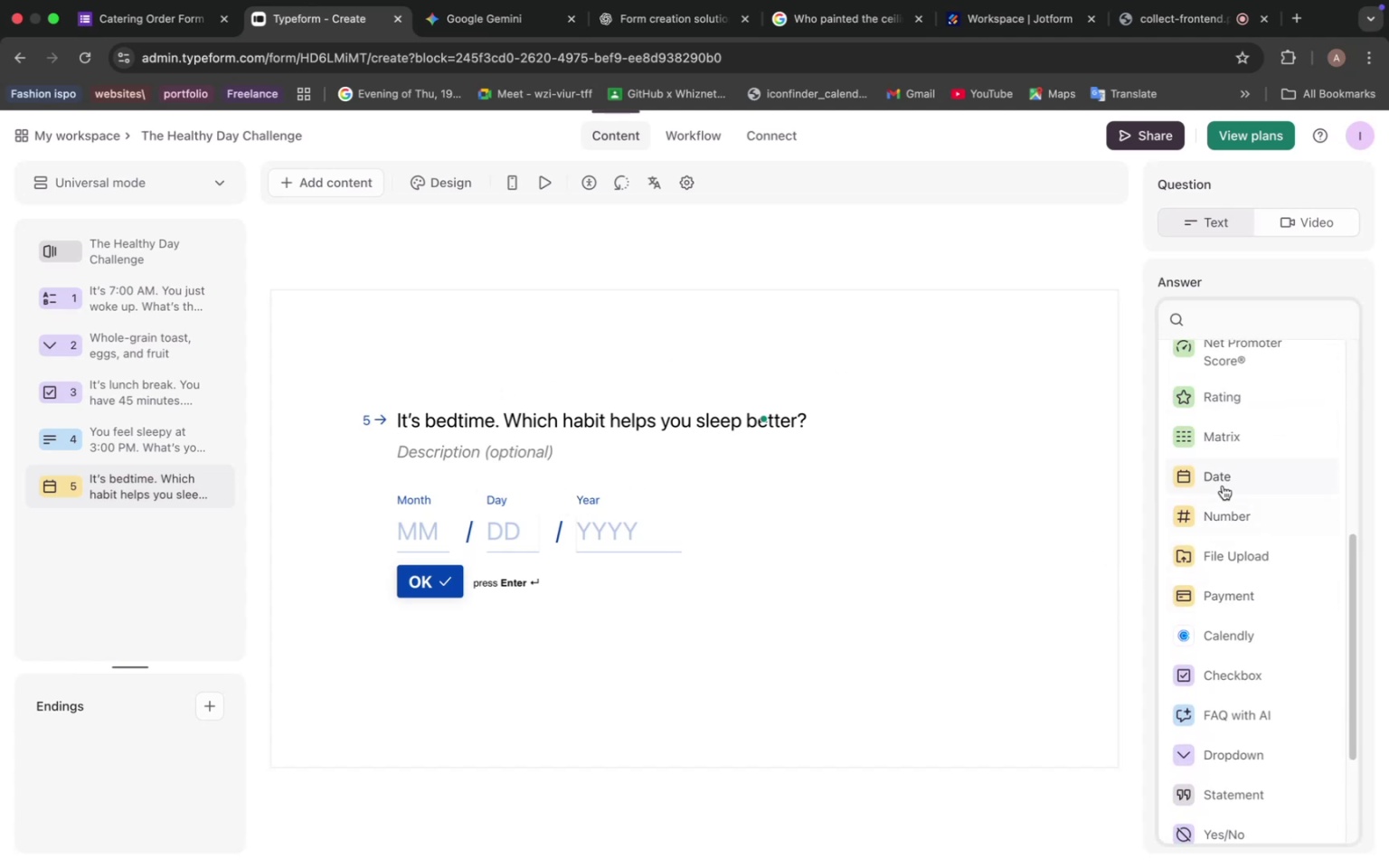 
left_click([1223, 476])
 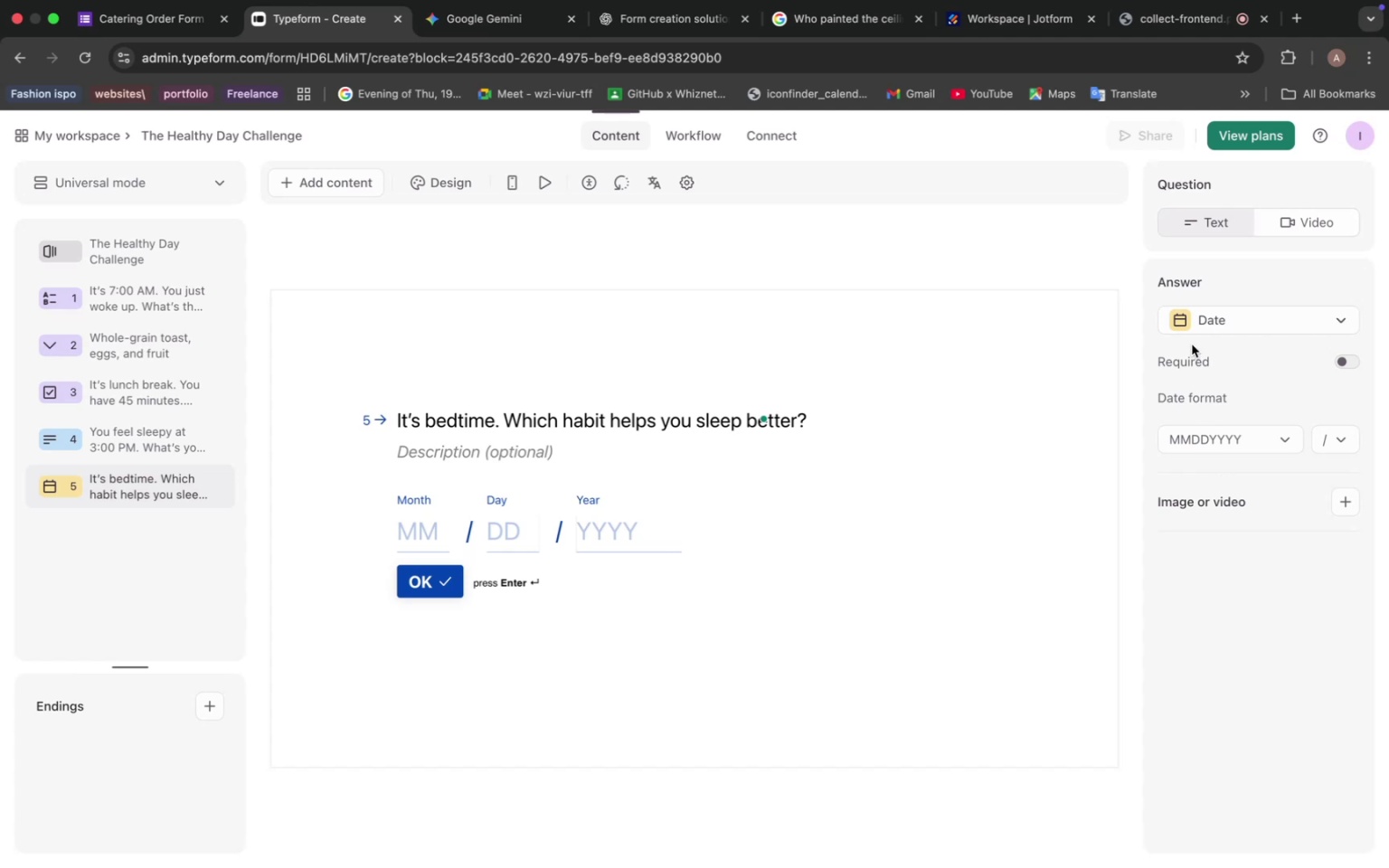 
left_click([1205, 319])
 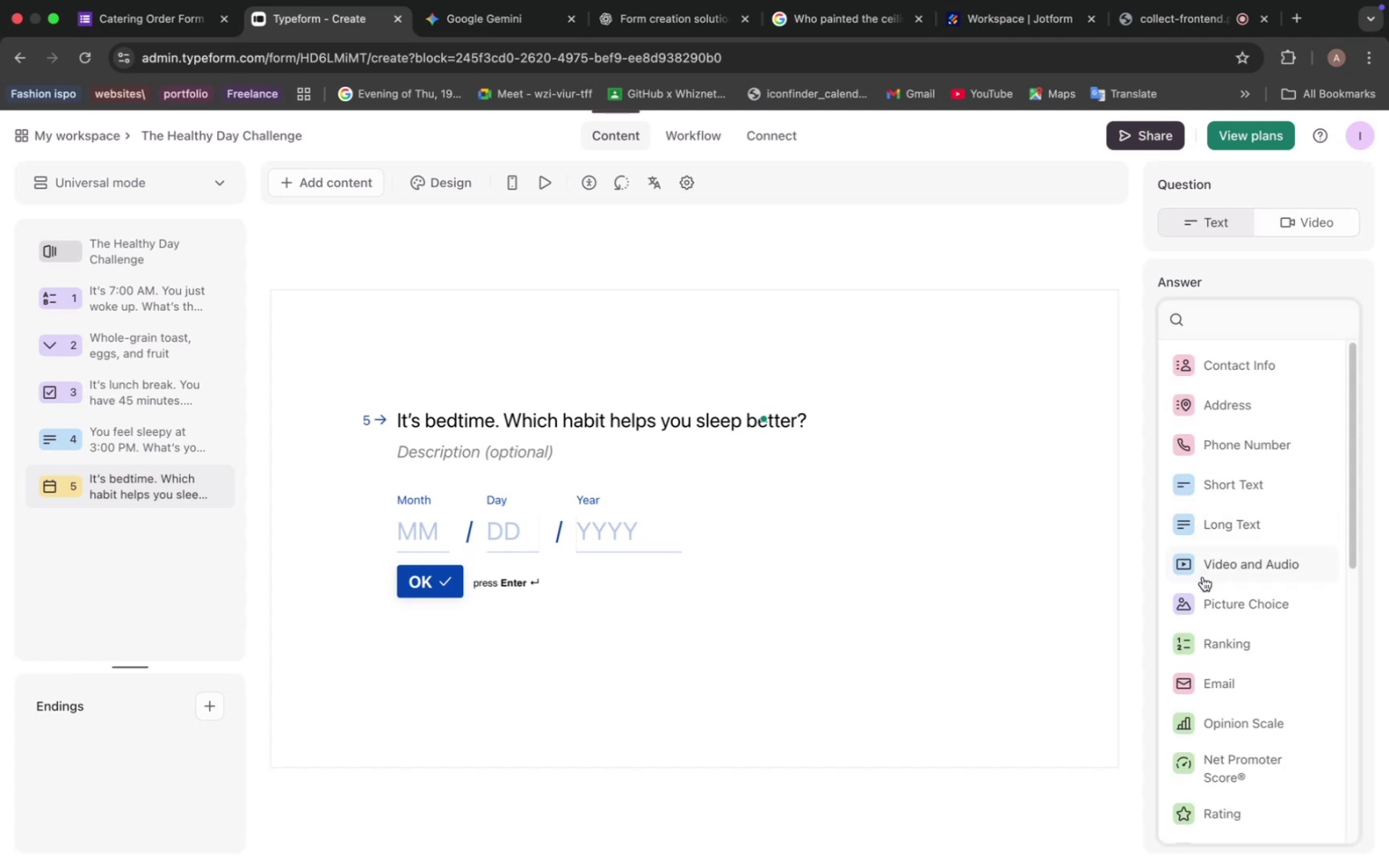 
scroll: coordinate [1213, 654], scroll_direction: down, amount: 9.0
 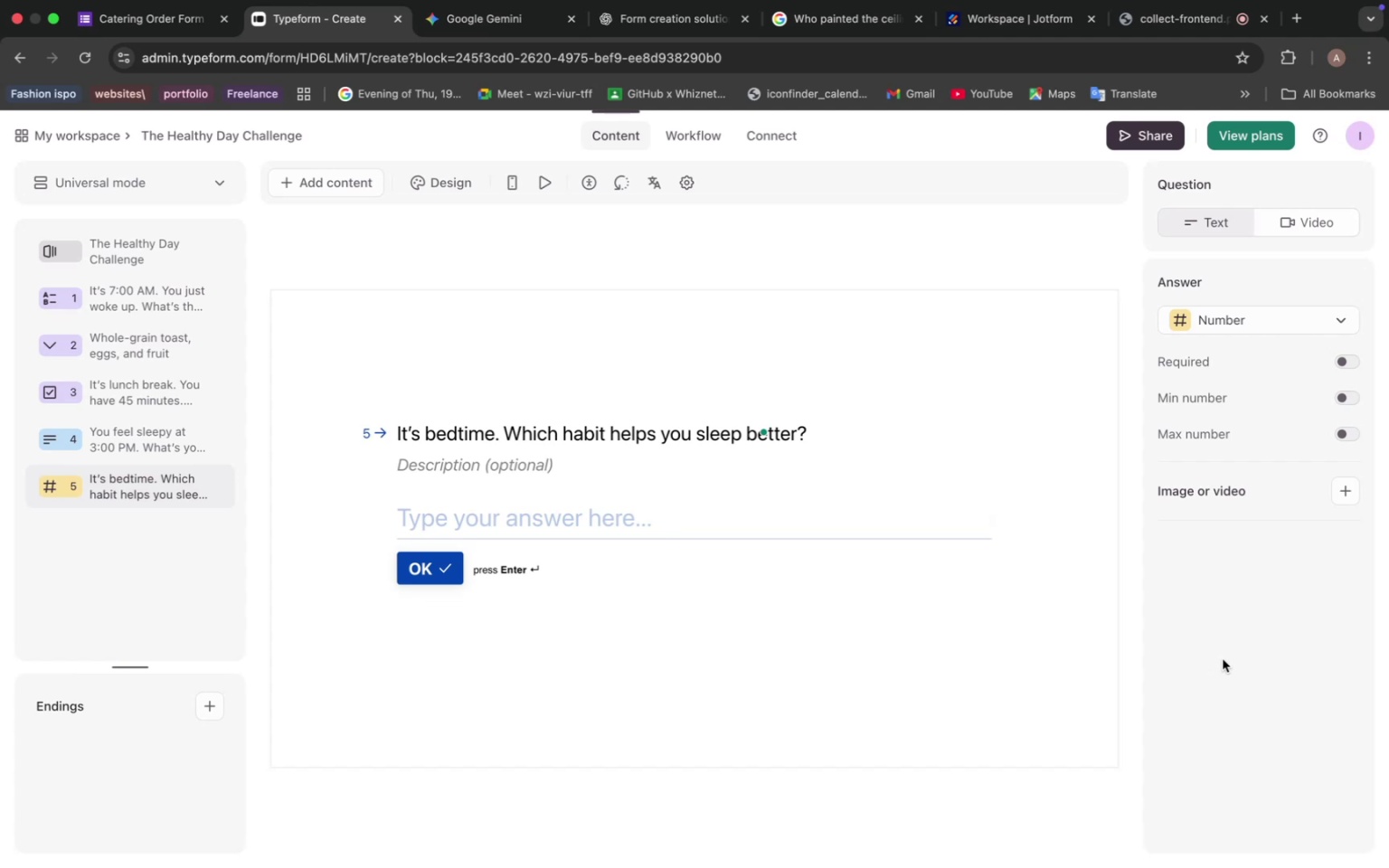 
wait(25.7)
 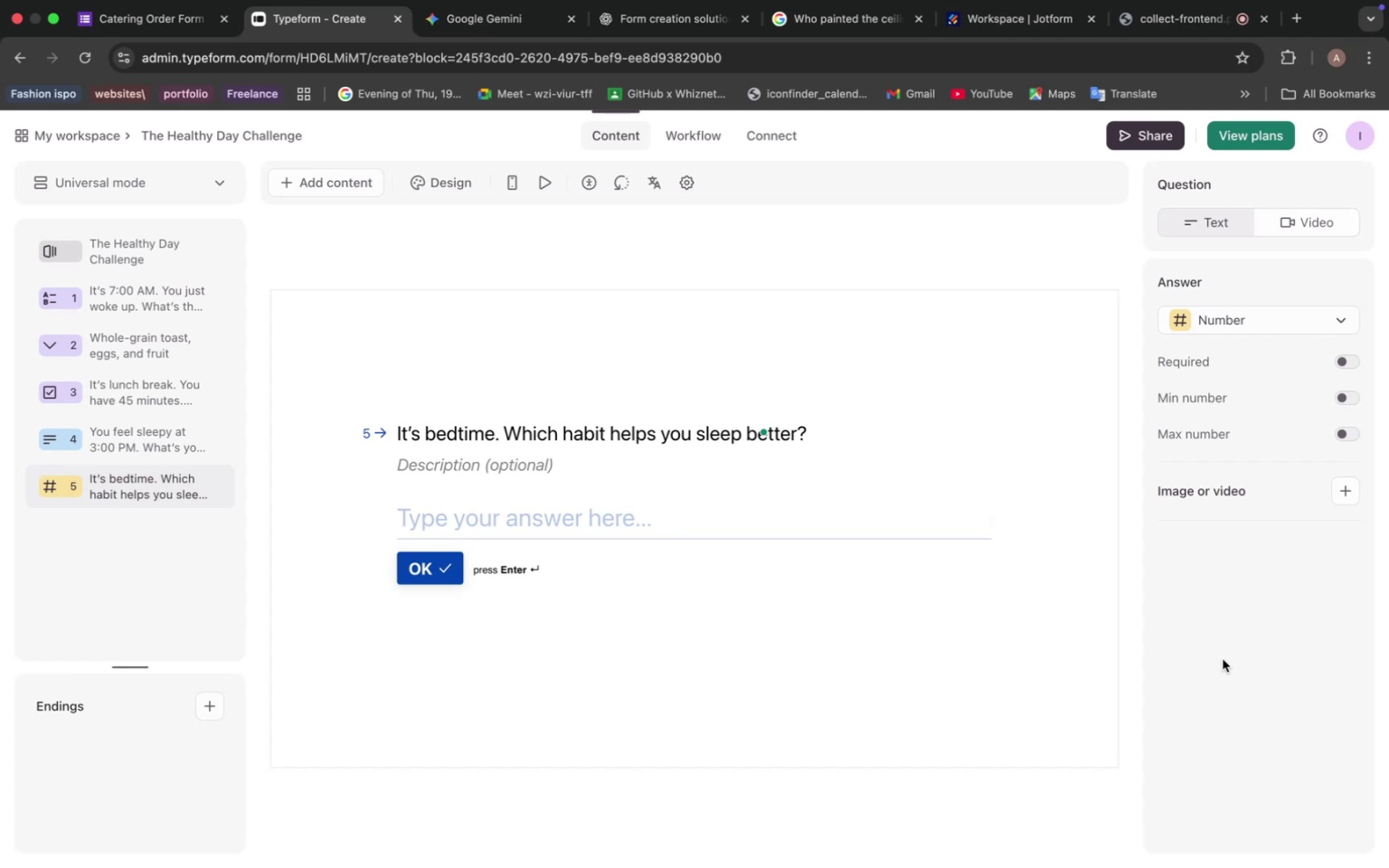 
mouse_move([365, 199])
 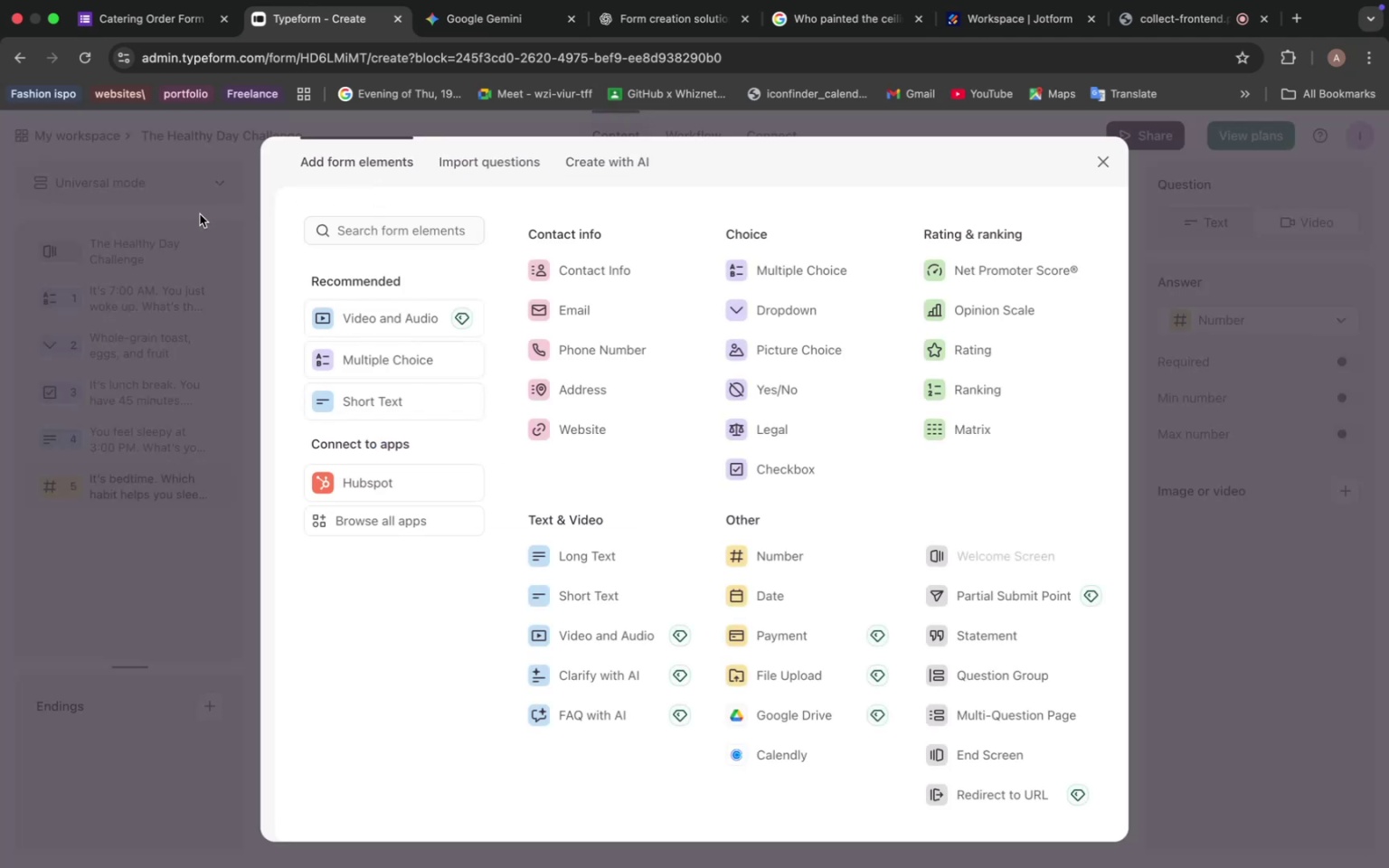 
left_click([200, 214])
 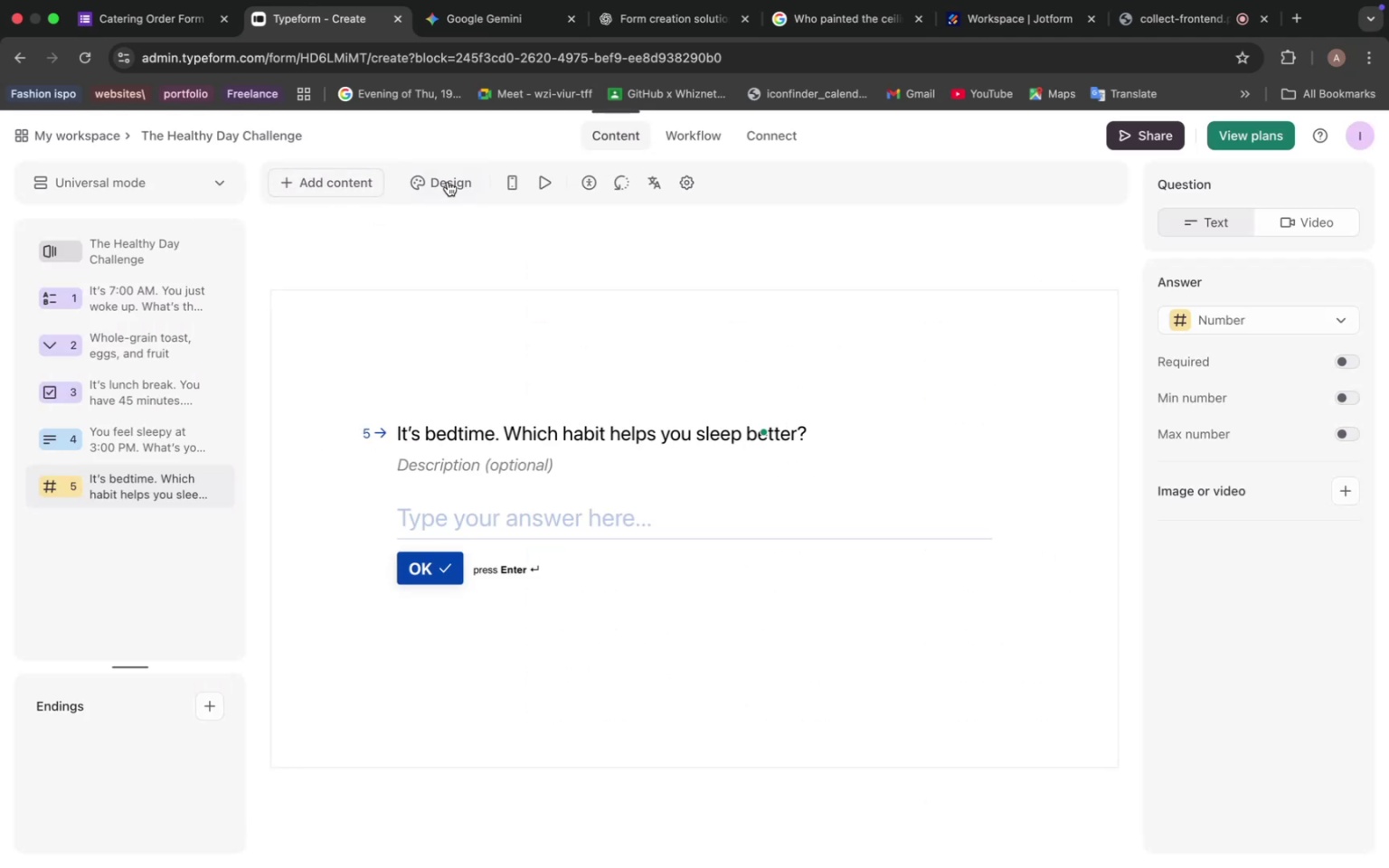 
left_click([452, 180])
 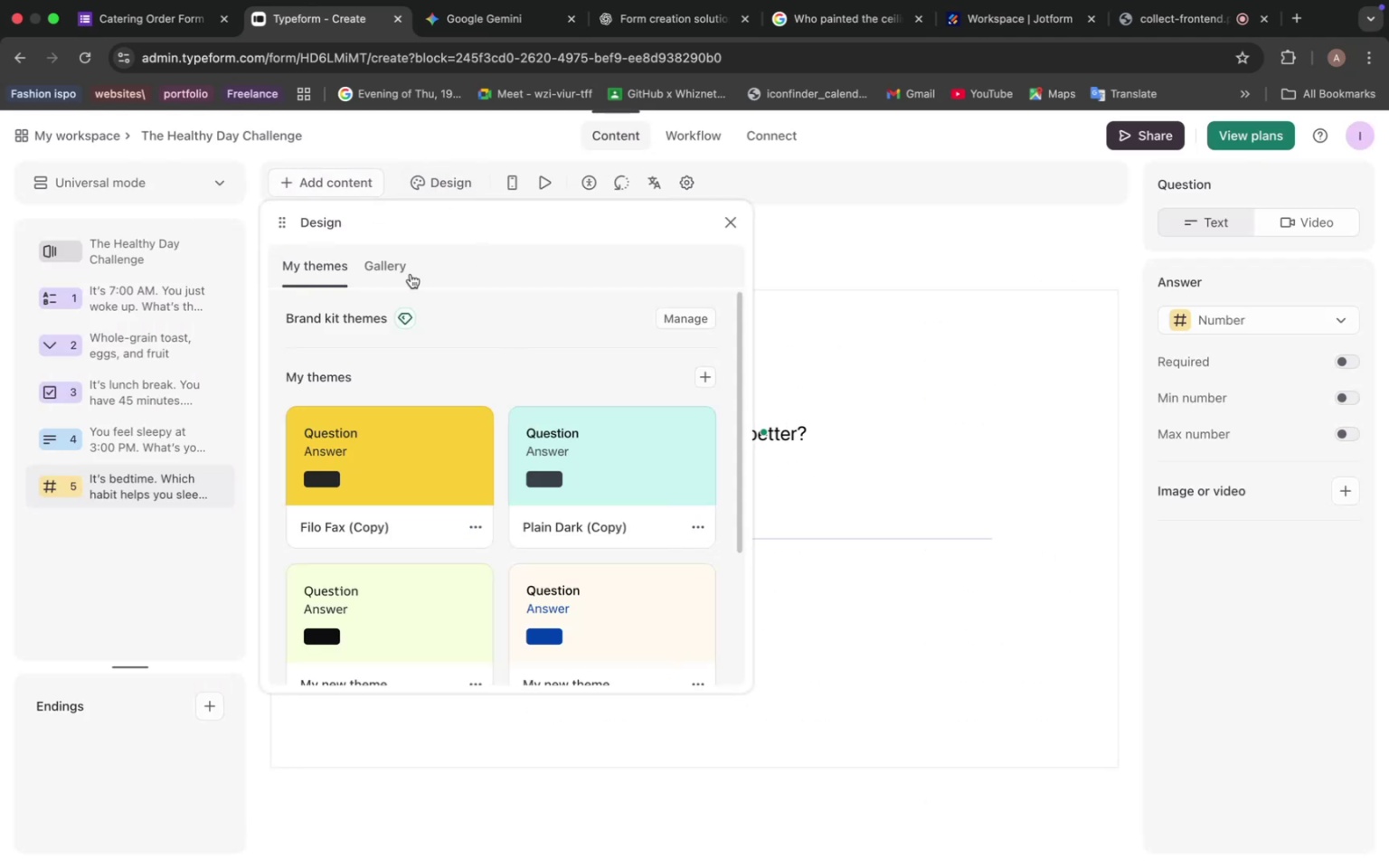 
left_click([396, 269])
 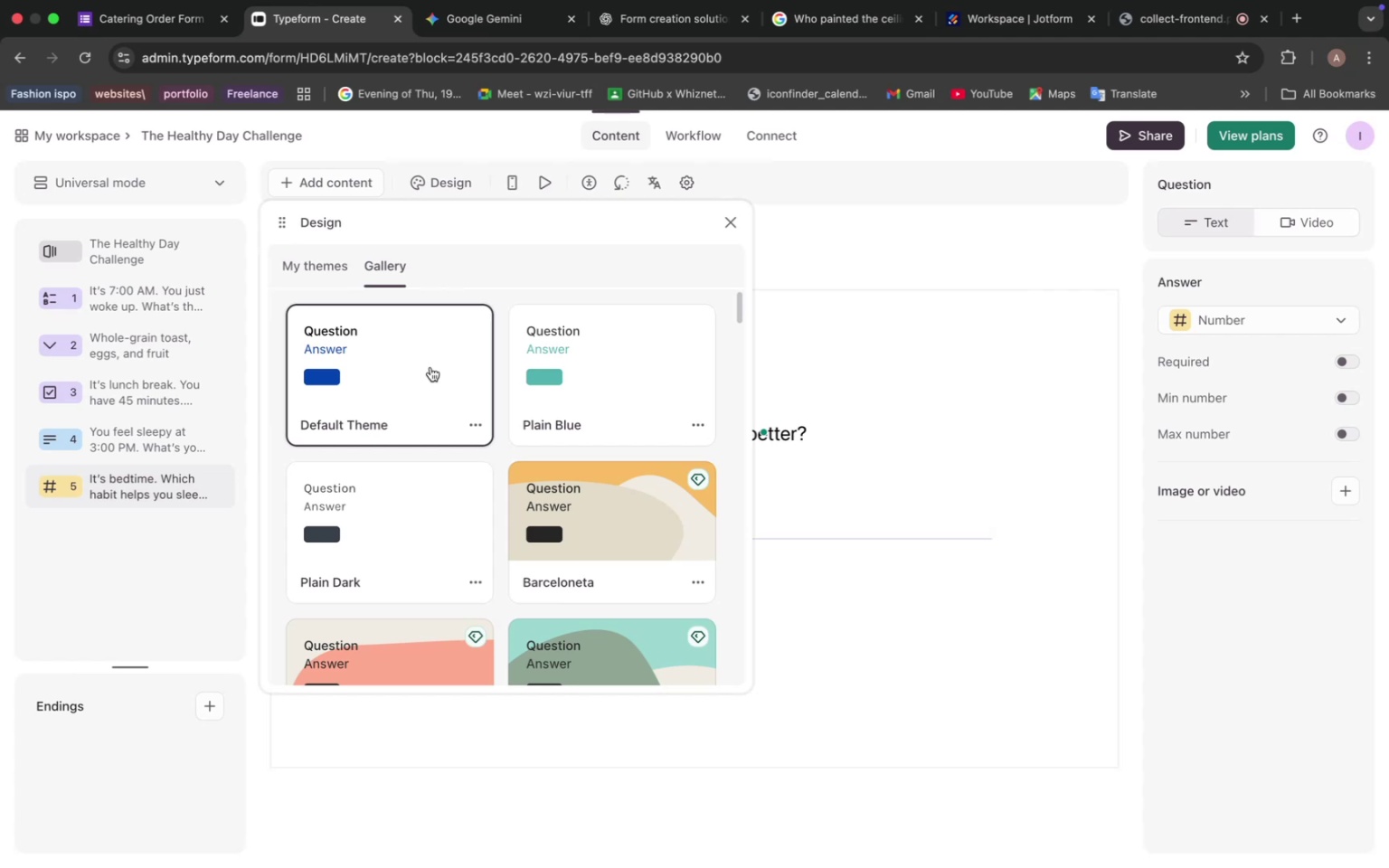 
wait(29.95)
 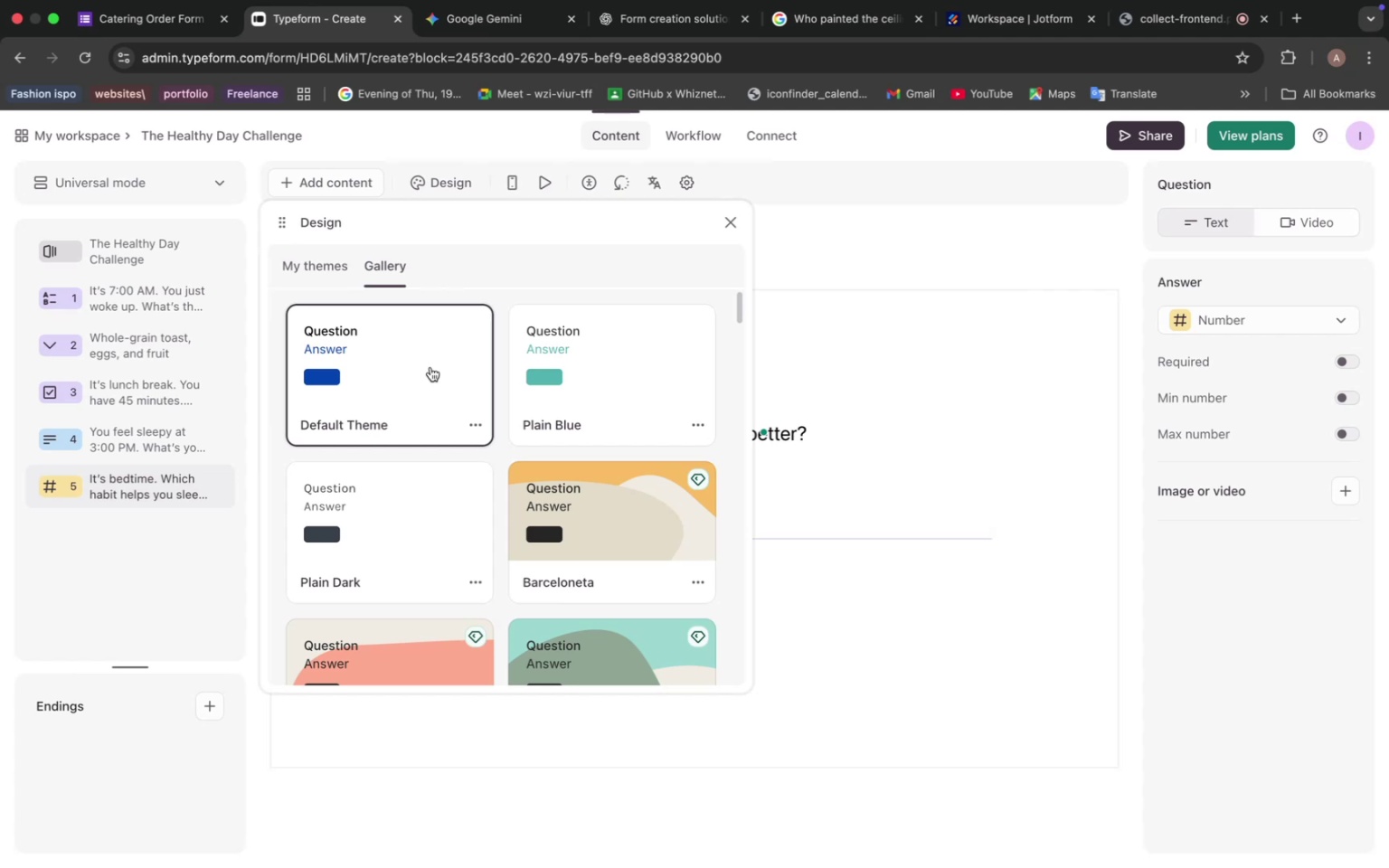 
left_click([567, 419])
 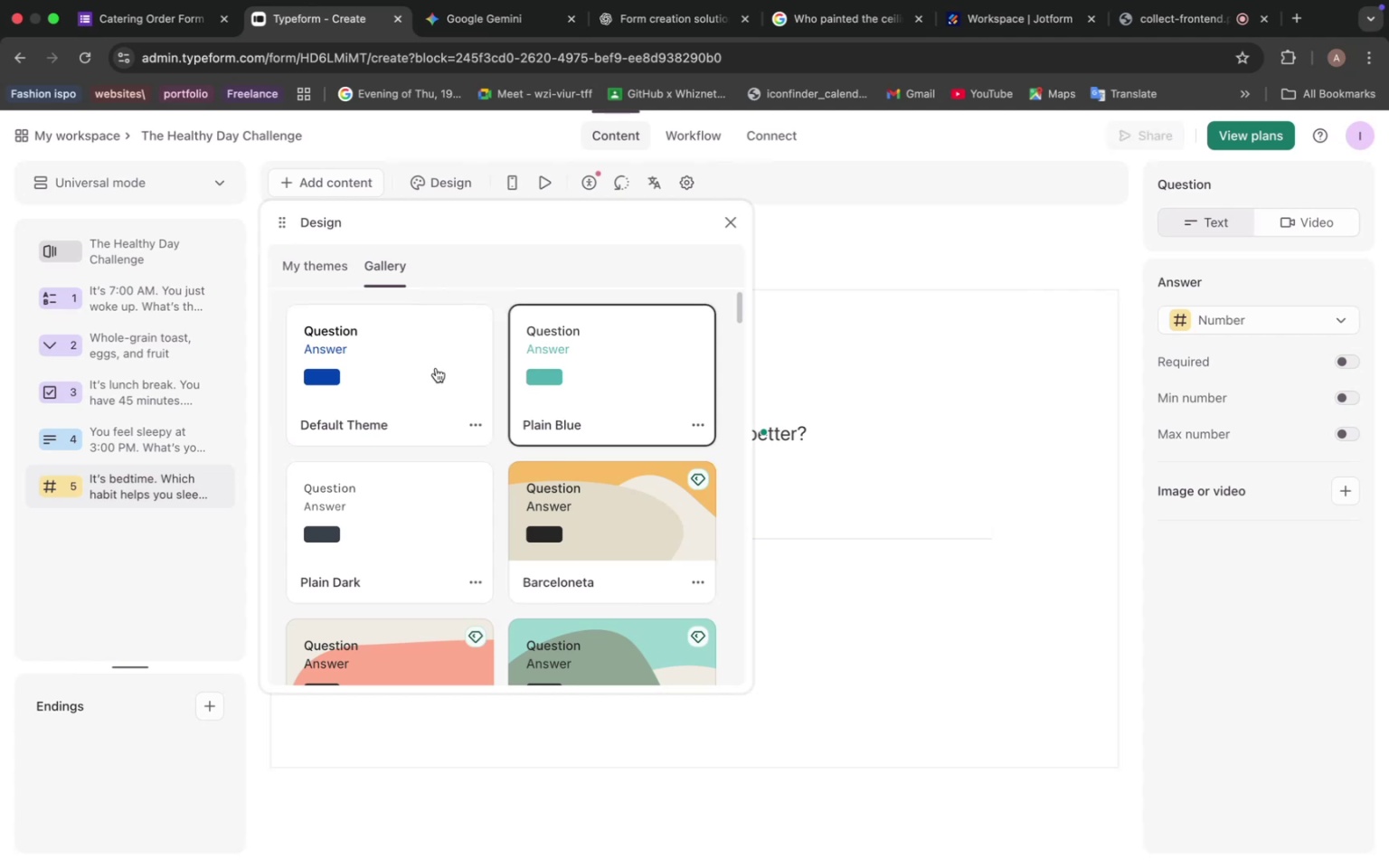 
left_click([399, 385])
 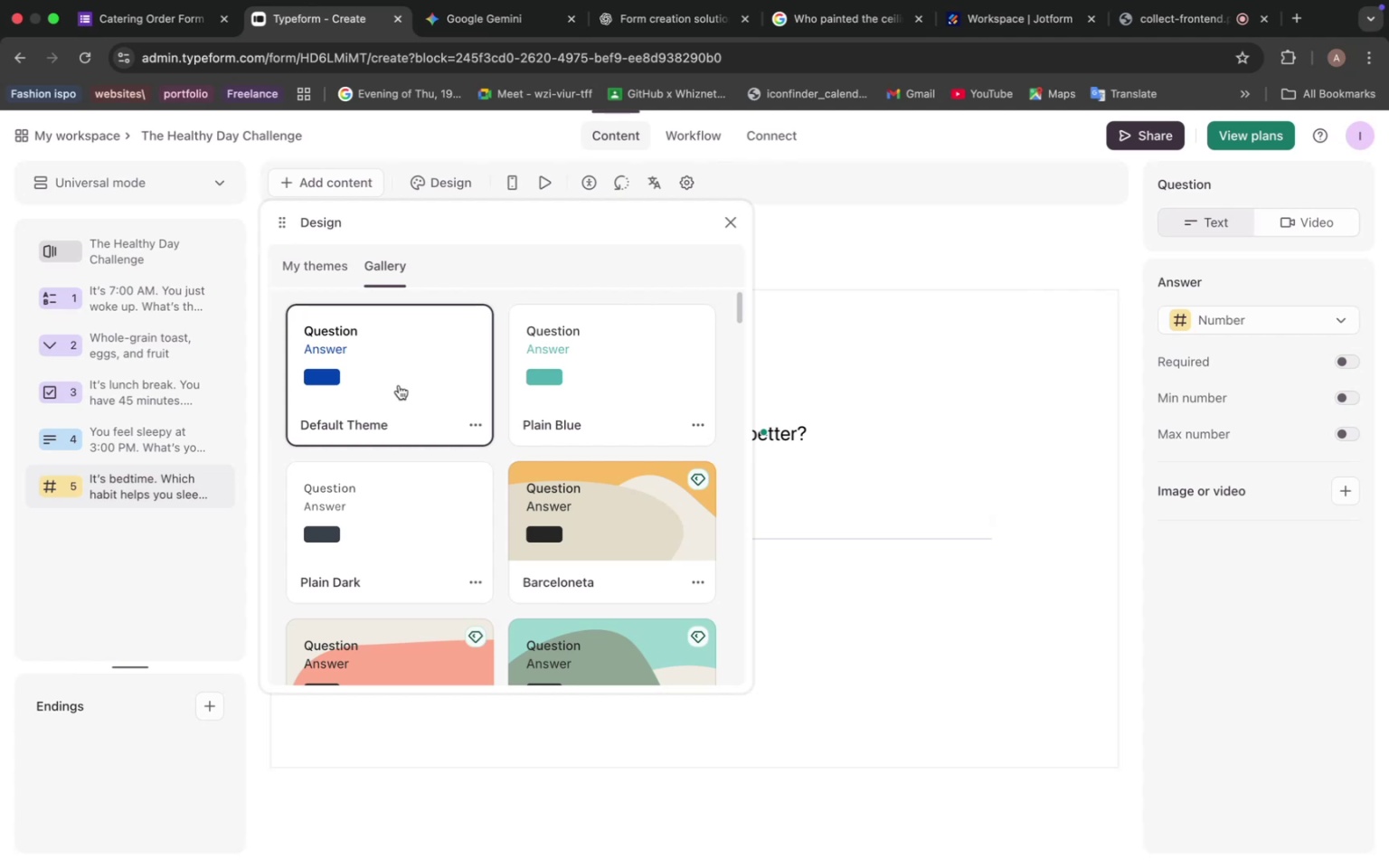 
wait(28.65)
 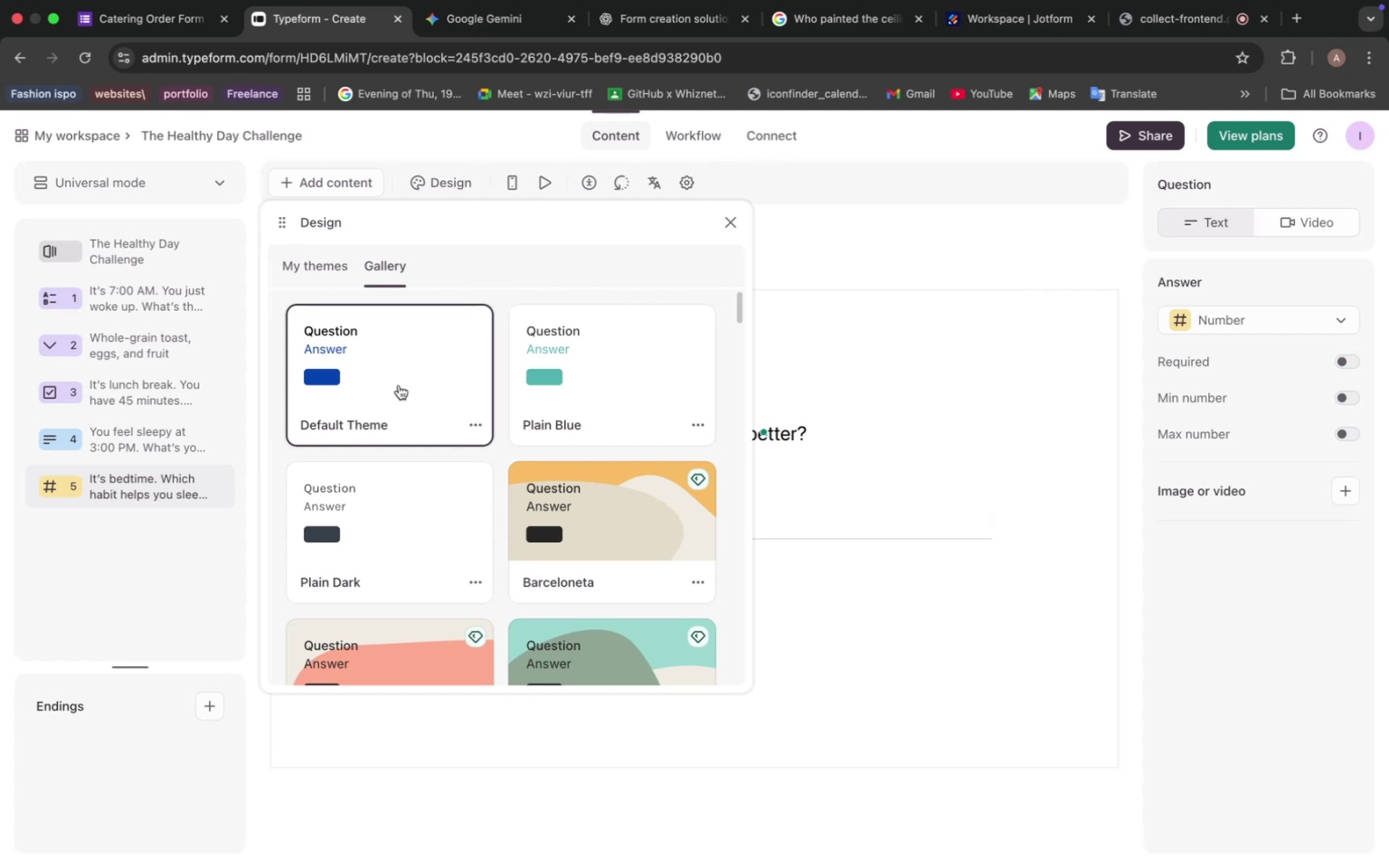 
left_click([554, 429])
 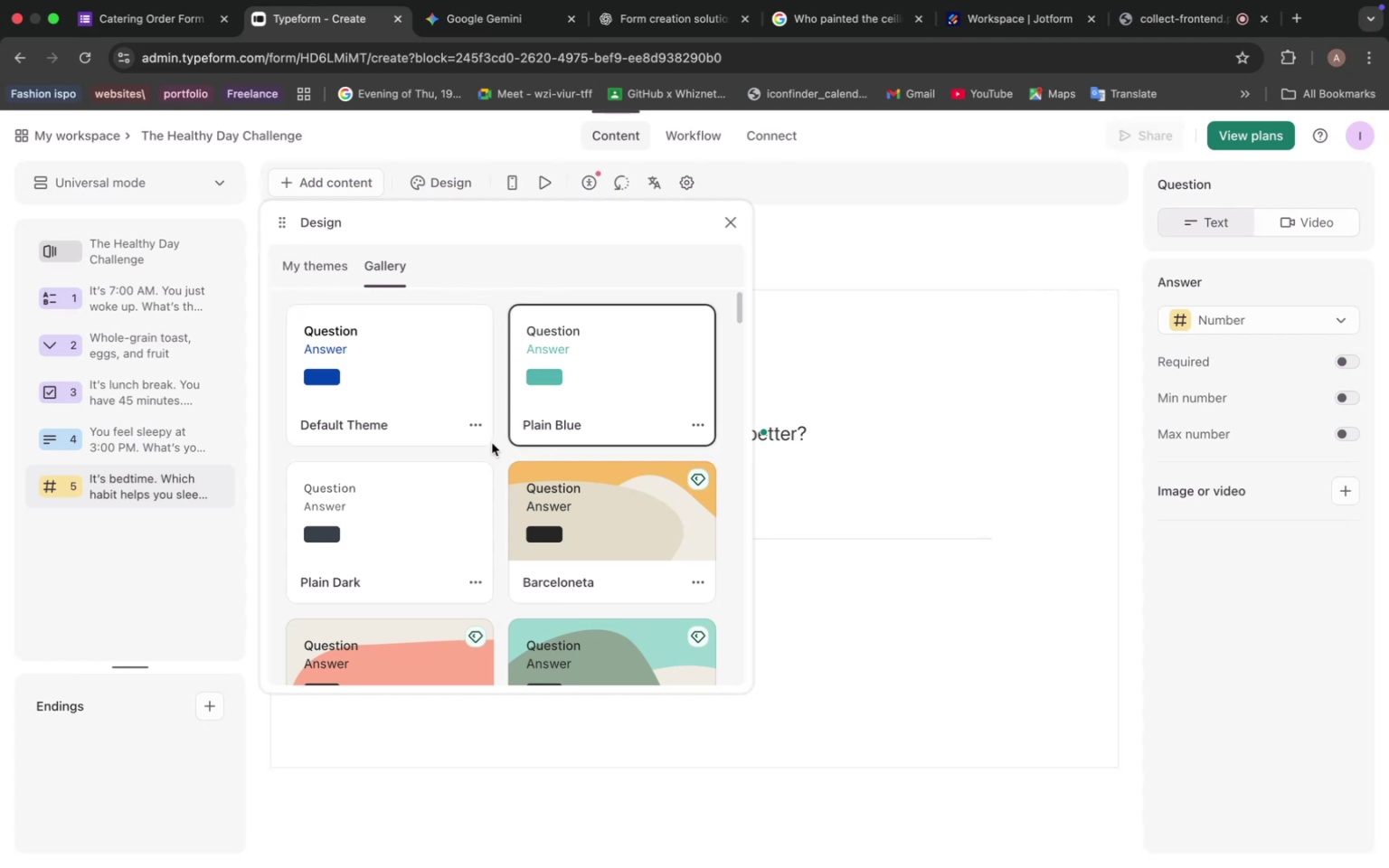 
scroll: coordinate [494, 438], scroll_direction: down, amount: 12.0
 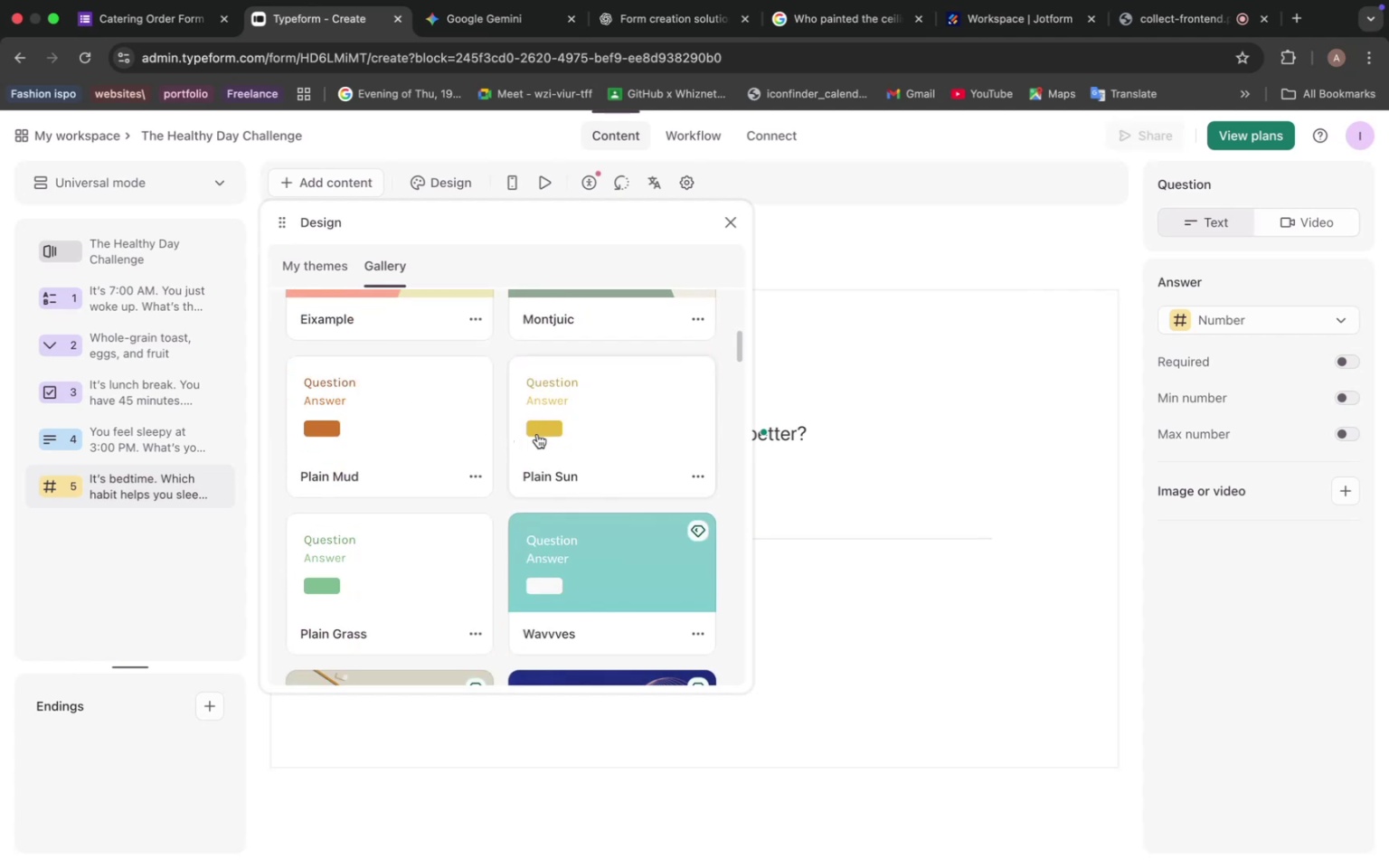 
left_click([553, 437])
 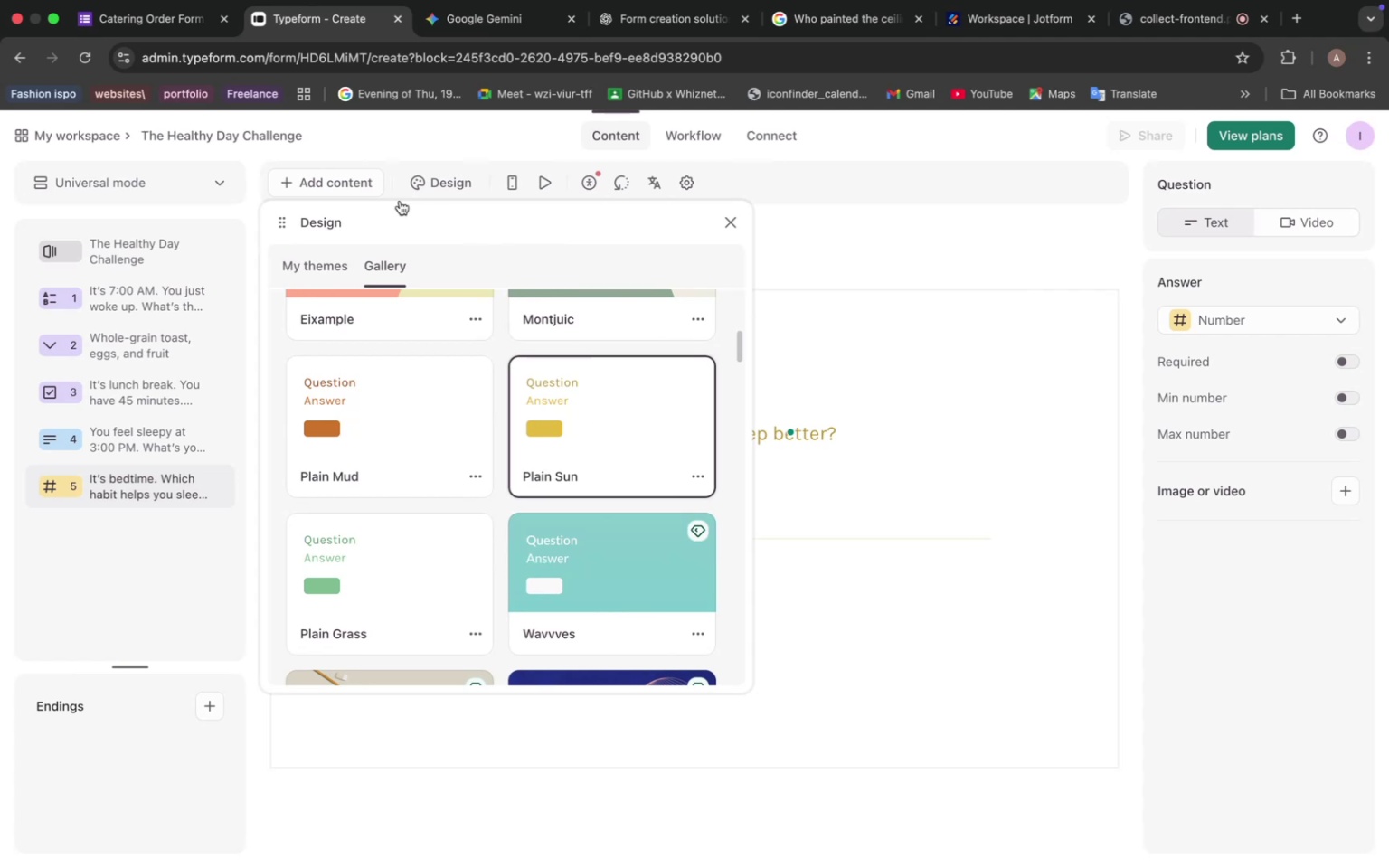 
left_click_drag(start_coordinate=[281, 222], to_coordinate=[724, 201])
 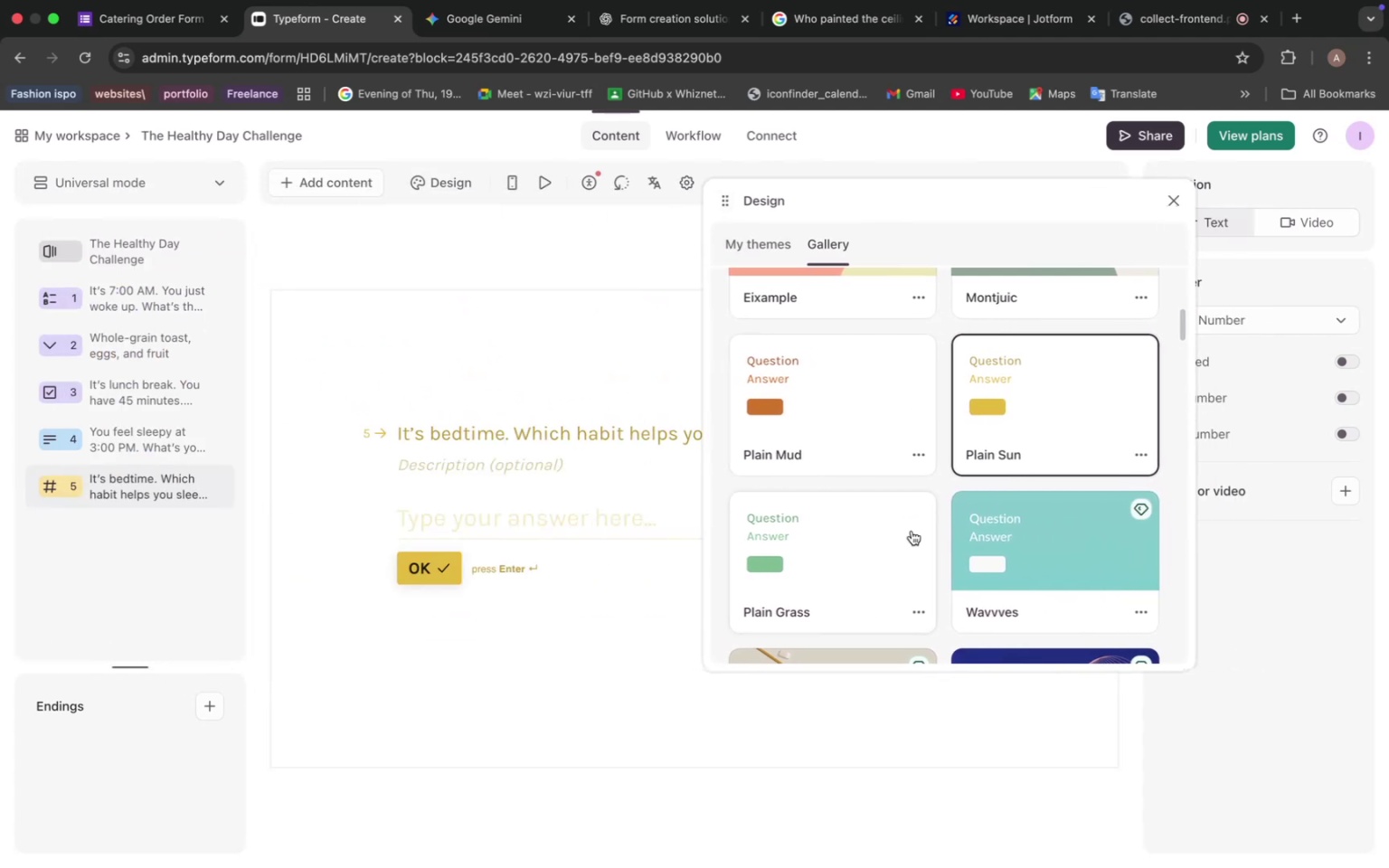 
scroll: coordinate [912, 521], scroll_direction: down, amount: 7.0
 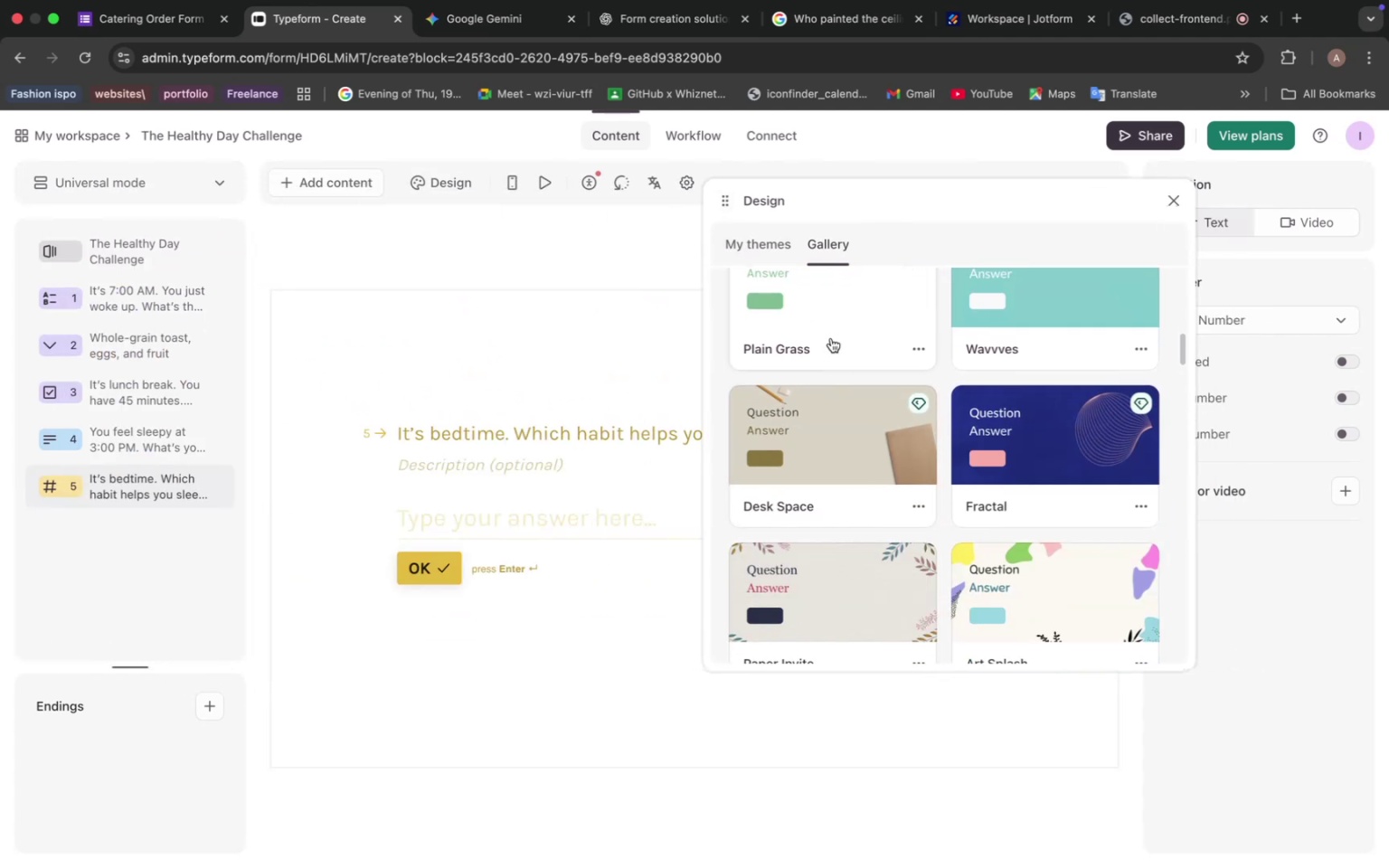 
left_click([832, 327])
 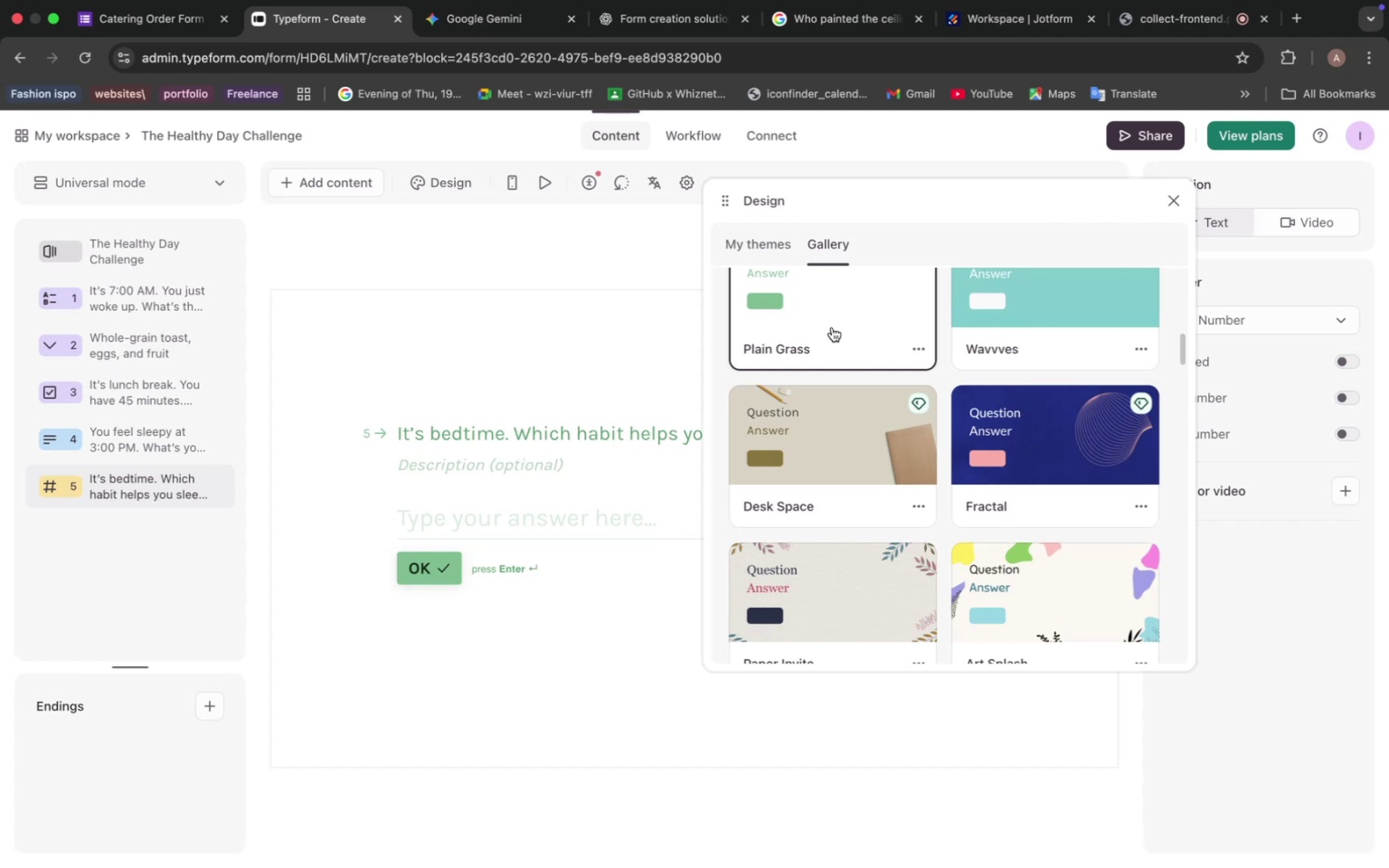 
wait(31.46)
 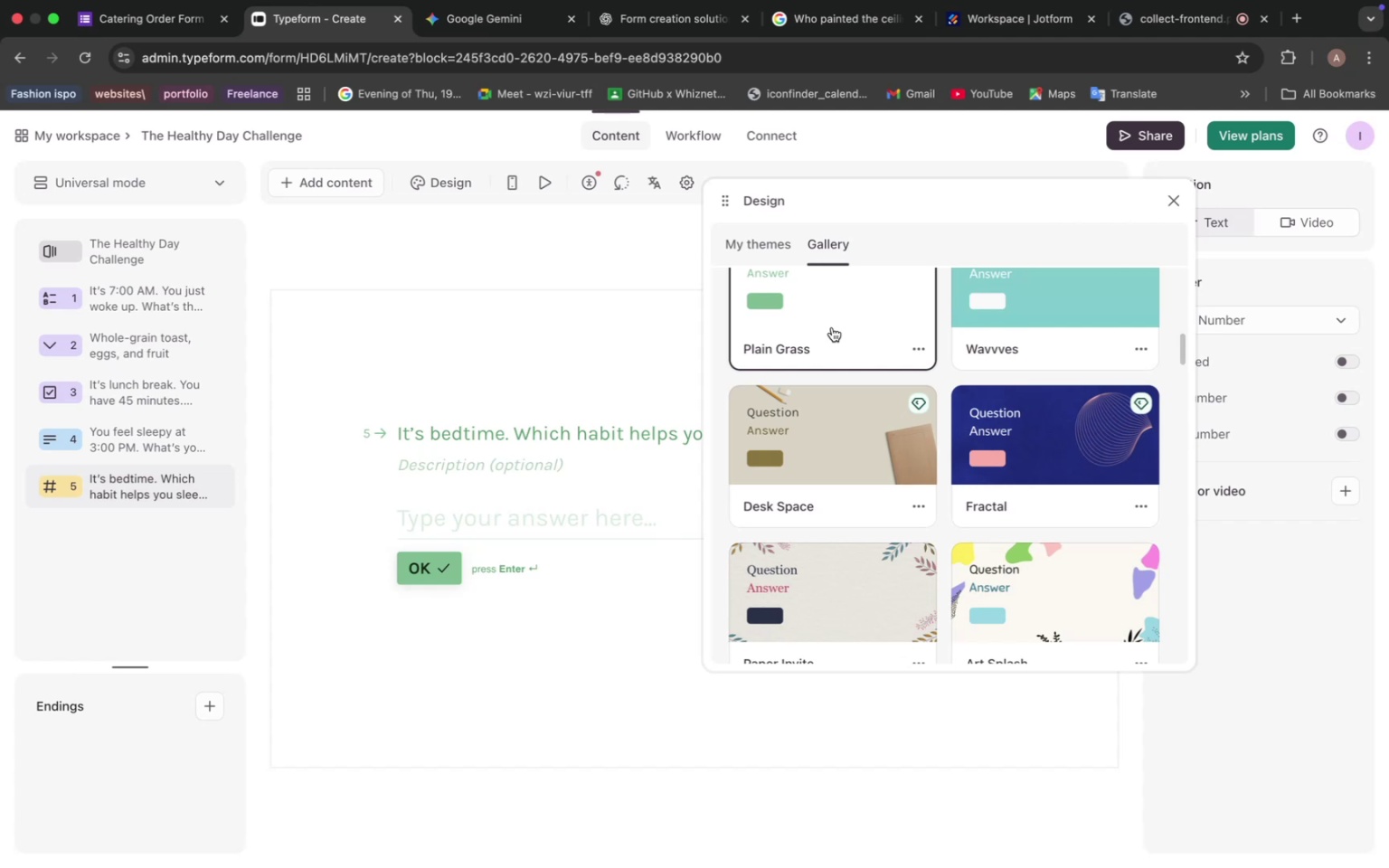 
scroll: coordinate [853, 455], scroll_direction: down, amount: 8.0
 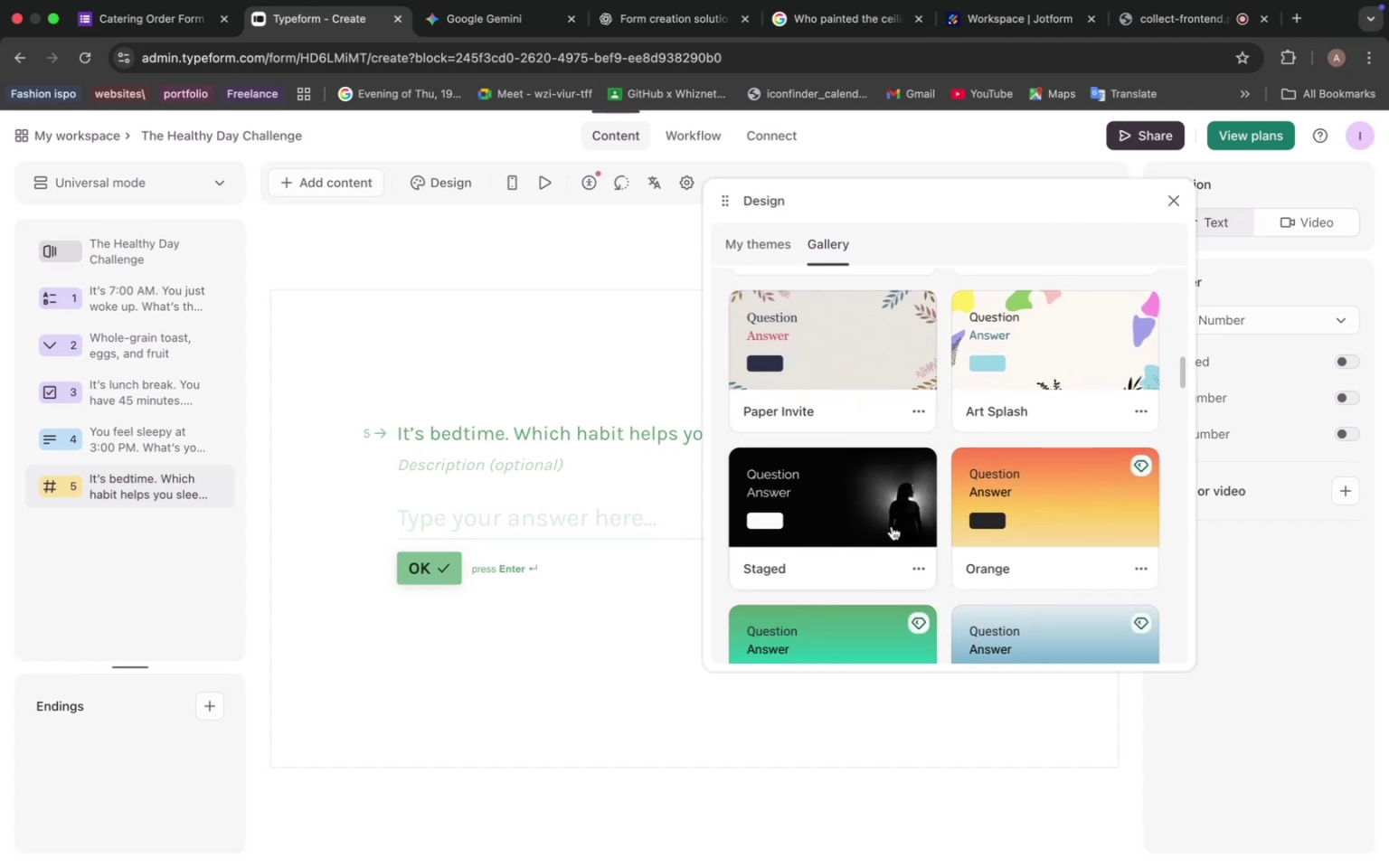 
left_click([893, 528])
 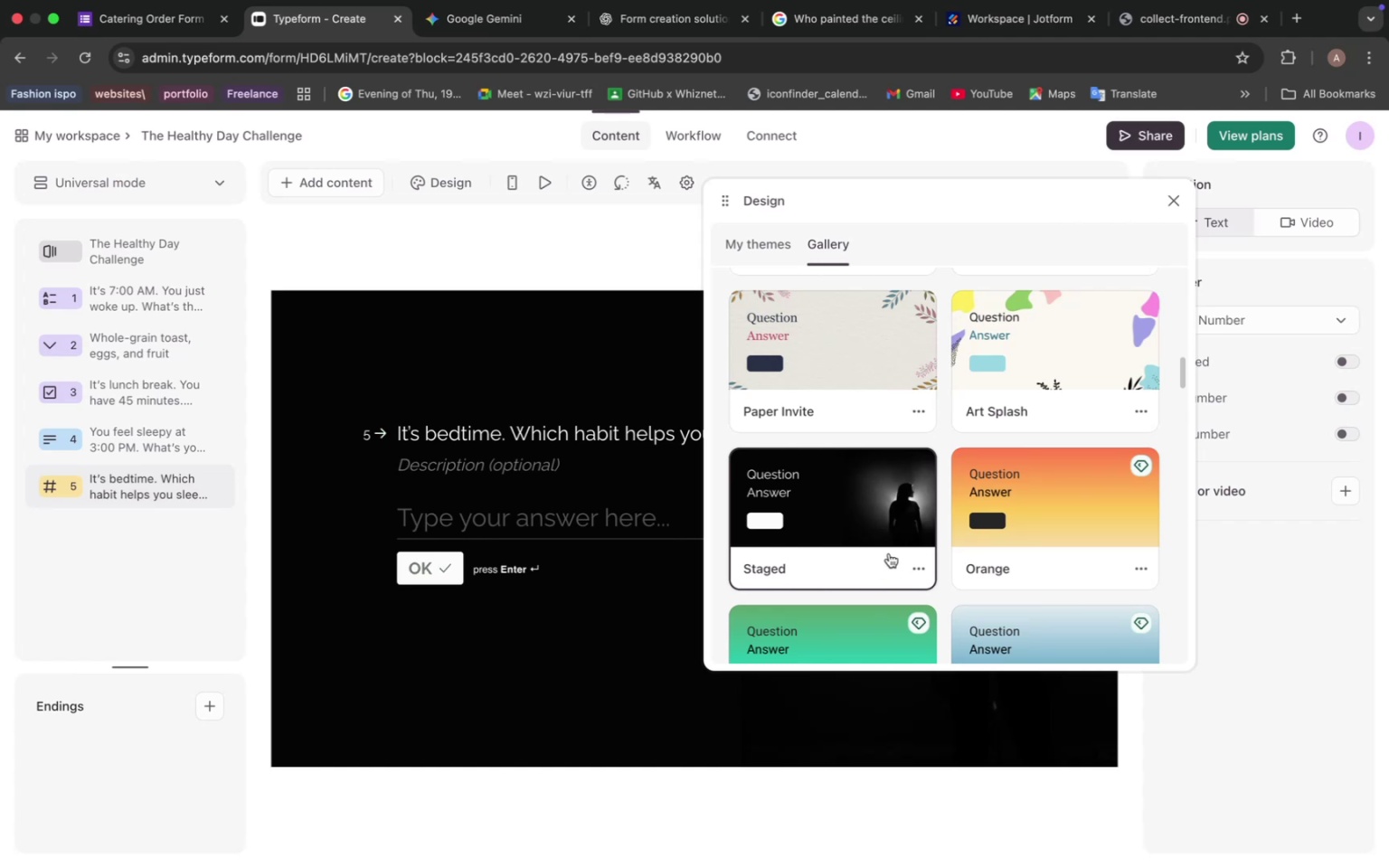 
wait(12.33)
 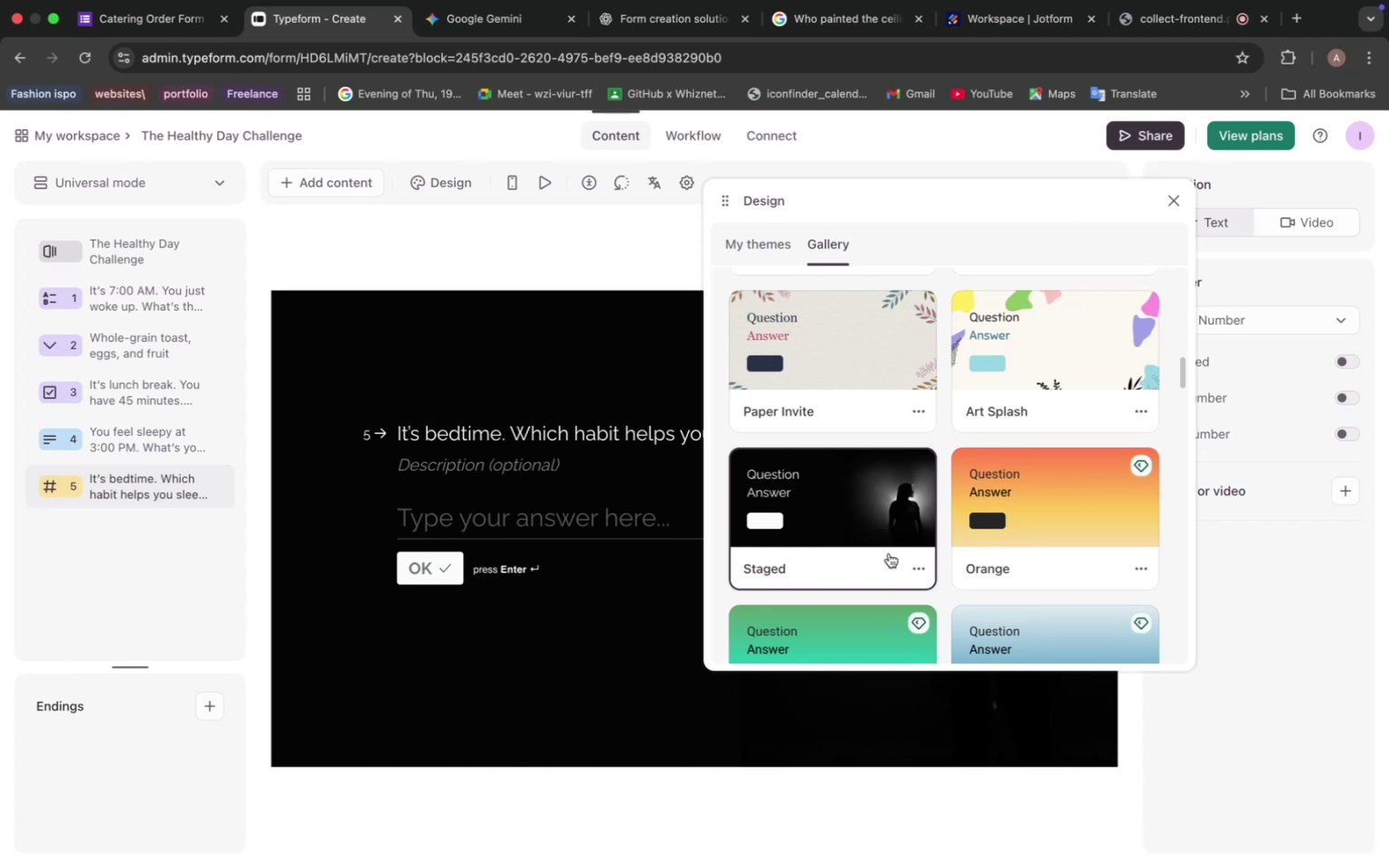 
scroll: coordinate [929, 497], scroll_direction: down, amount: 8.0
 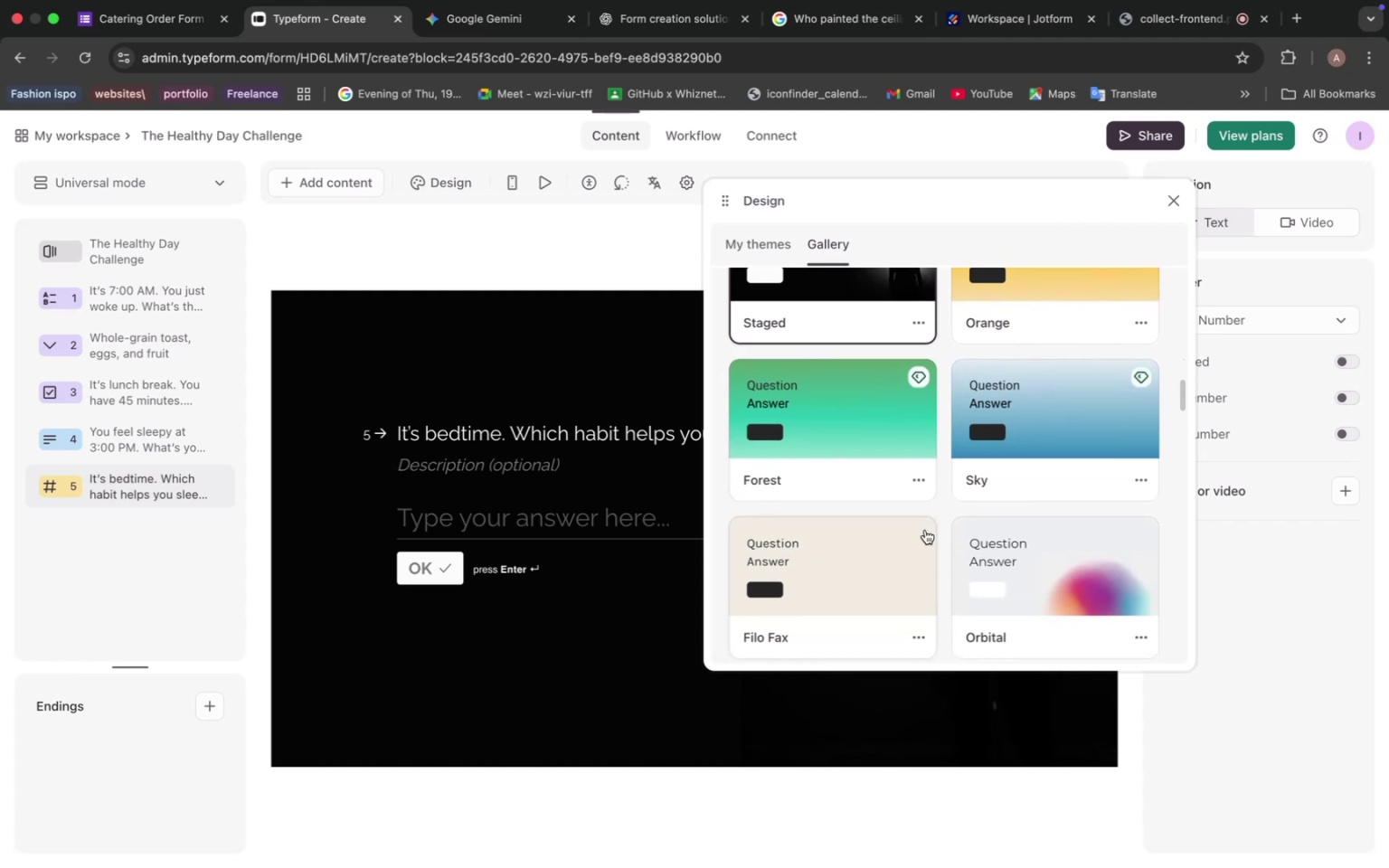 
left_click([891, 573])
 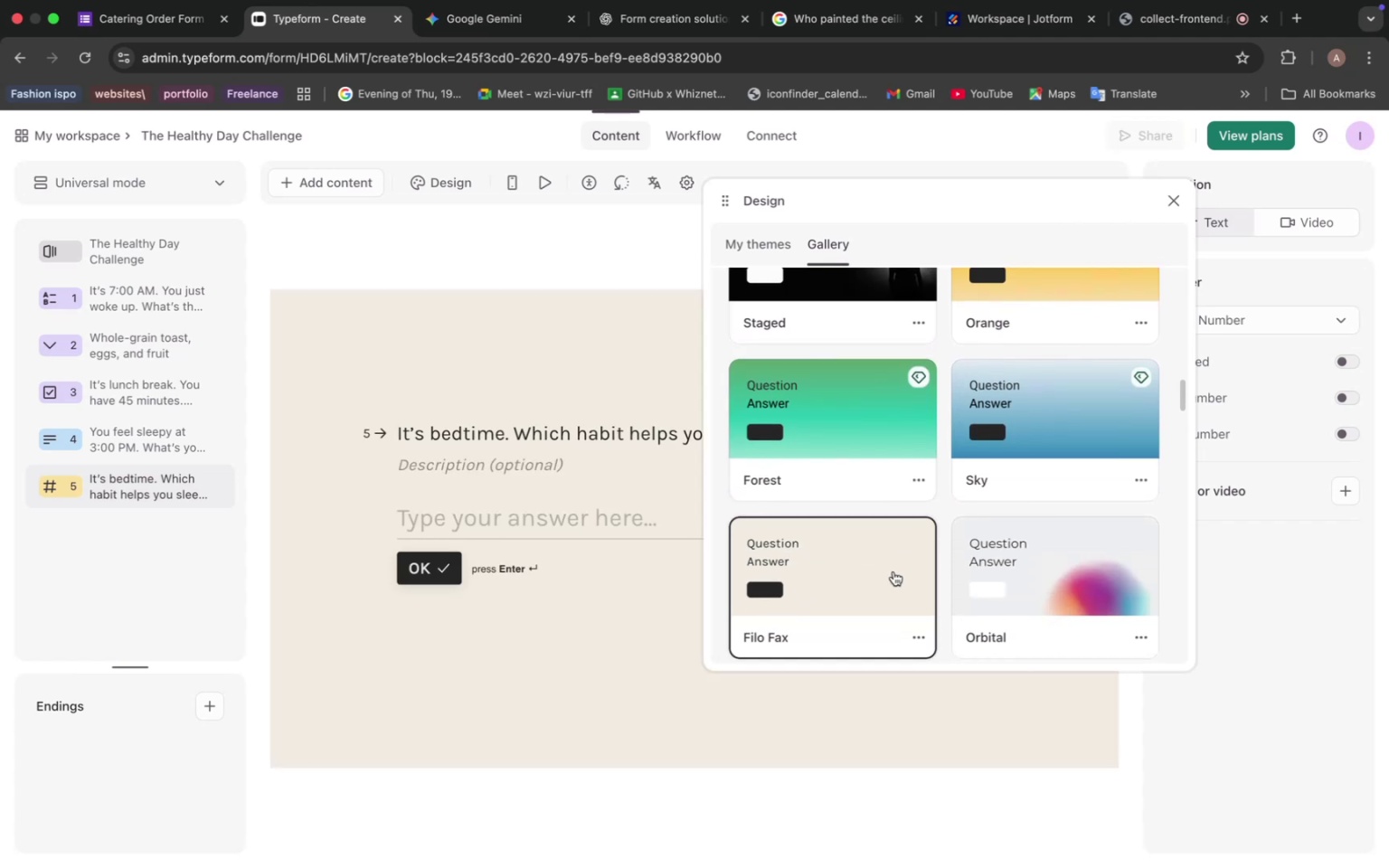 
scroll: coordinate [905, 561], scroll_direction: down, amount: 19.0
 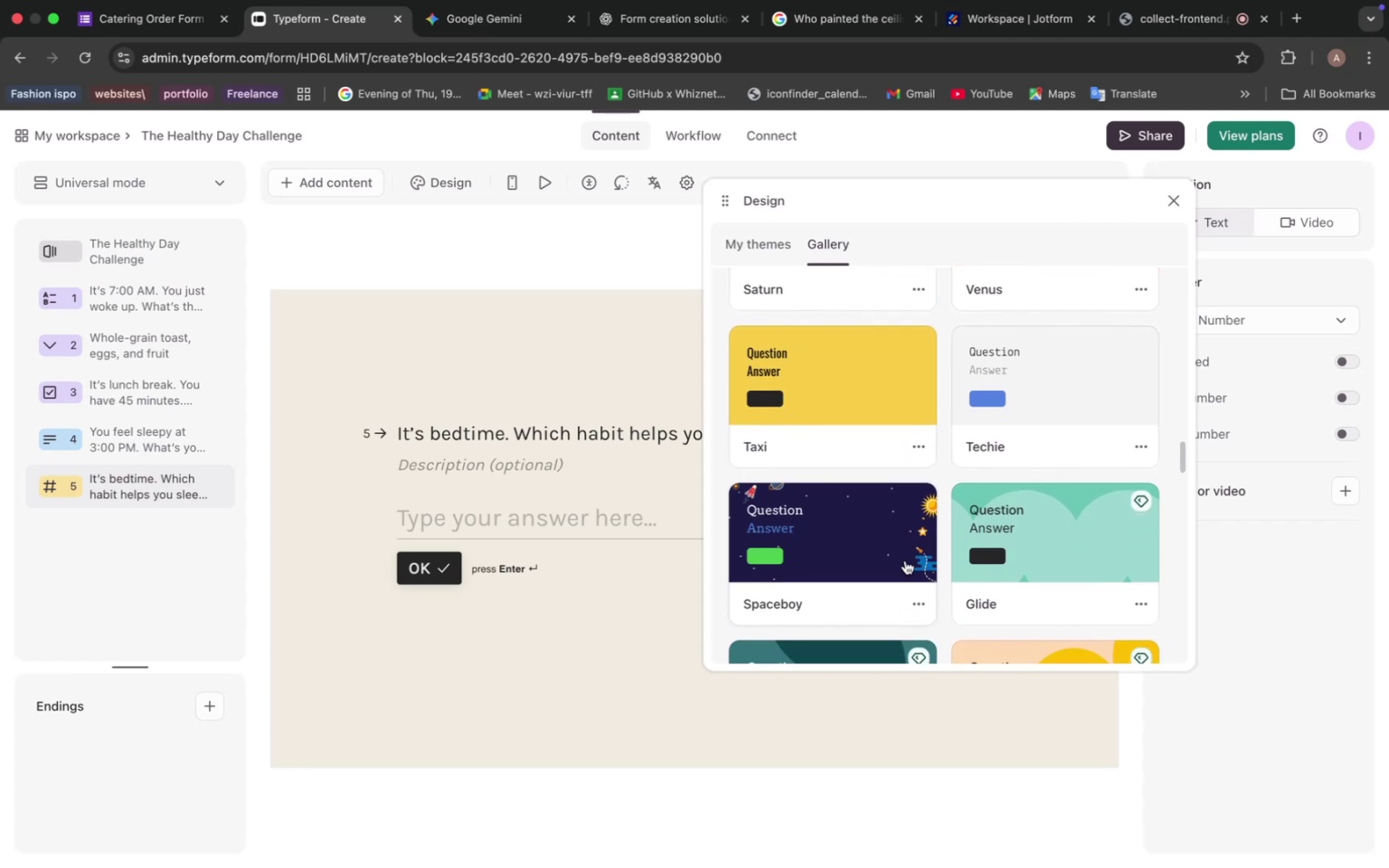 
wait(5.84)
 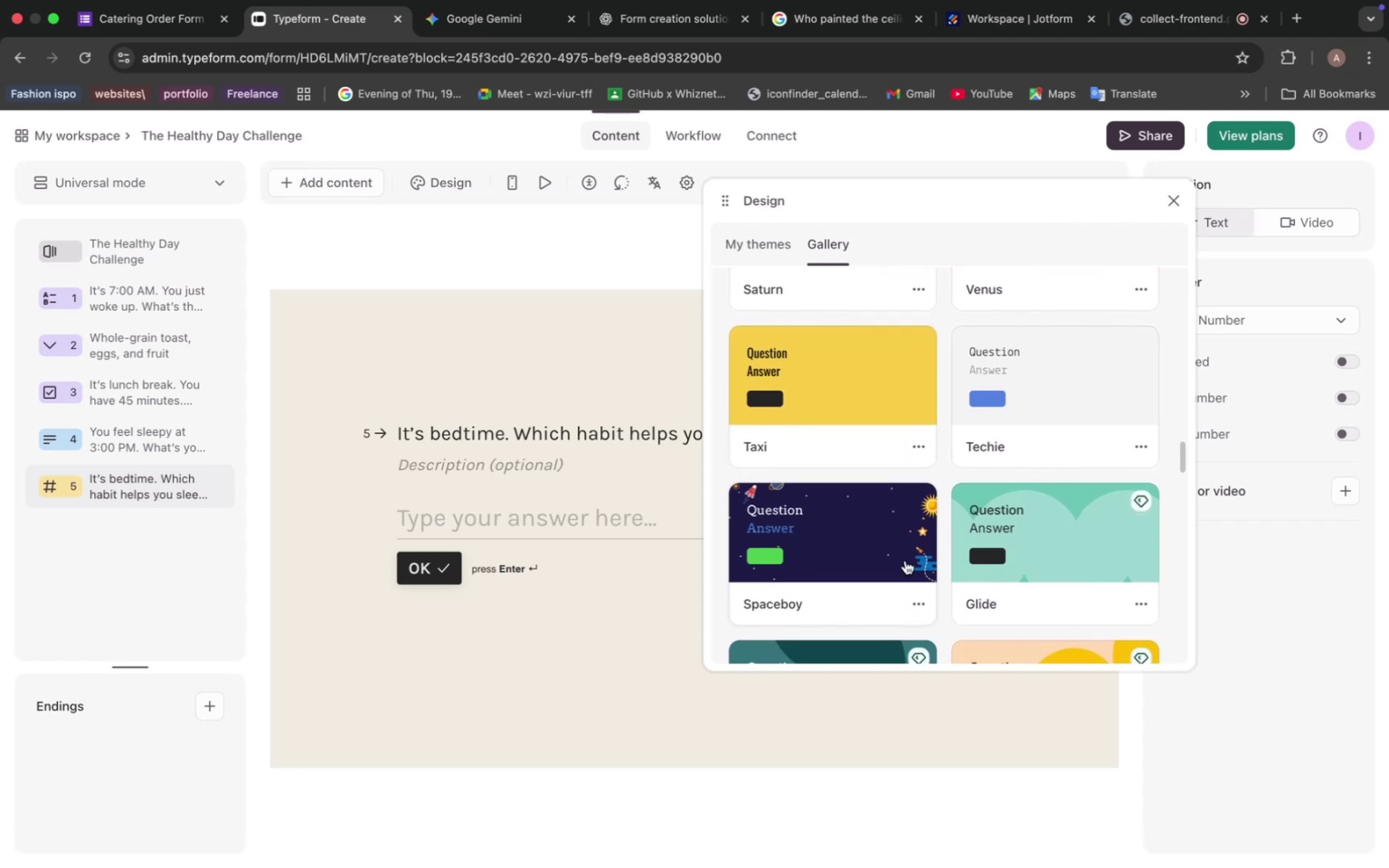 
scroll: coordinate [905, 561], scroll_direction: down, amount: 13.0
 